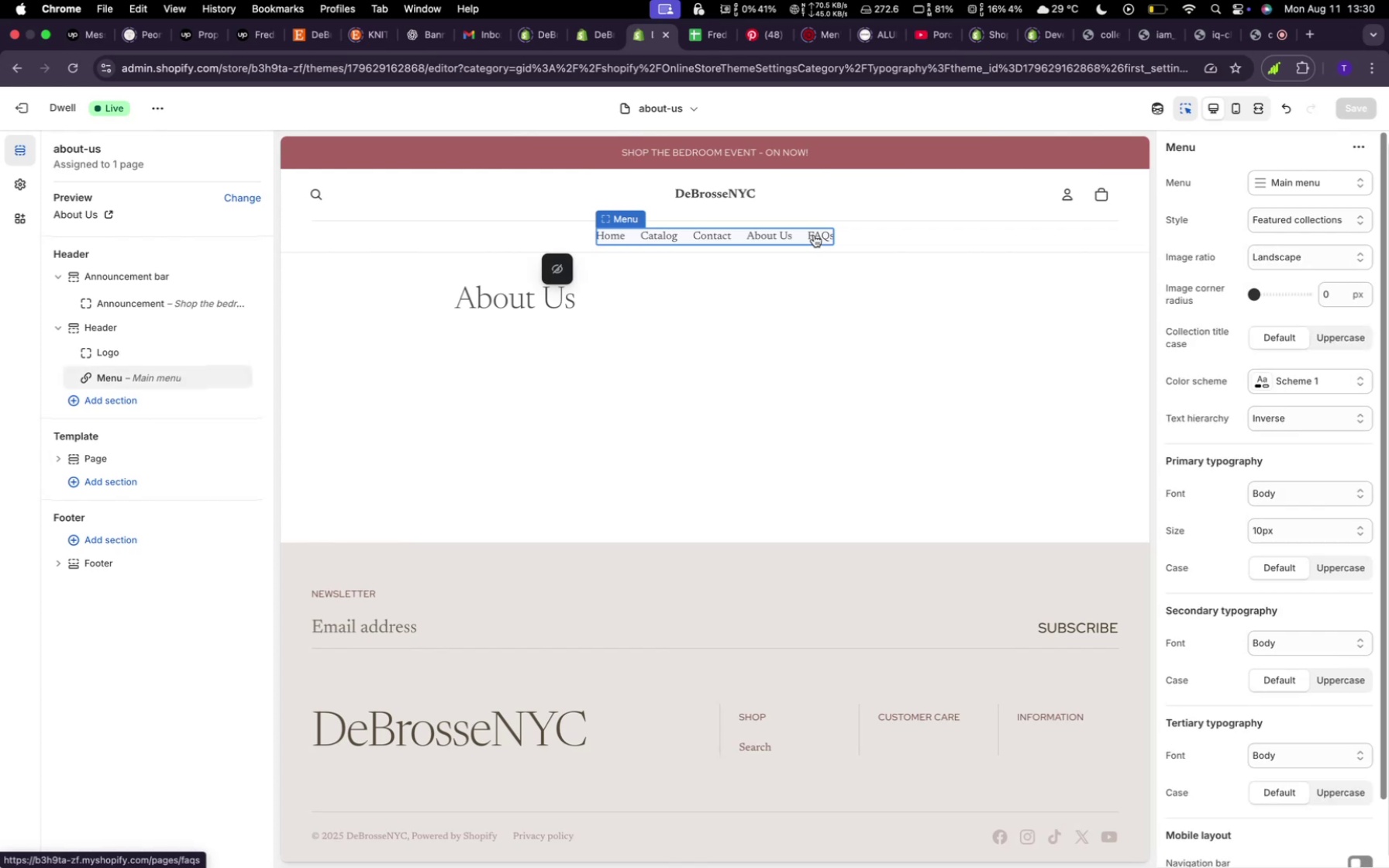 
wait(9.88)
 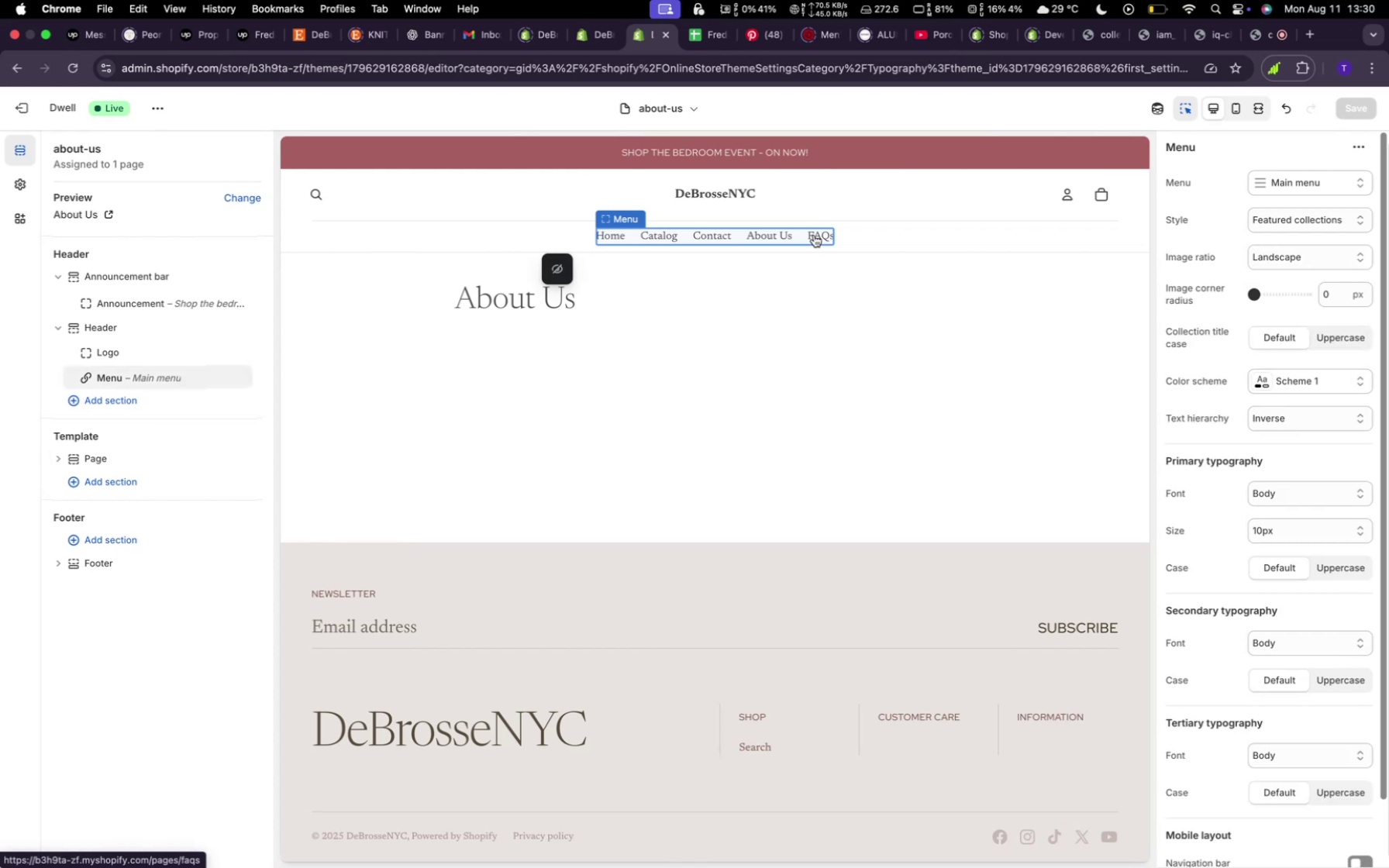 
left_click([132, 405])
 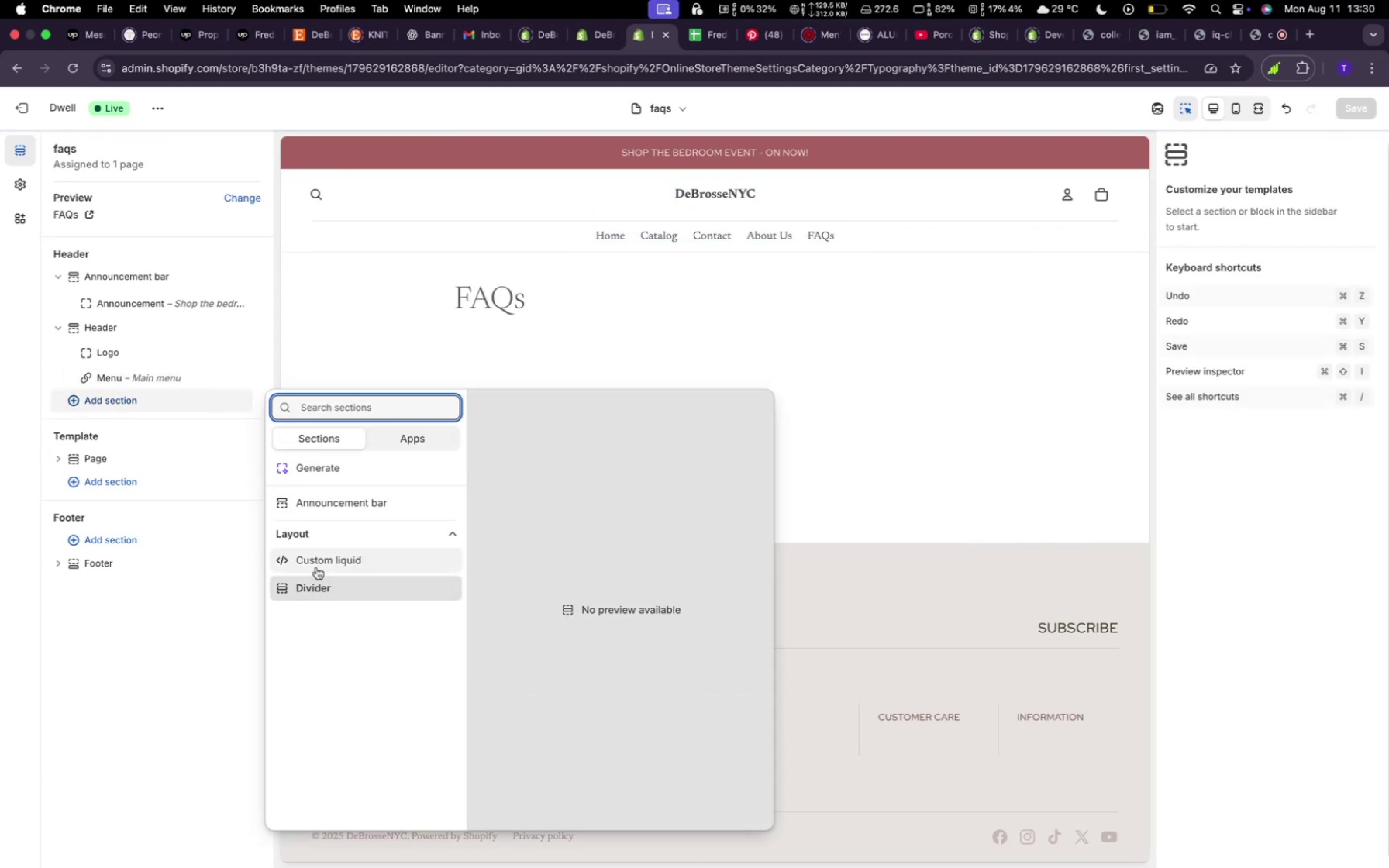 
left_click([314, 557])
 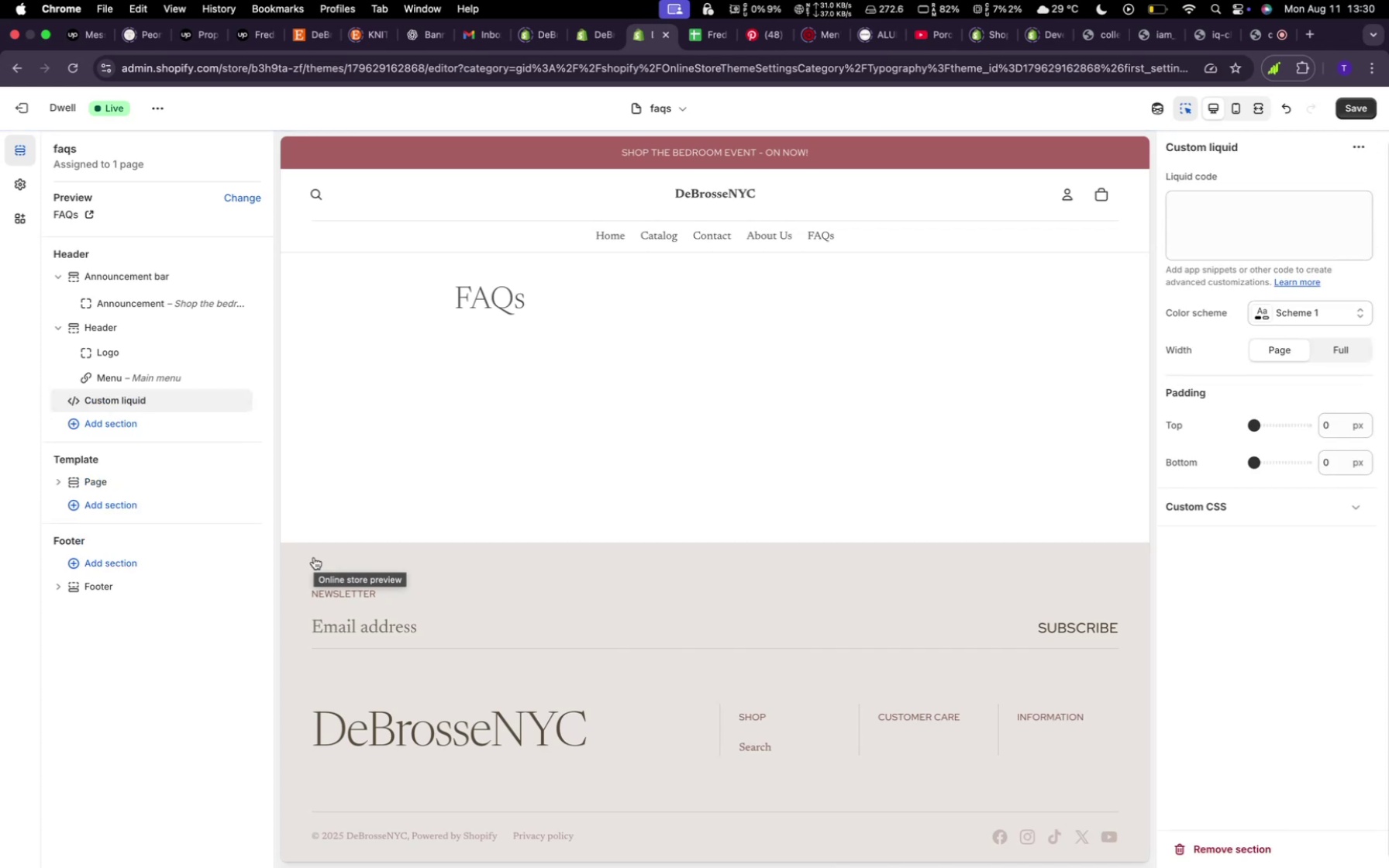 
wait(11.03)
 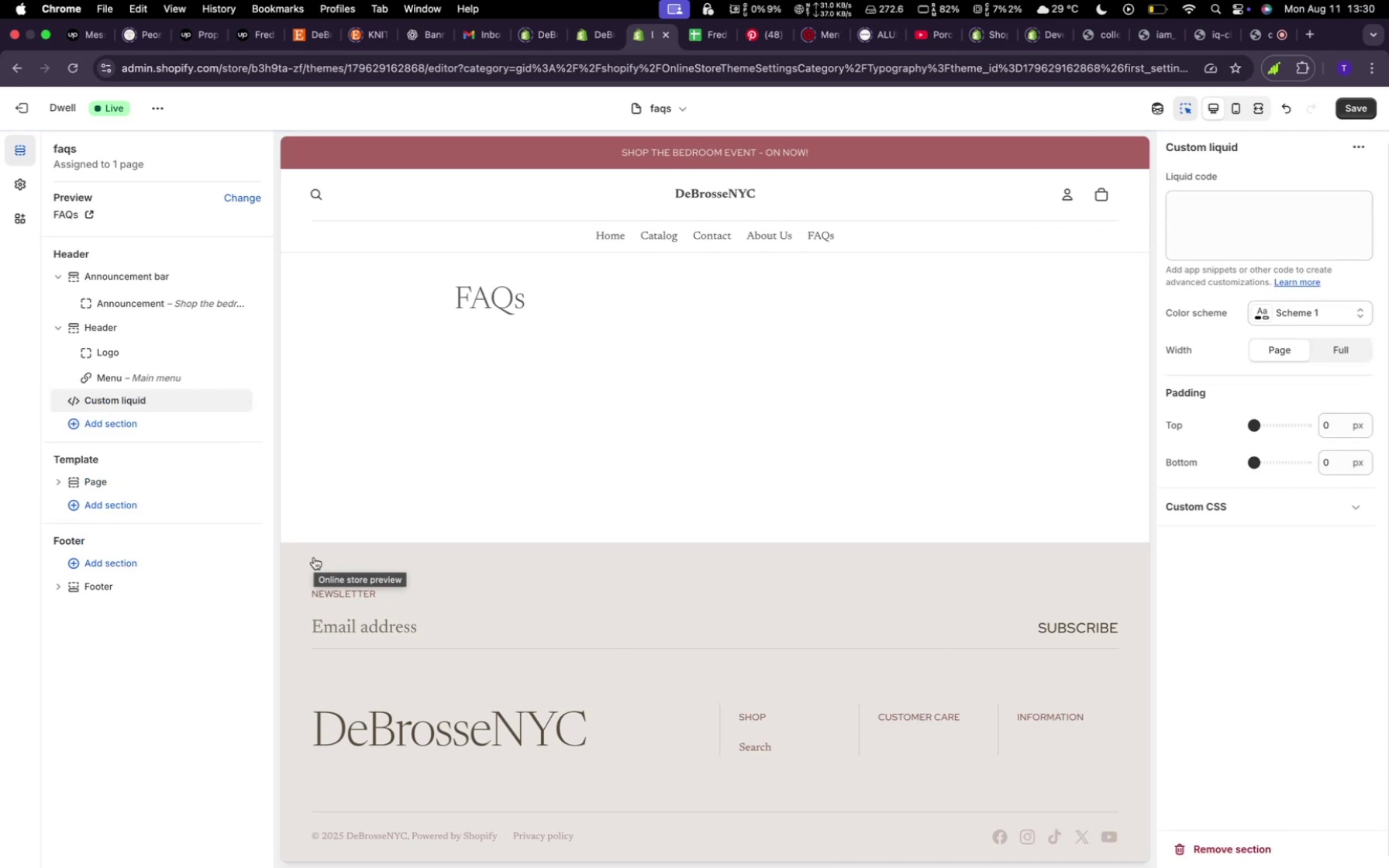 
right_click([179, 401])
 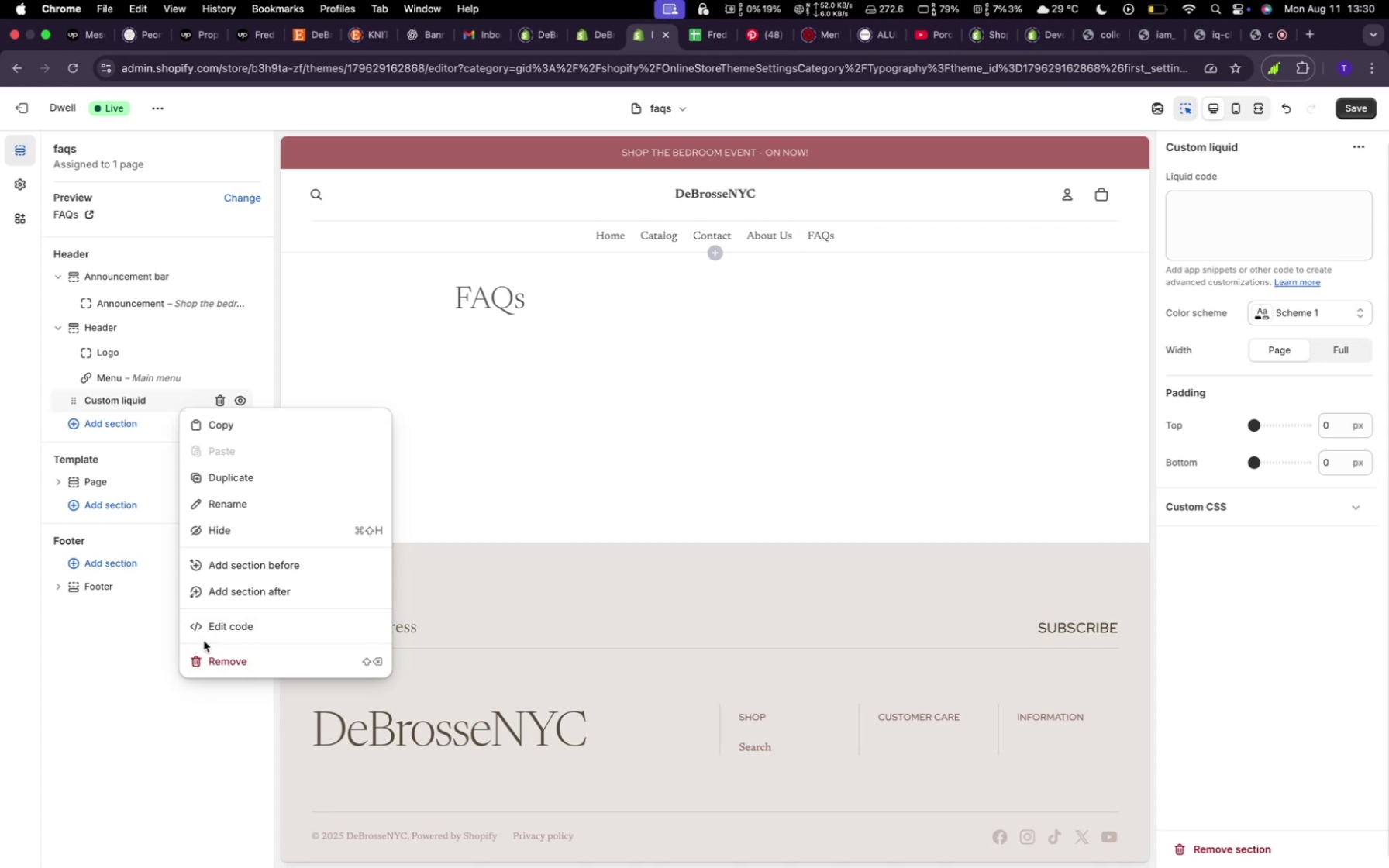 
left_click([207, 629])
 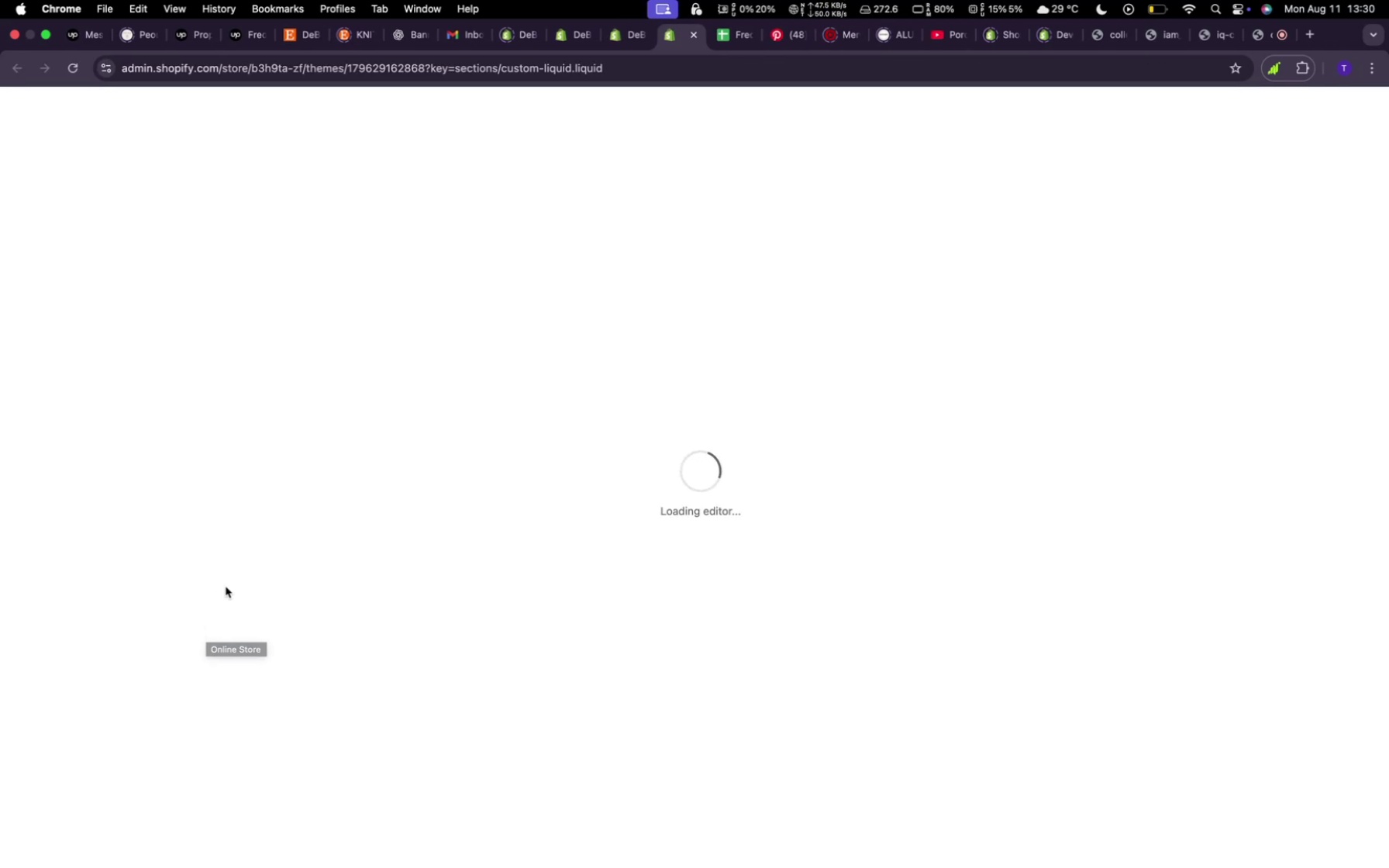 
wait(13.56)
 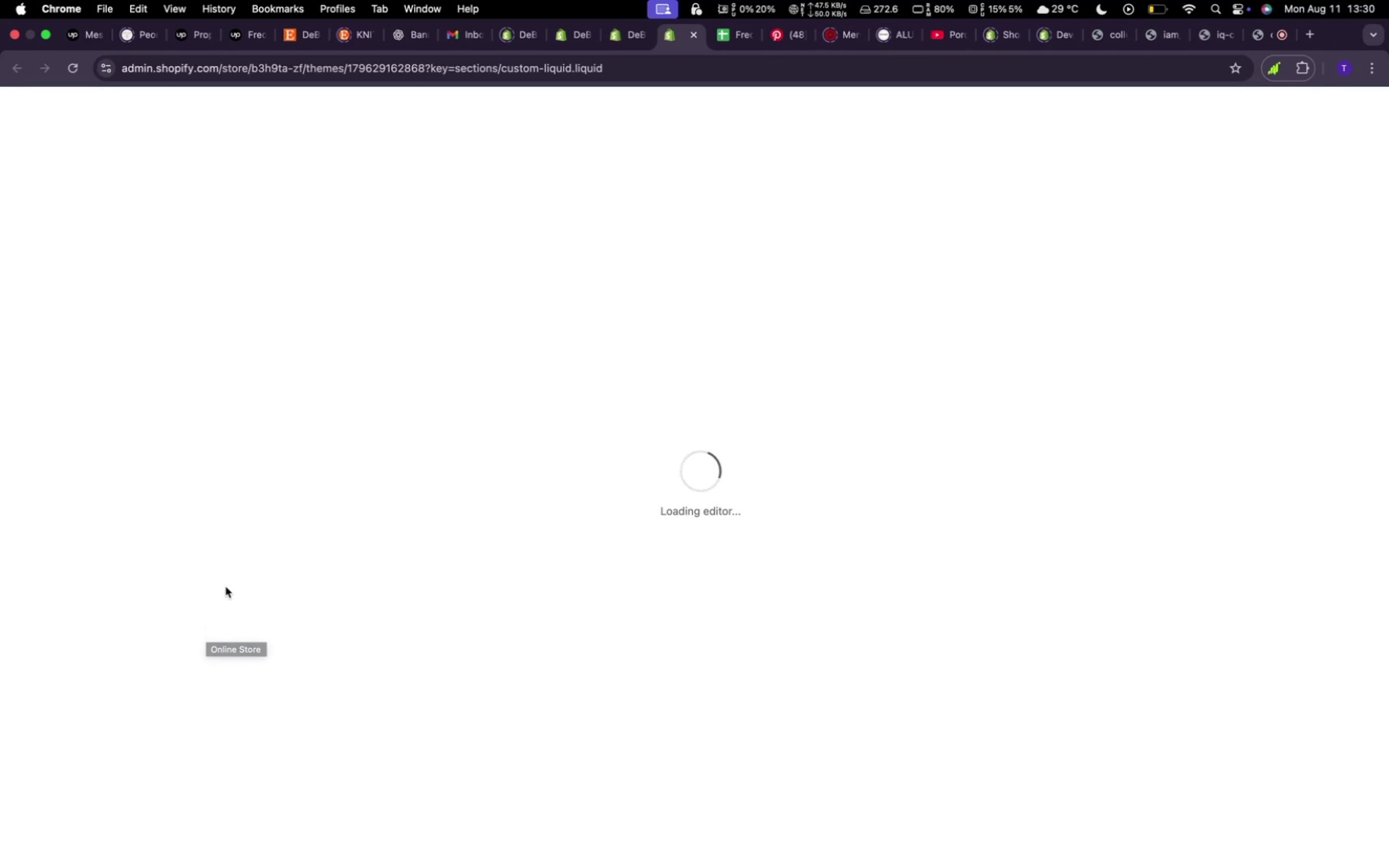 
scroll: coordinate [726, 523], scroll_direction: down, amount: 16.0
 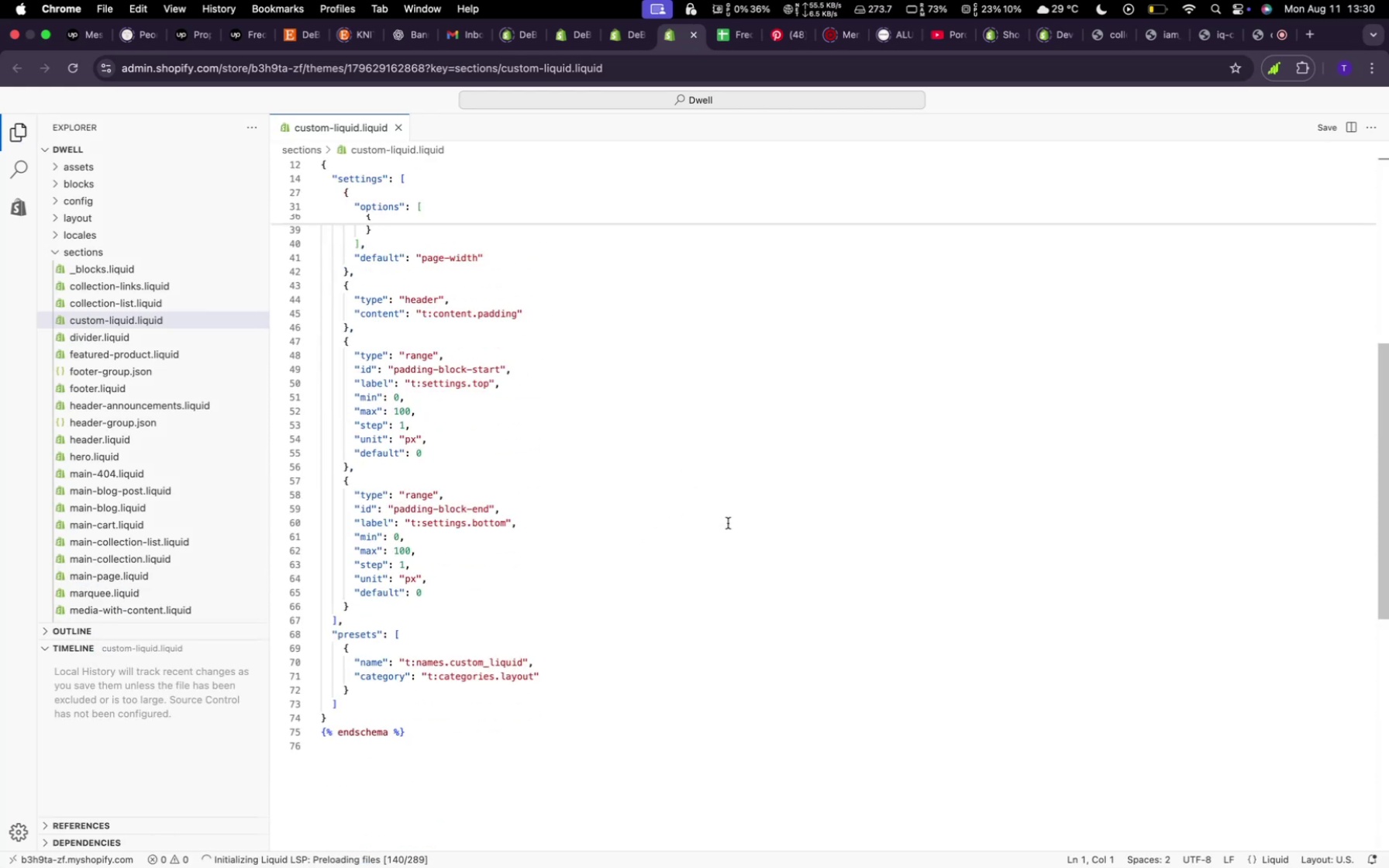 
scroll: coordinate [729, 524], scroll_direction: up, amount: 22.0
 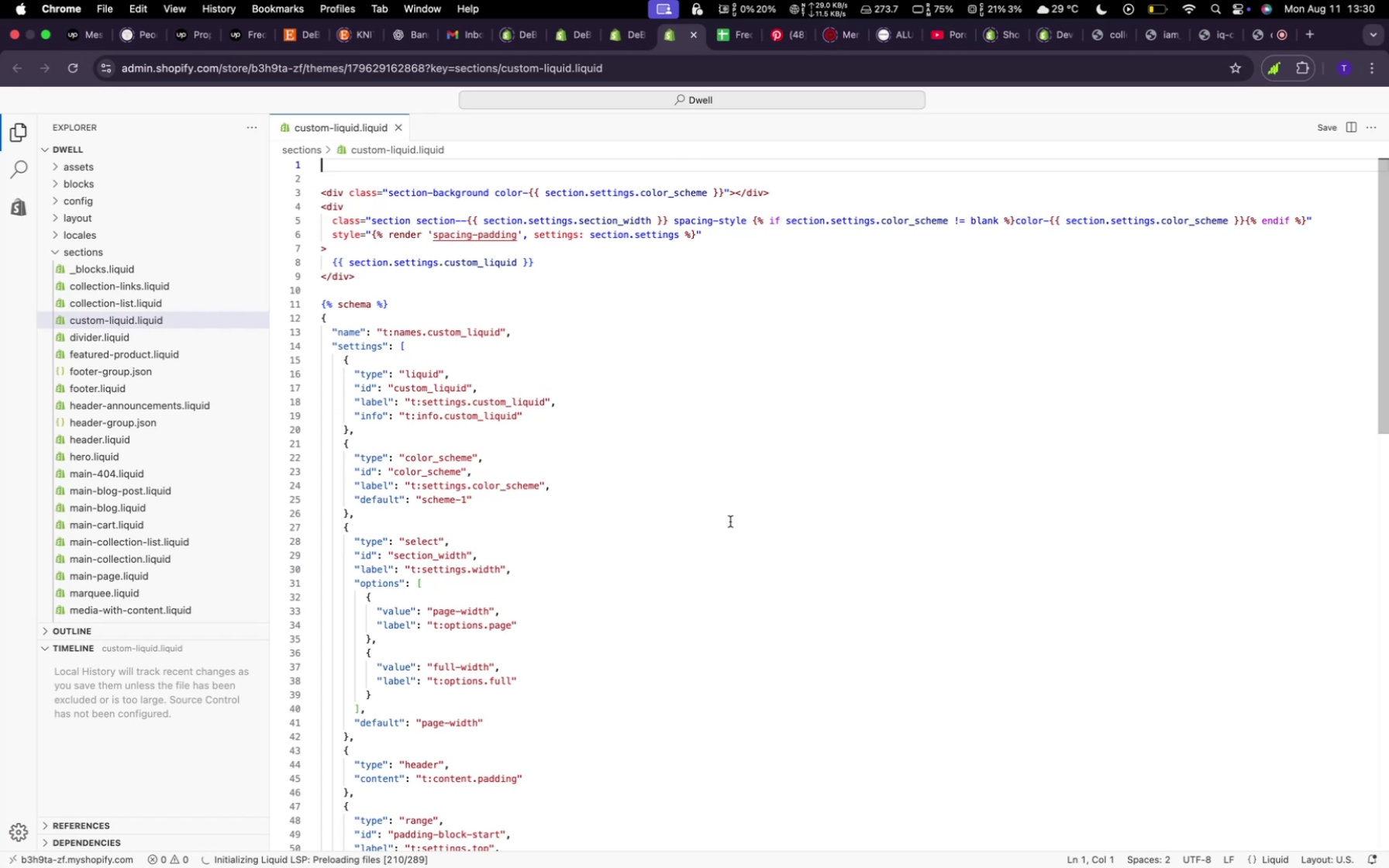 
left_click([729, 521])
 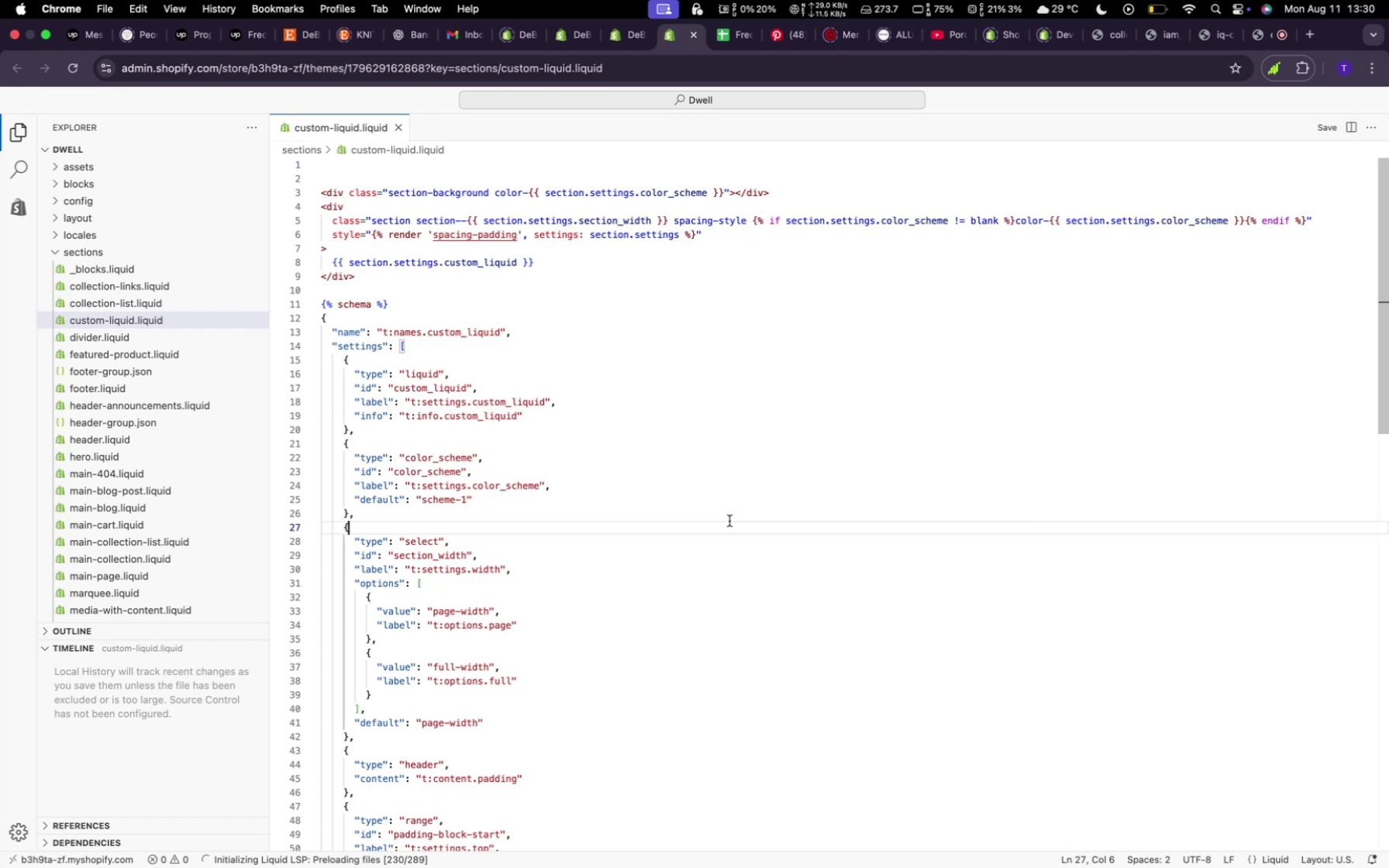 
key(Meta+A)
 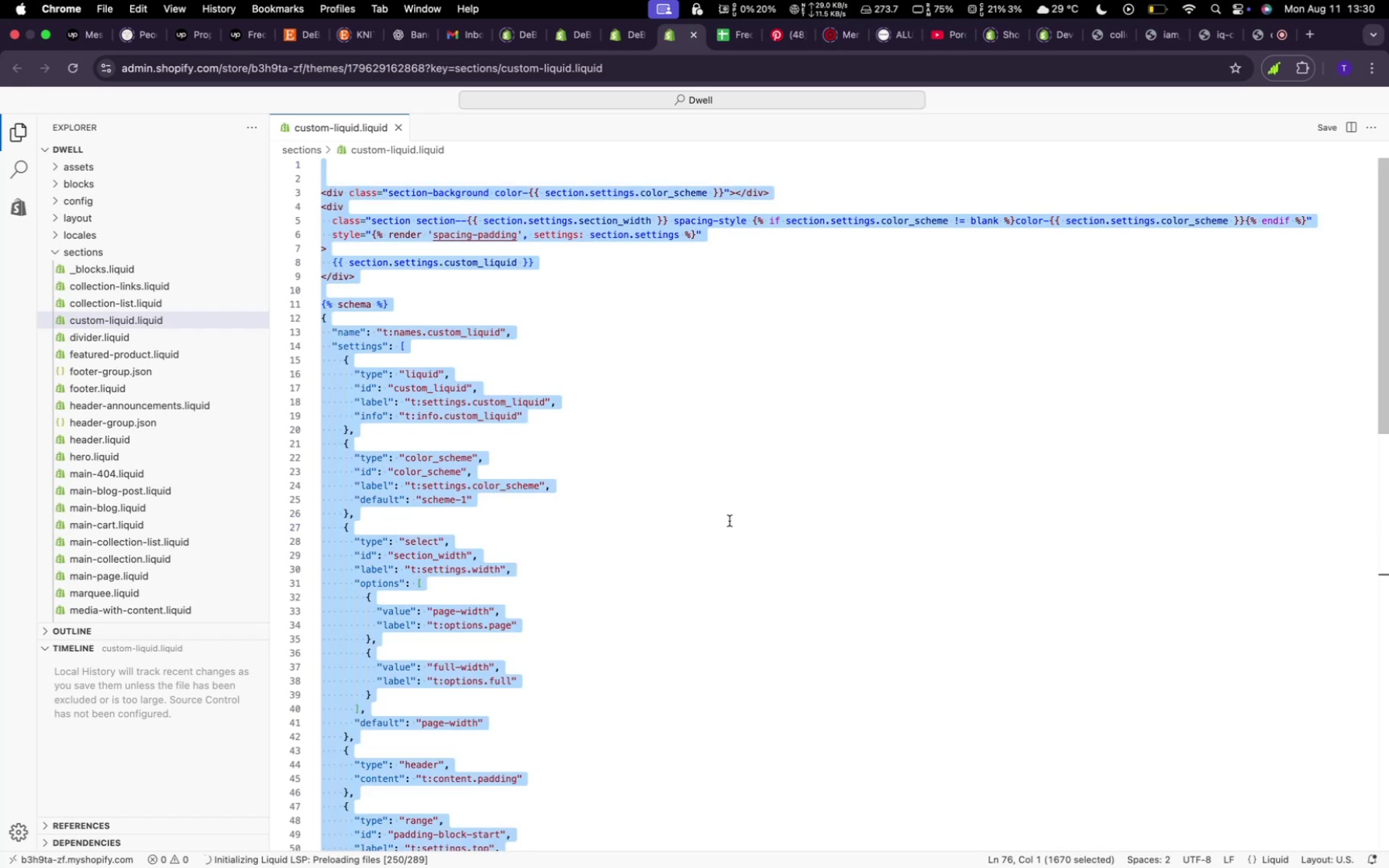 
key(Meta+V)
 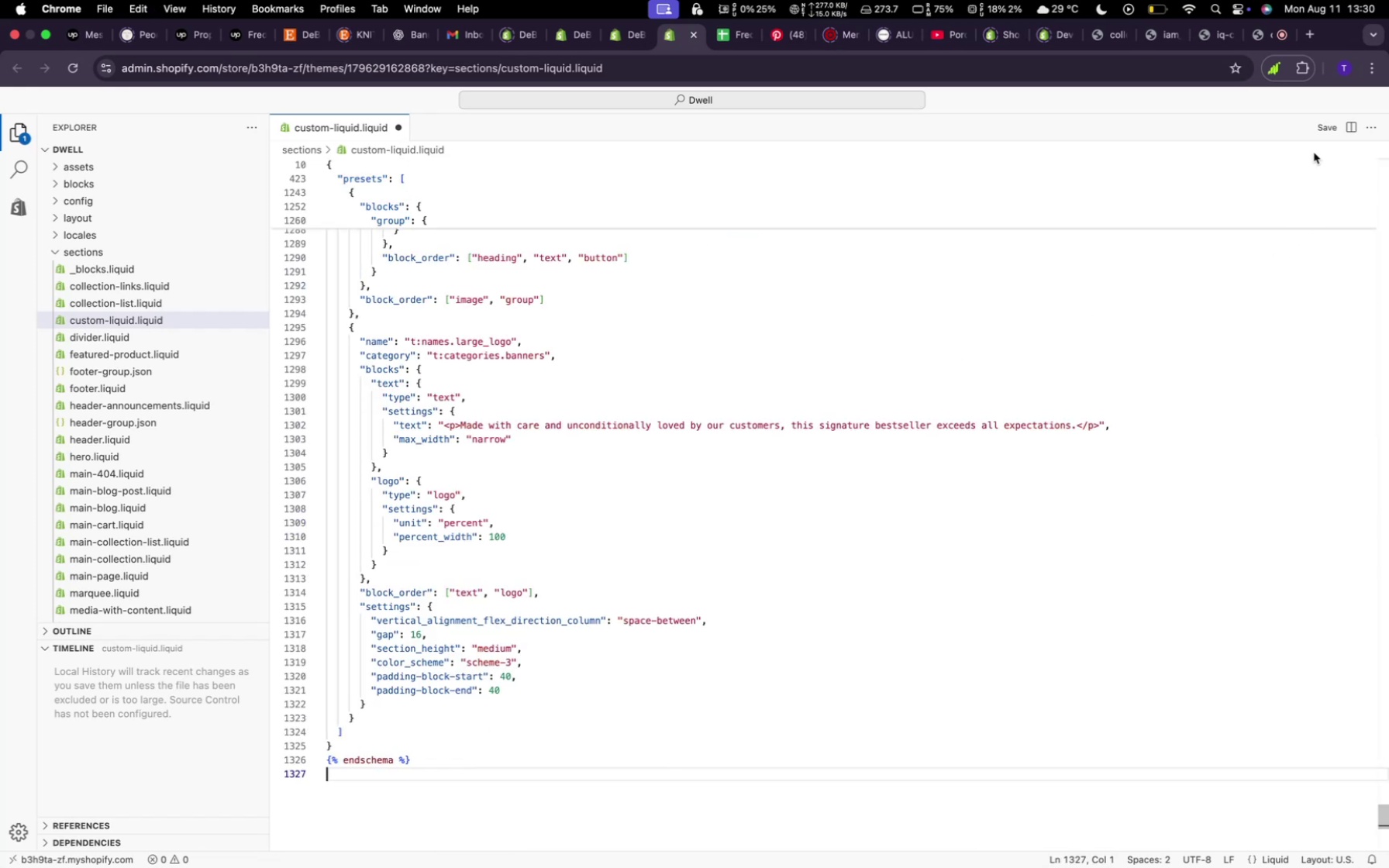 
left_click([1326, 123])
 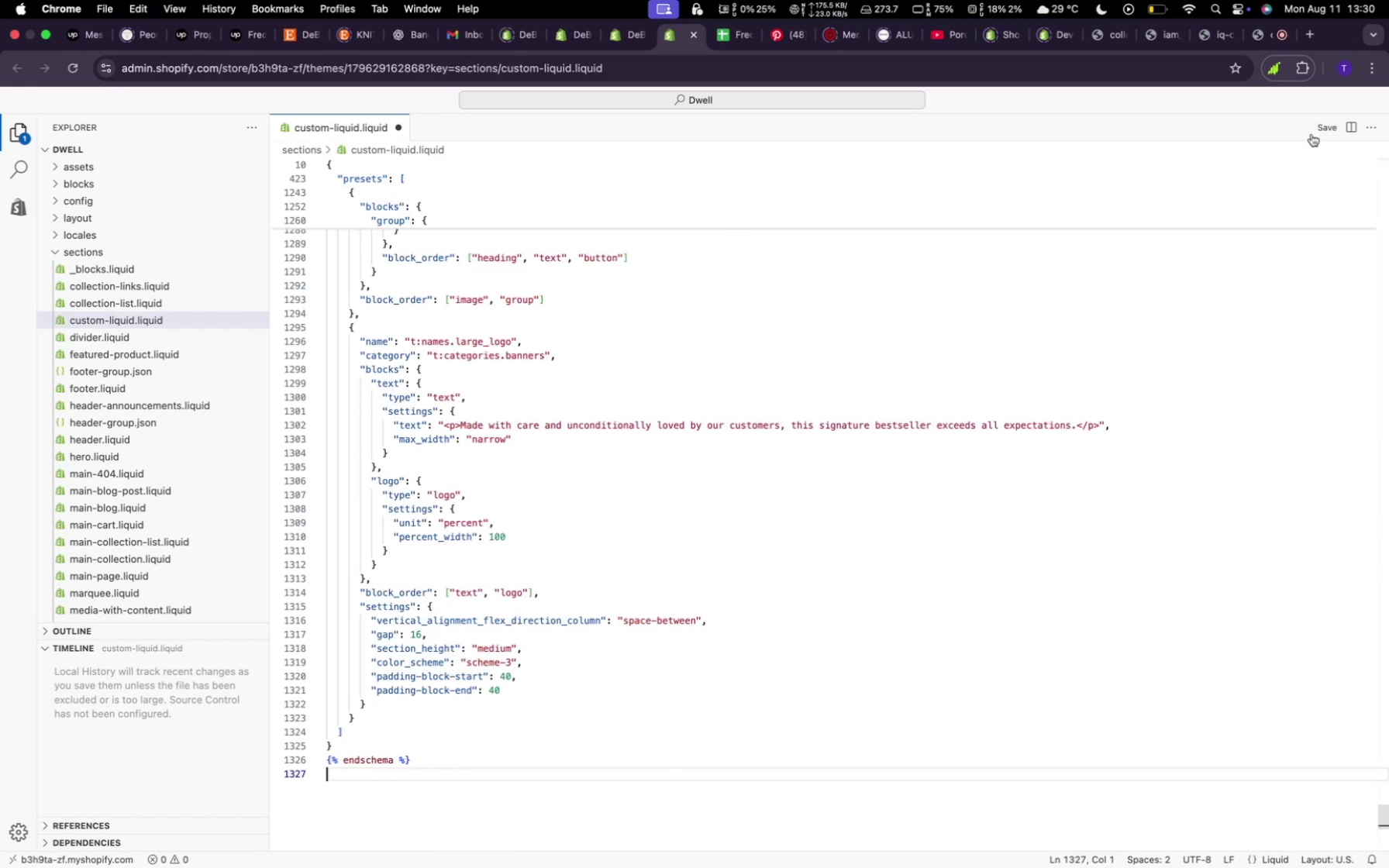 
left_click([1325, 128])
 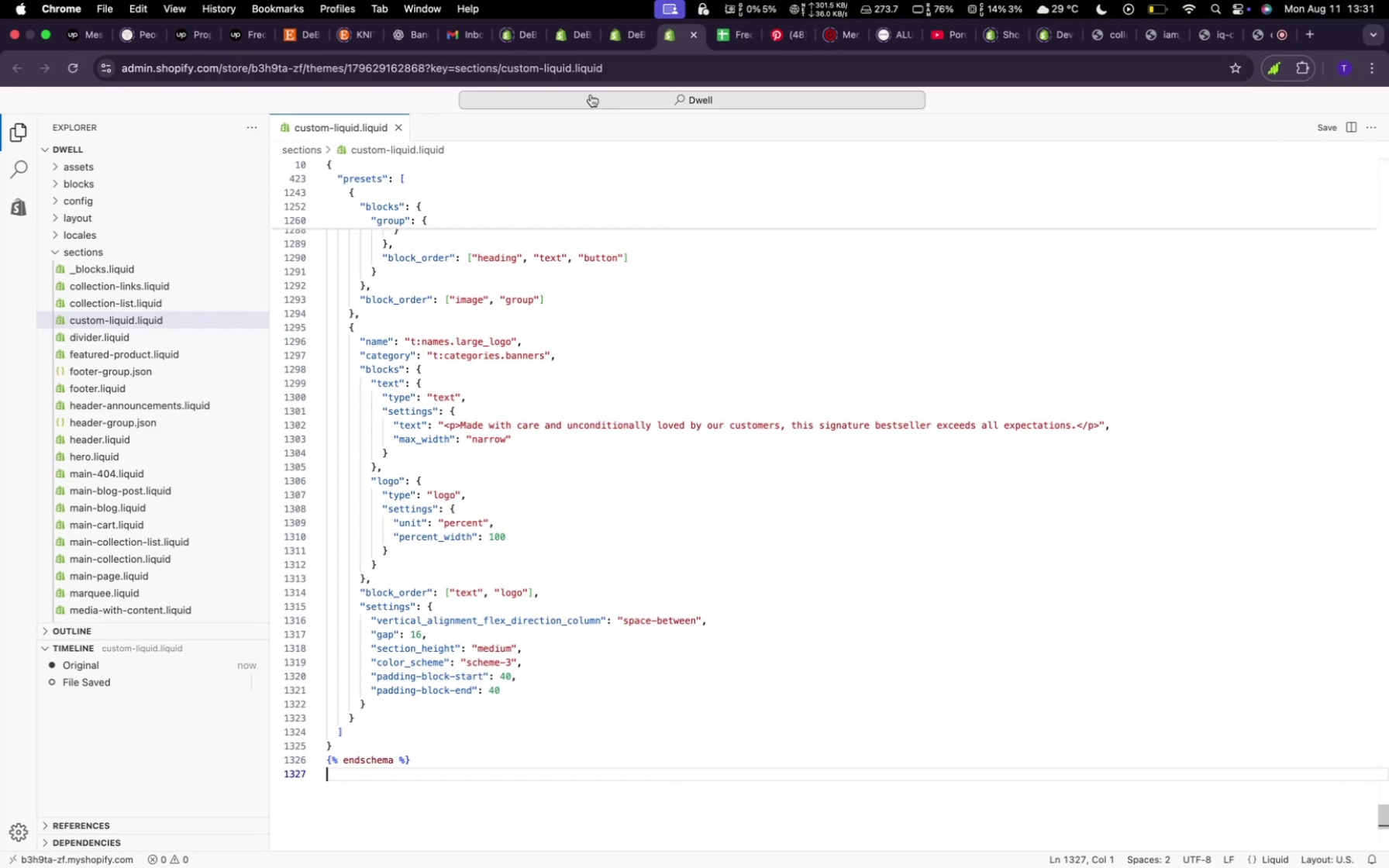 
wait(5.88)
 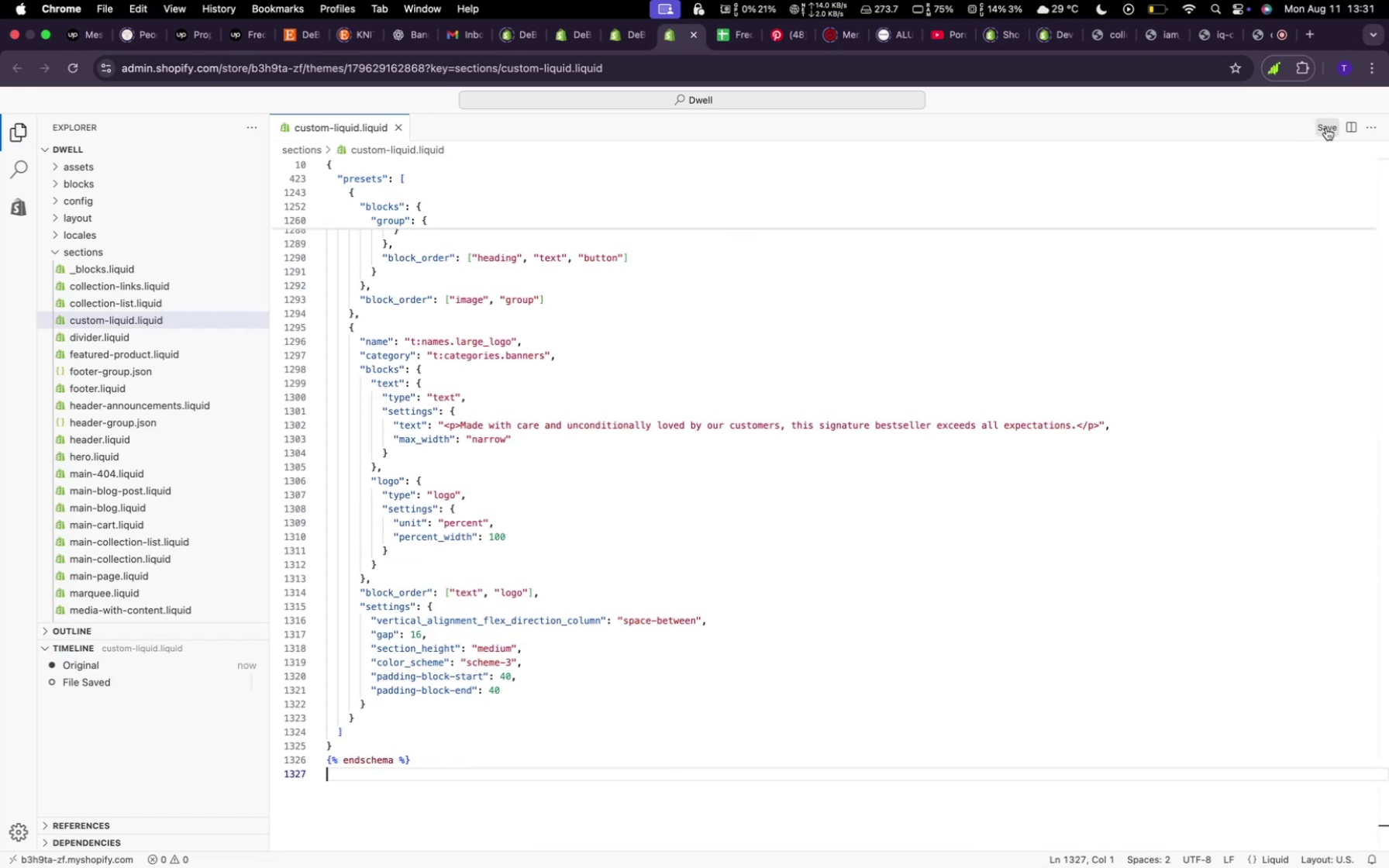 
left_click([636, 34])
 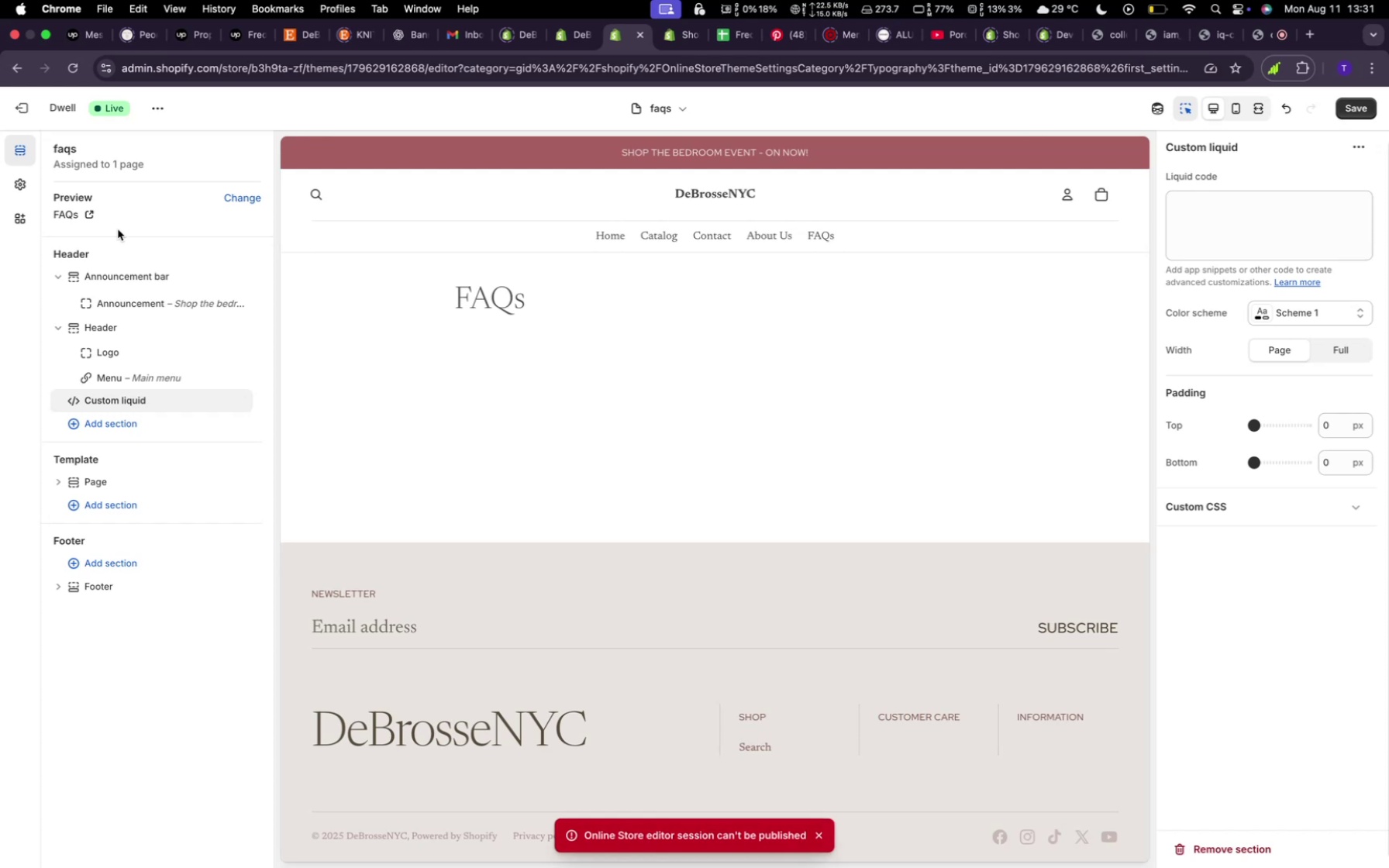 
wait(13.98)
 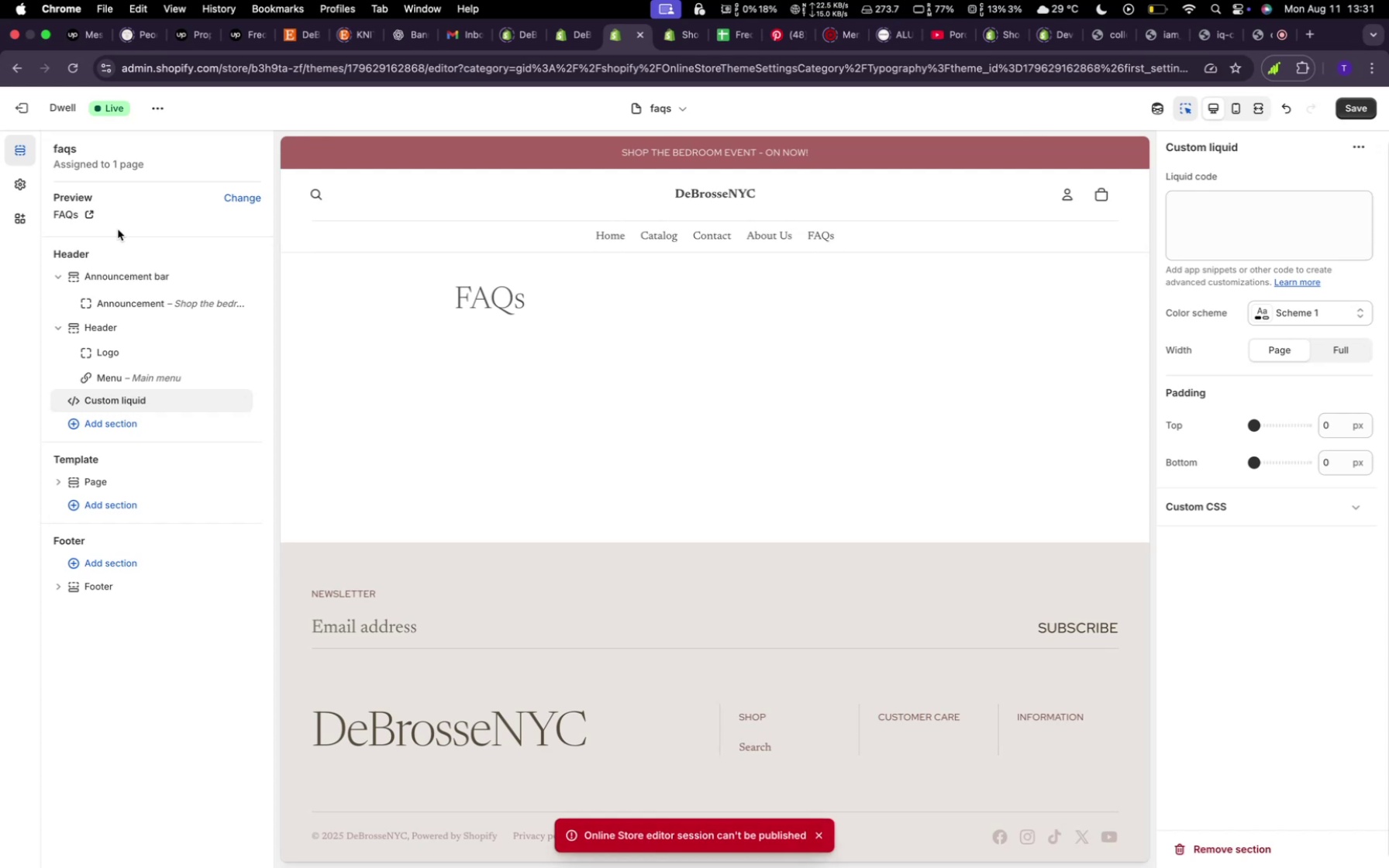 
left_click([71, 79])
 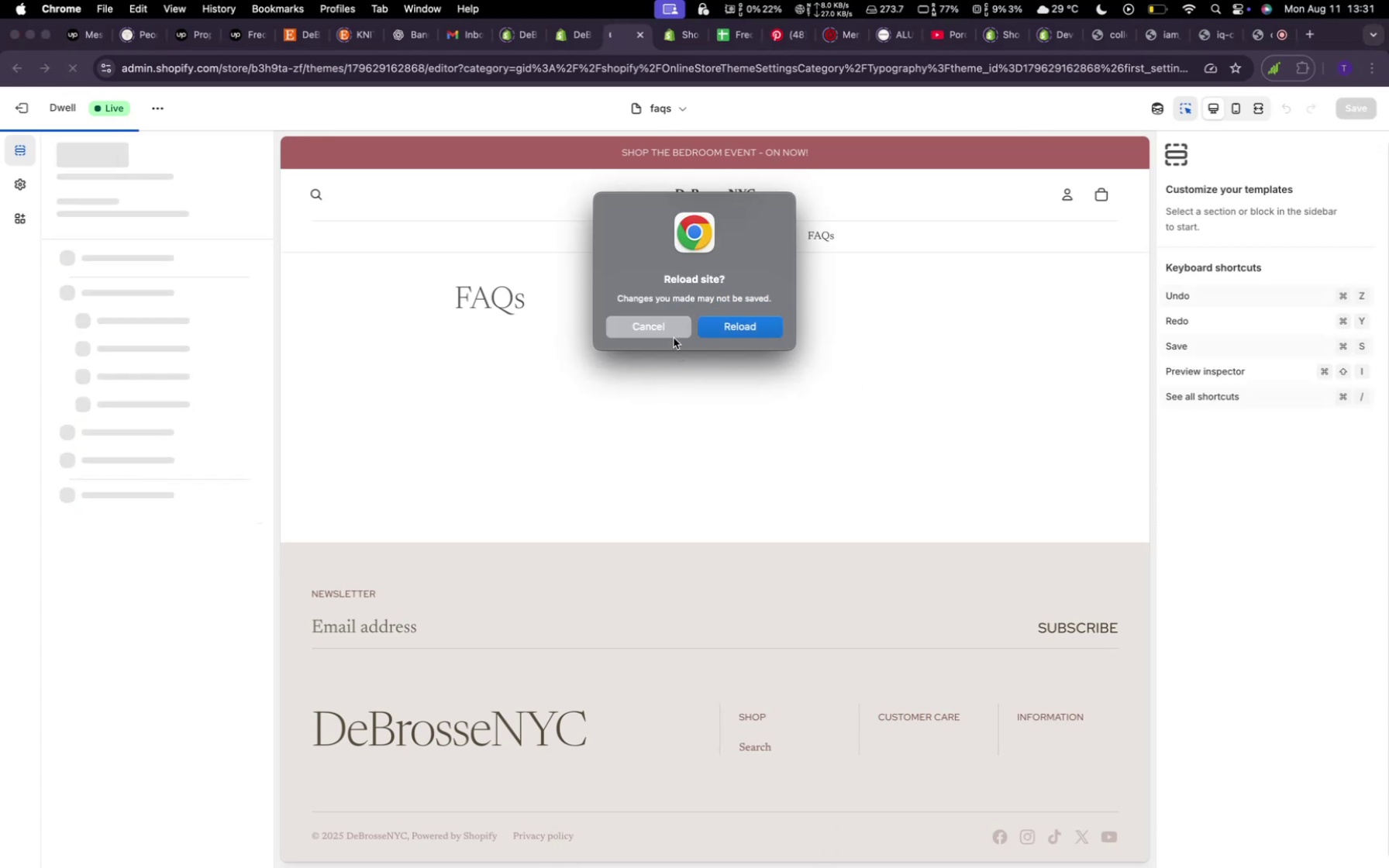 
left_click([674, 335])
 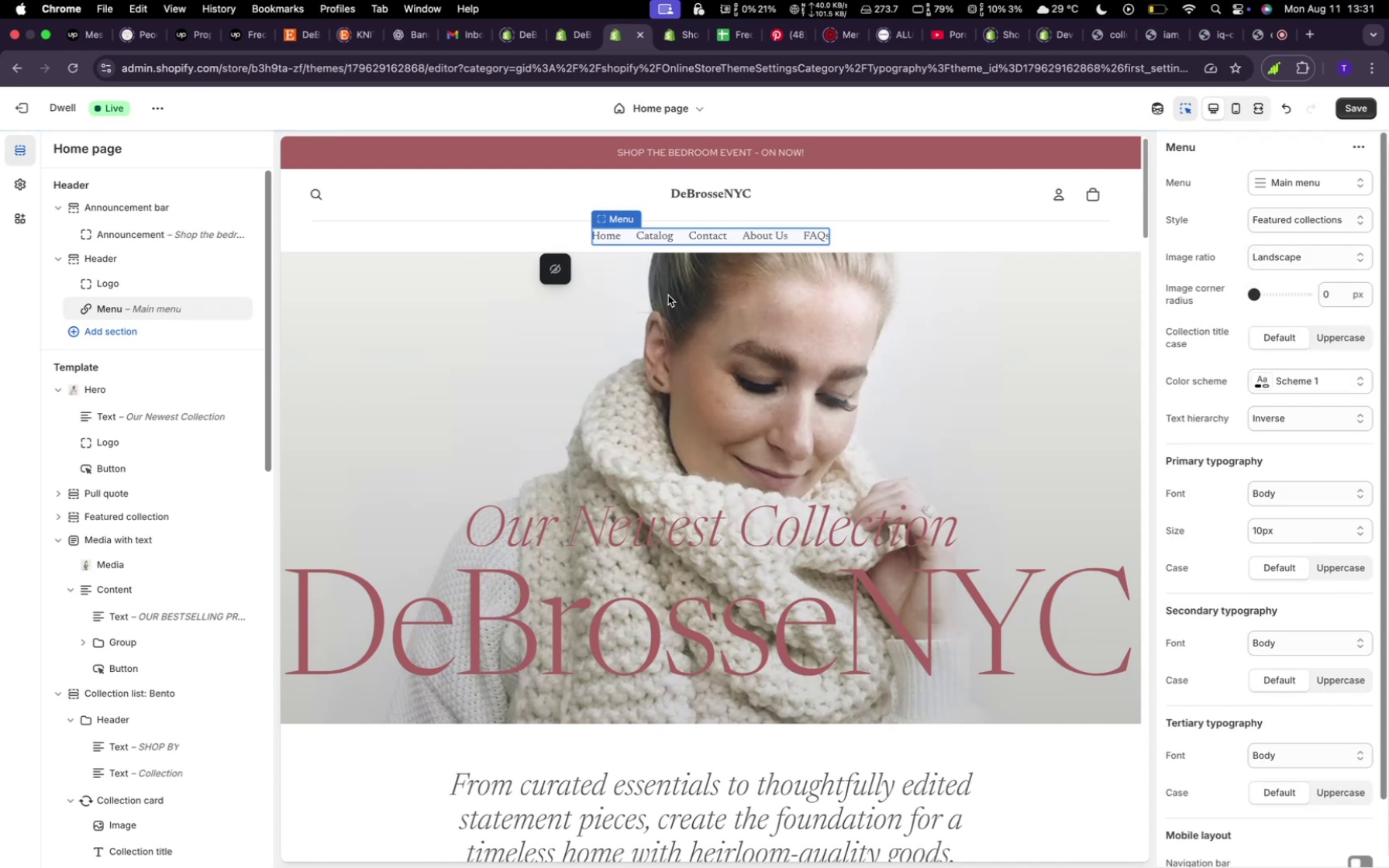 
wait(17.04)
 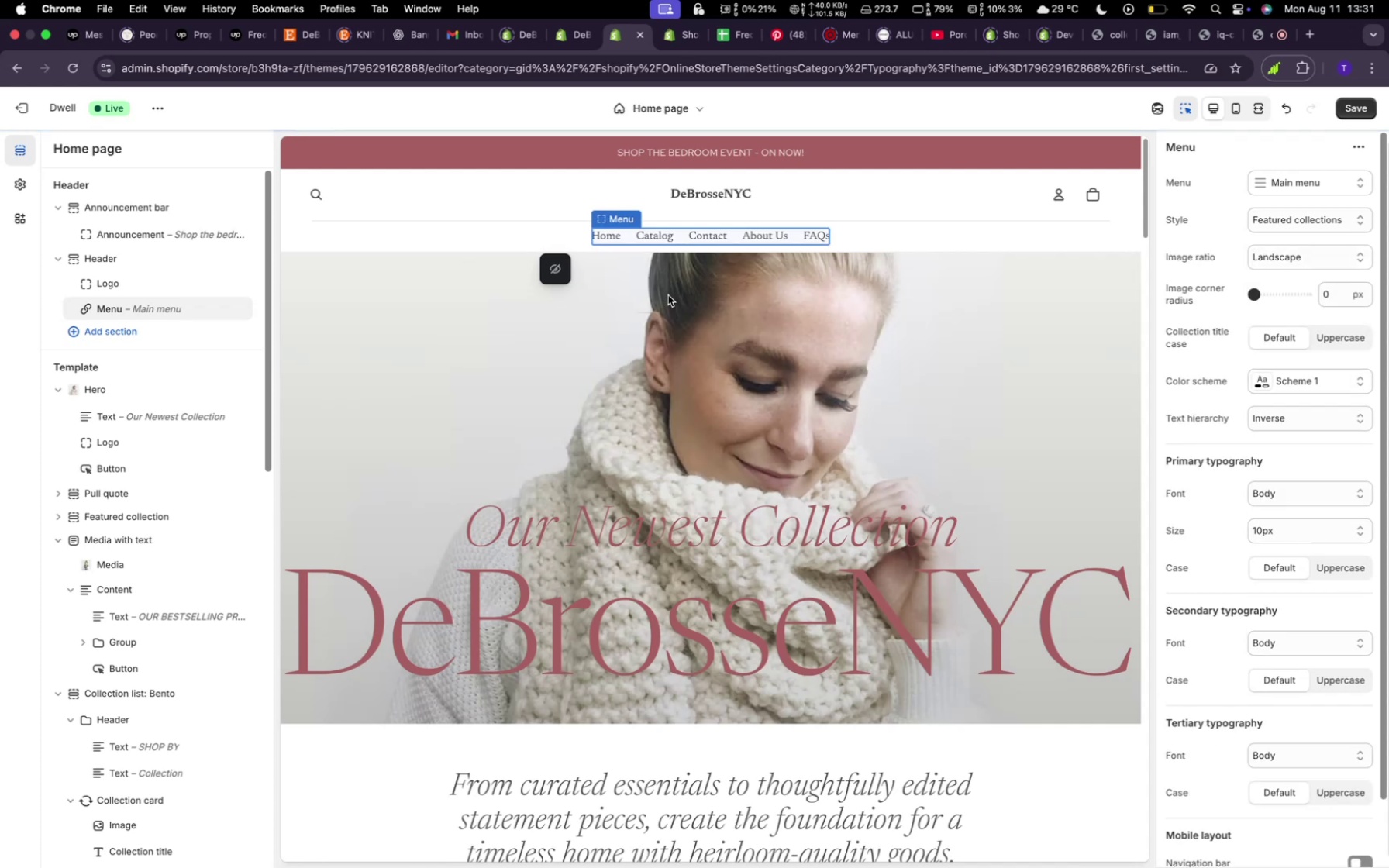 
left_click([1347, 113])
 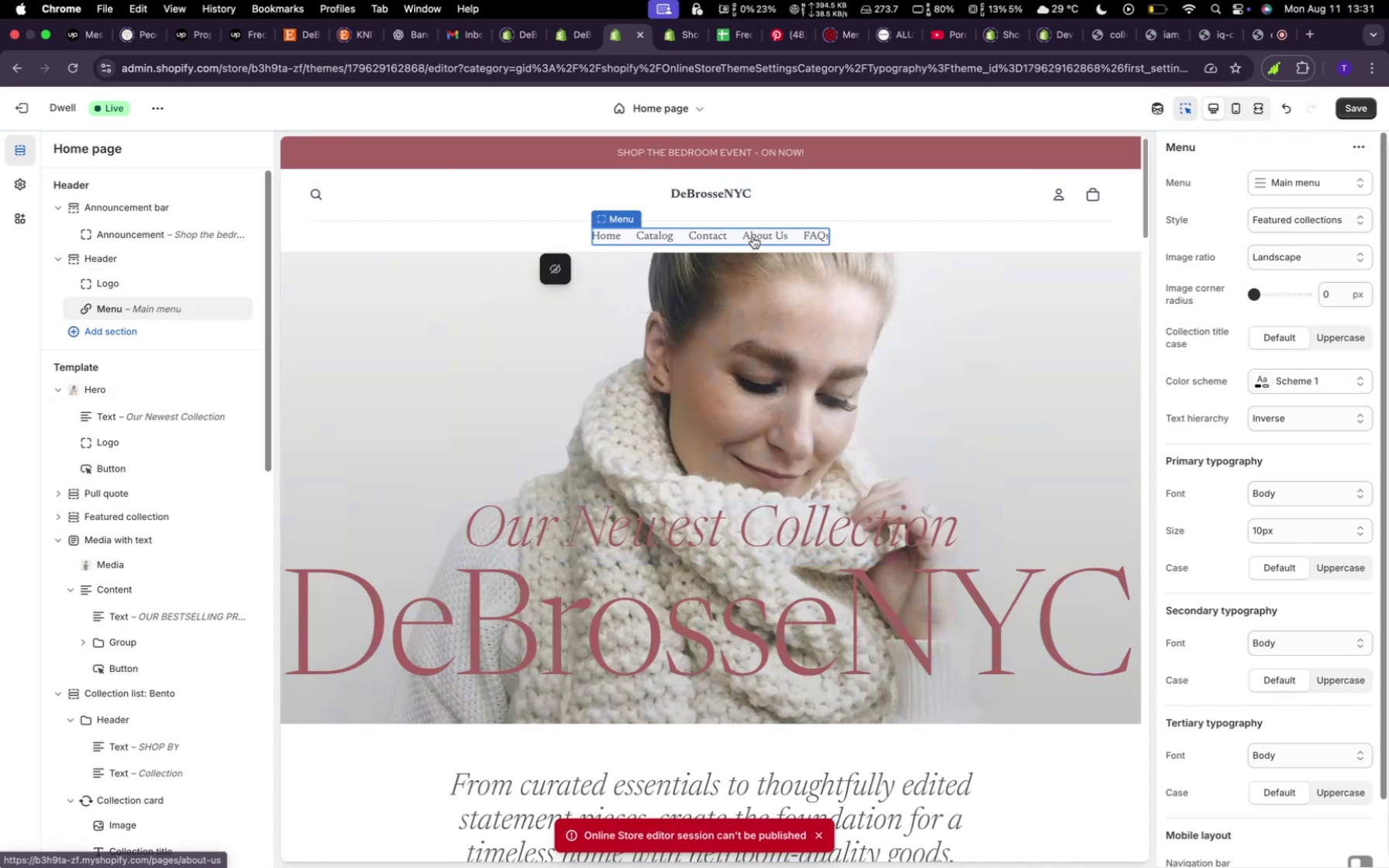 
left_click([822, 229])
 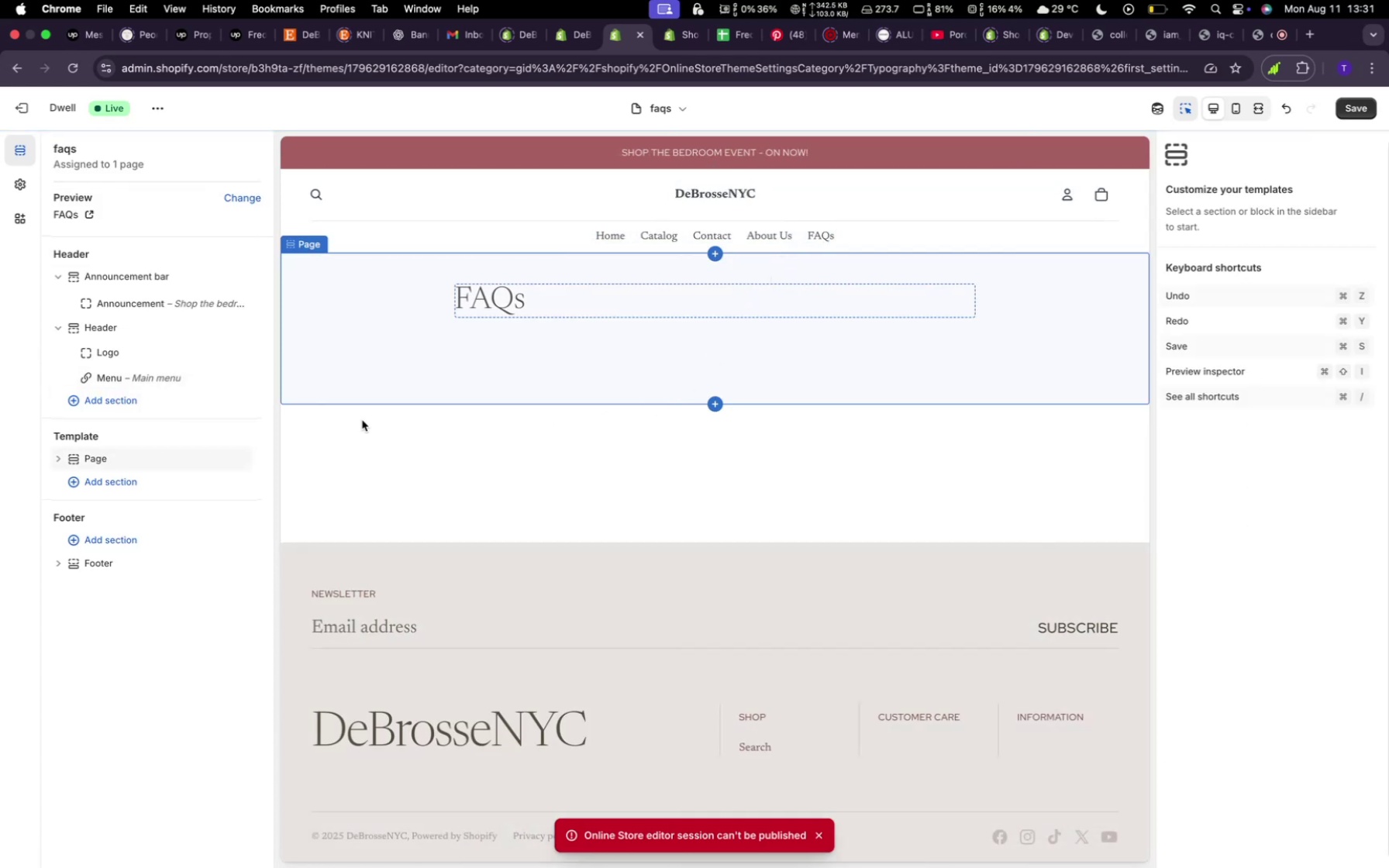 
wait(10.07)
 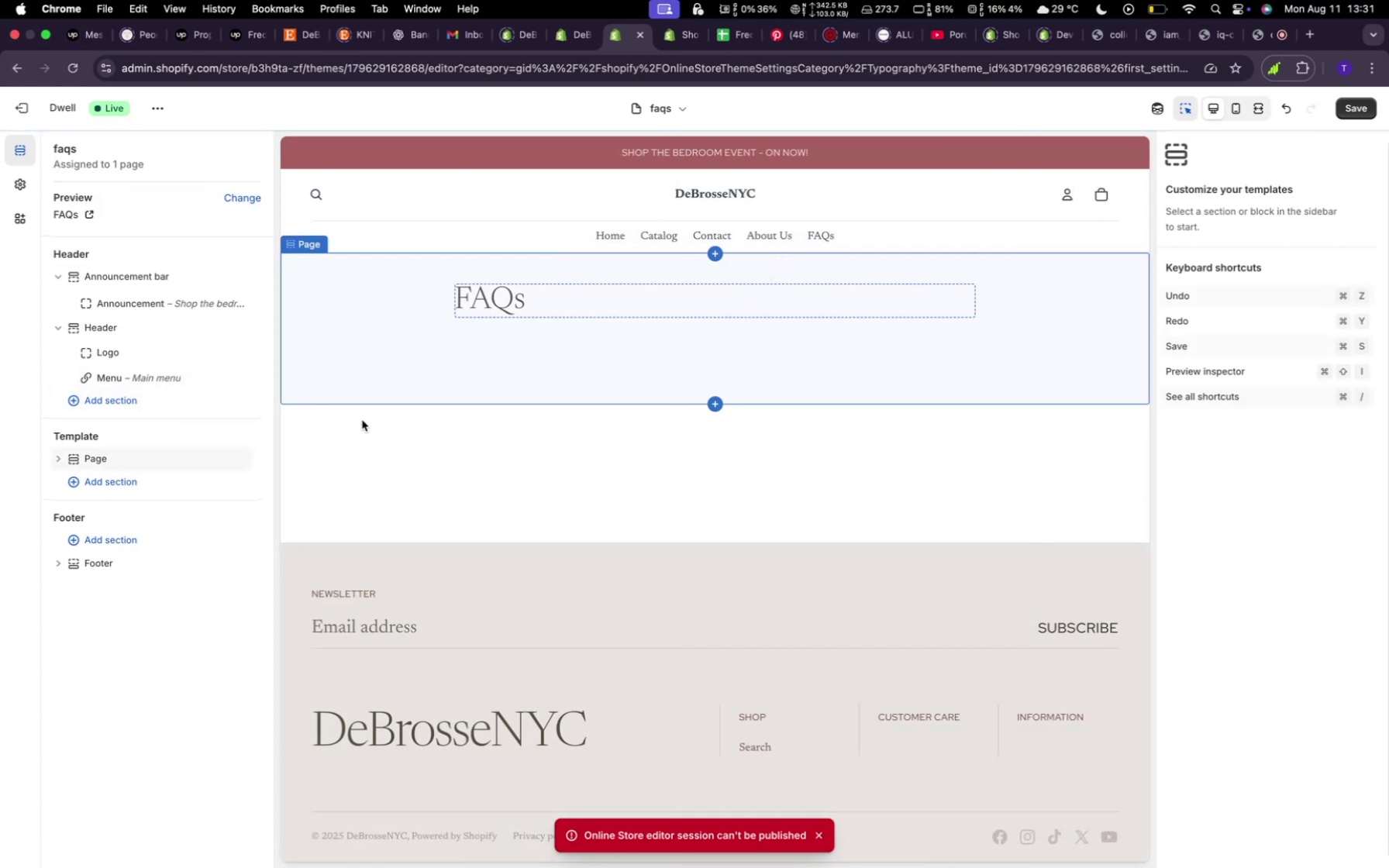 
left_click([115, 404])
 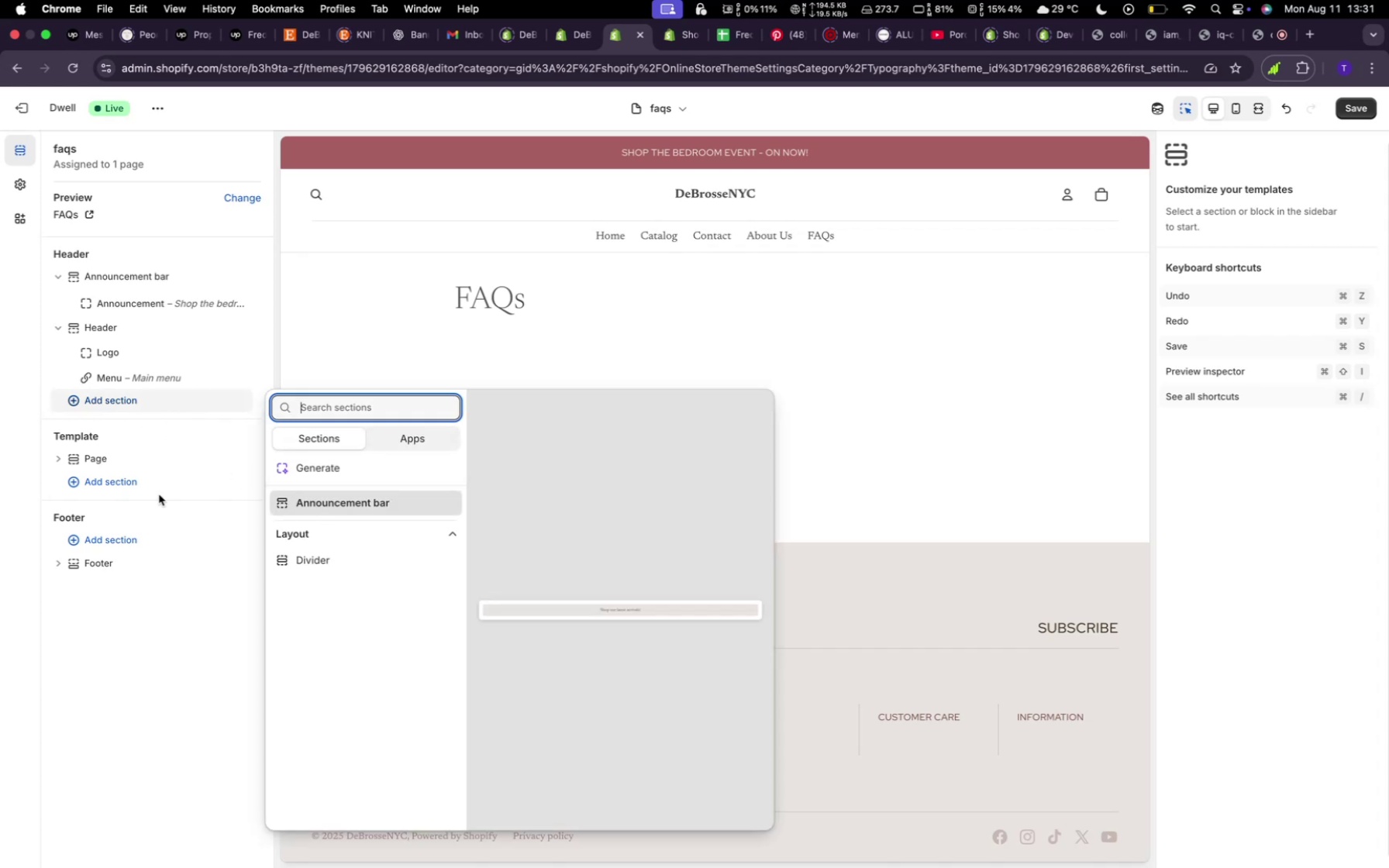 
left_click([109, 486])
 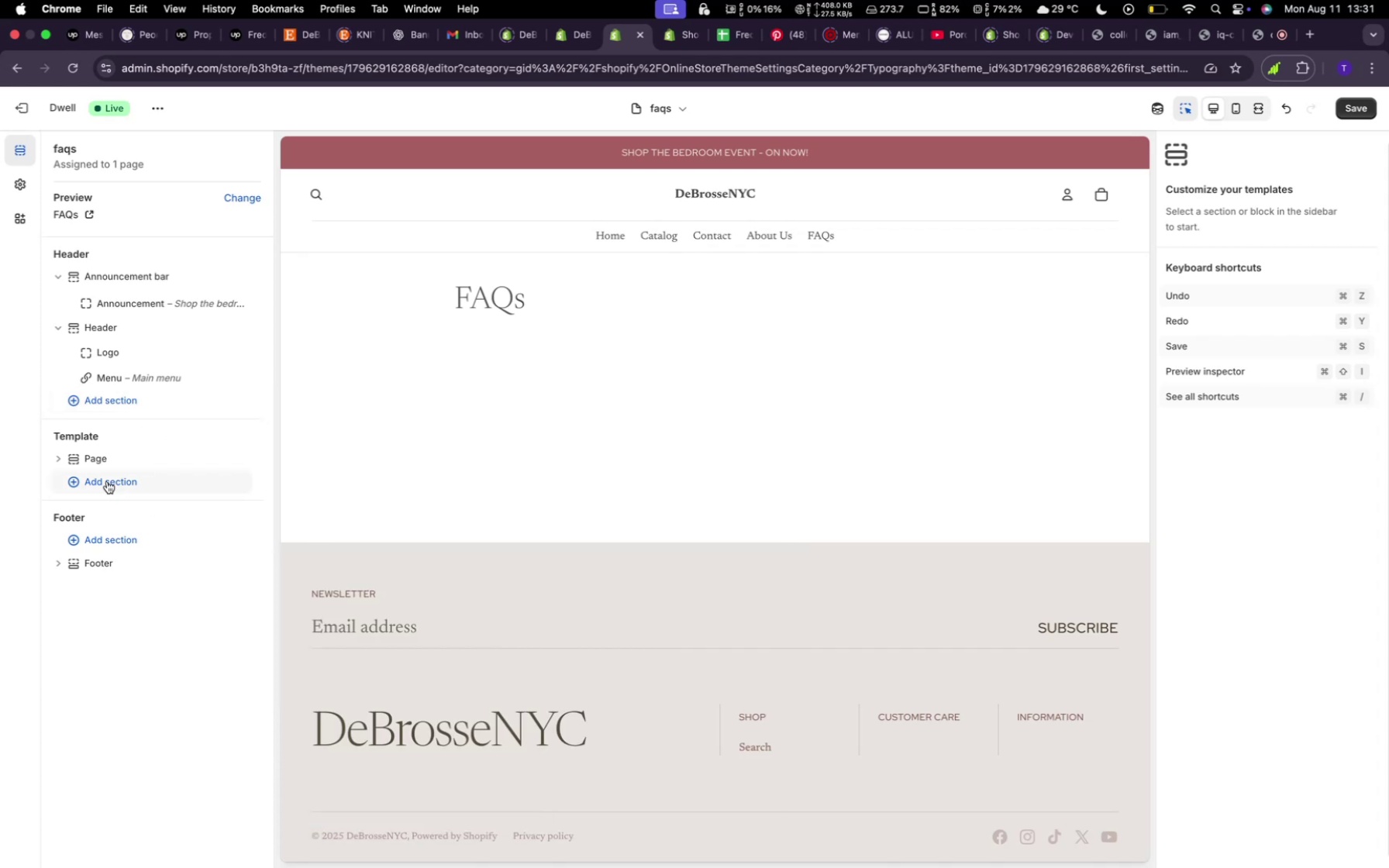 
left_click([107, 481])
 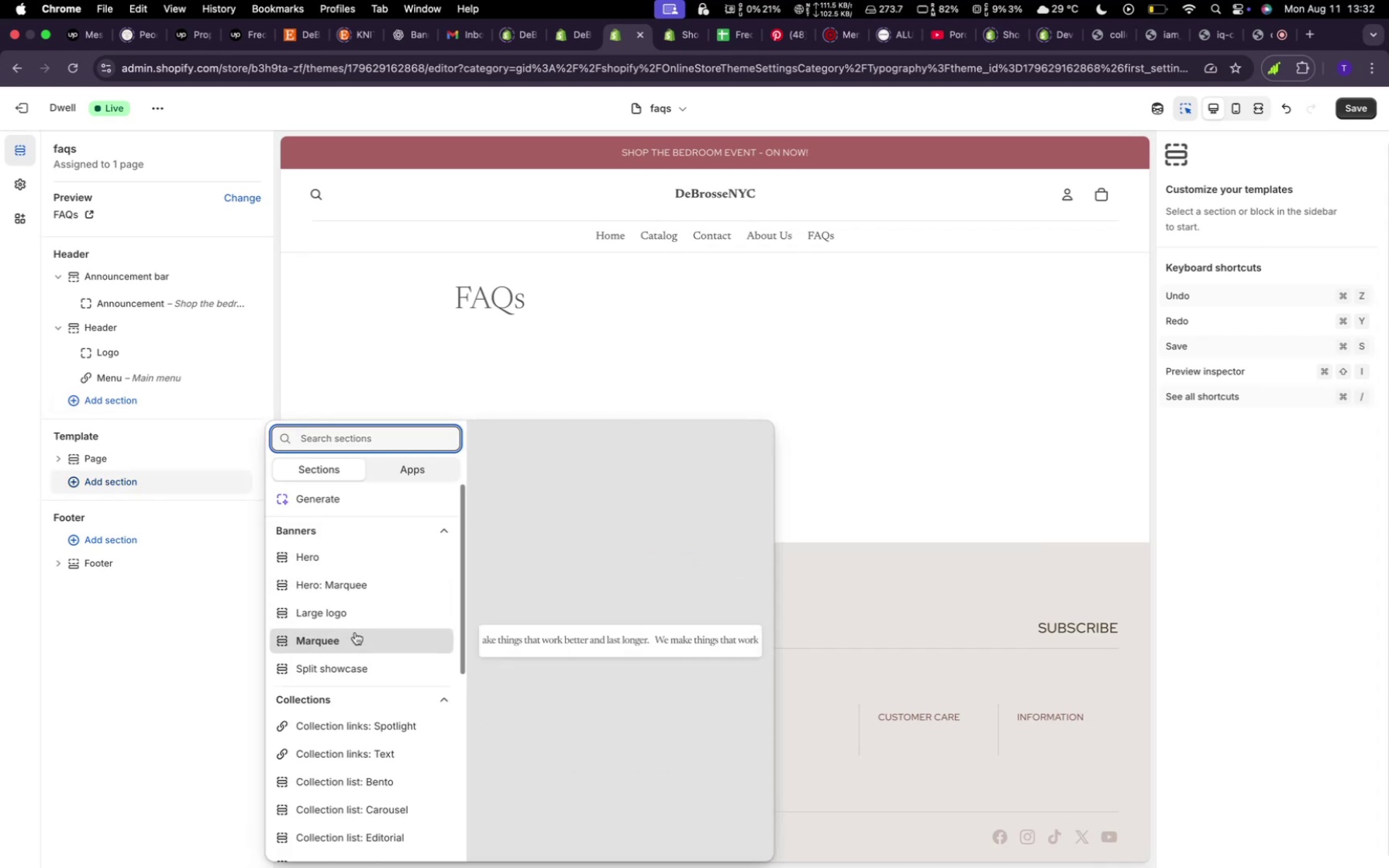 
wait(6.62)
 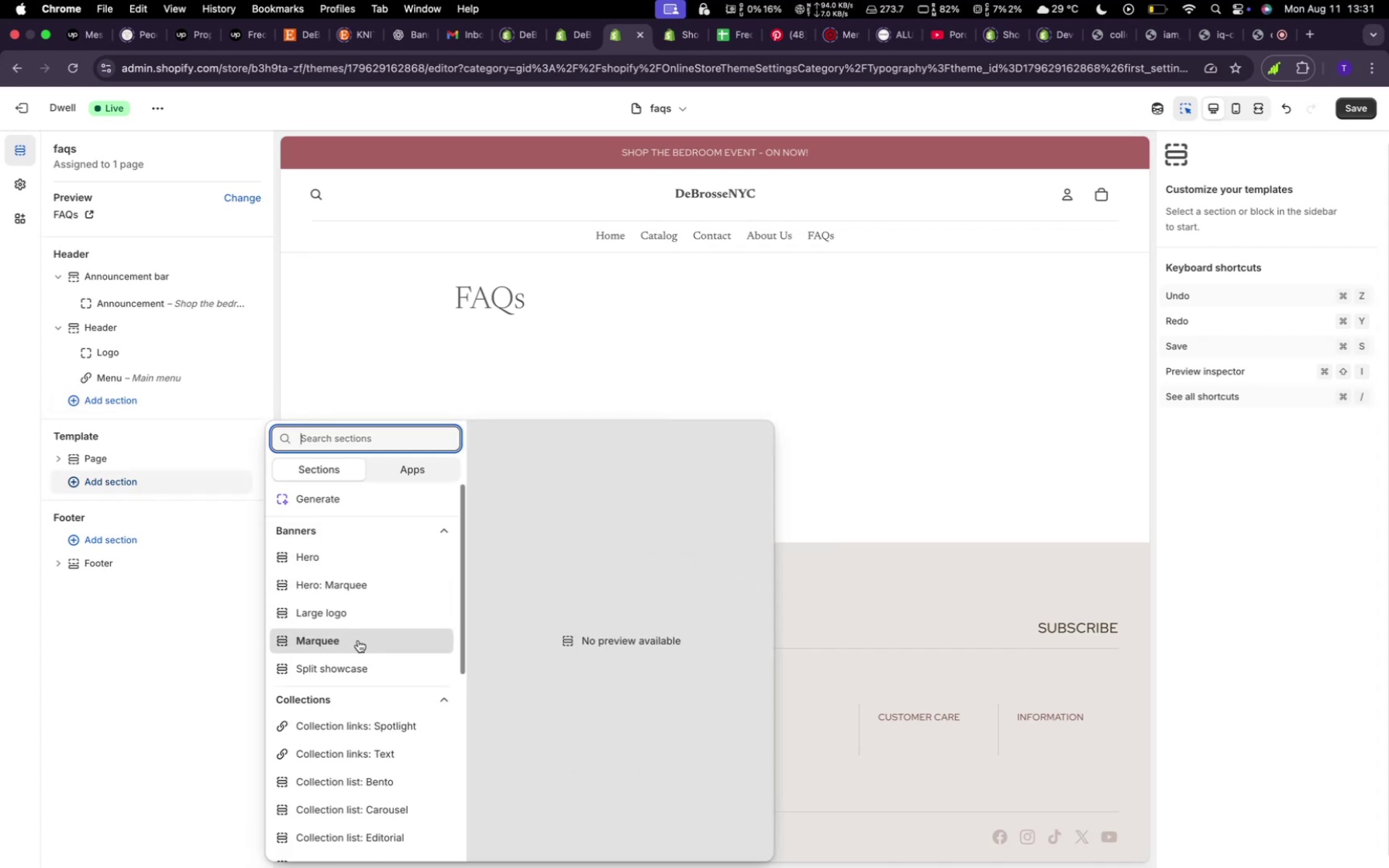 
scroll: coordinate [368, 731], scroll_direction: down, amount: 20.0
 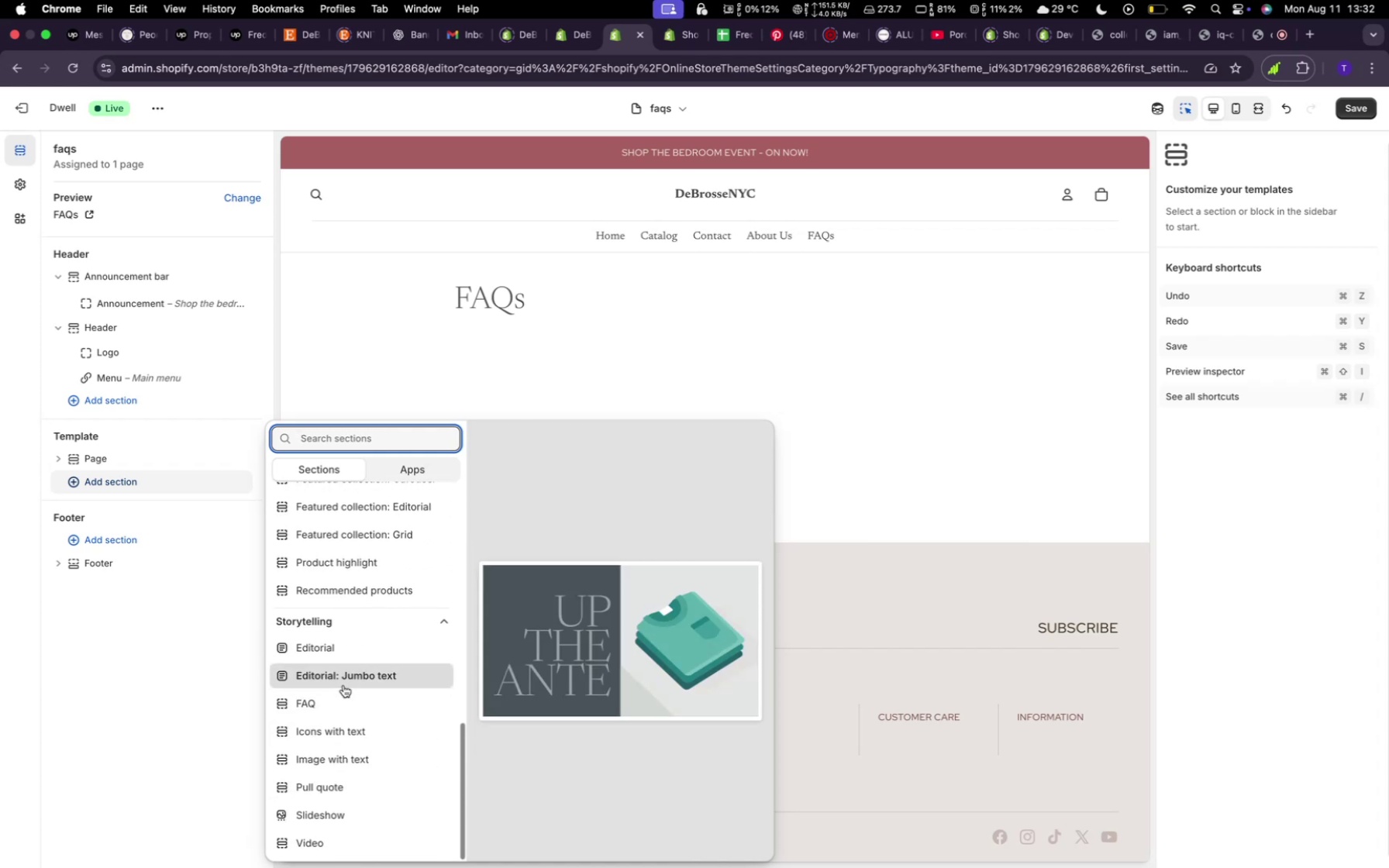 
left_click([343, 702])
 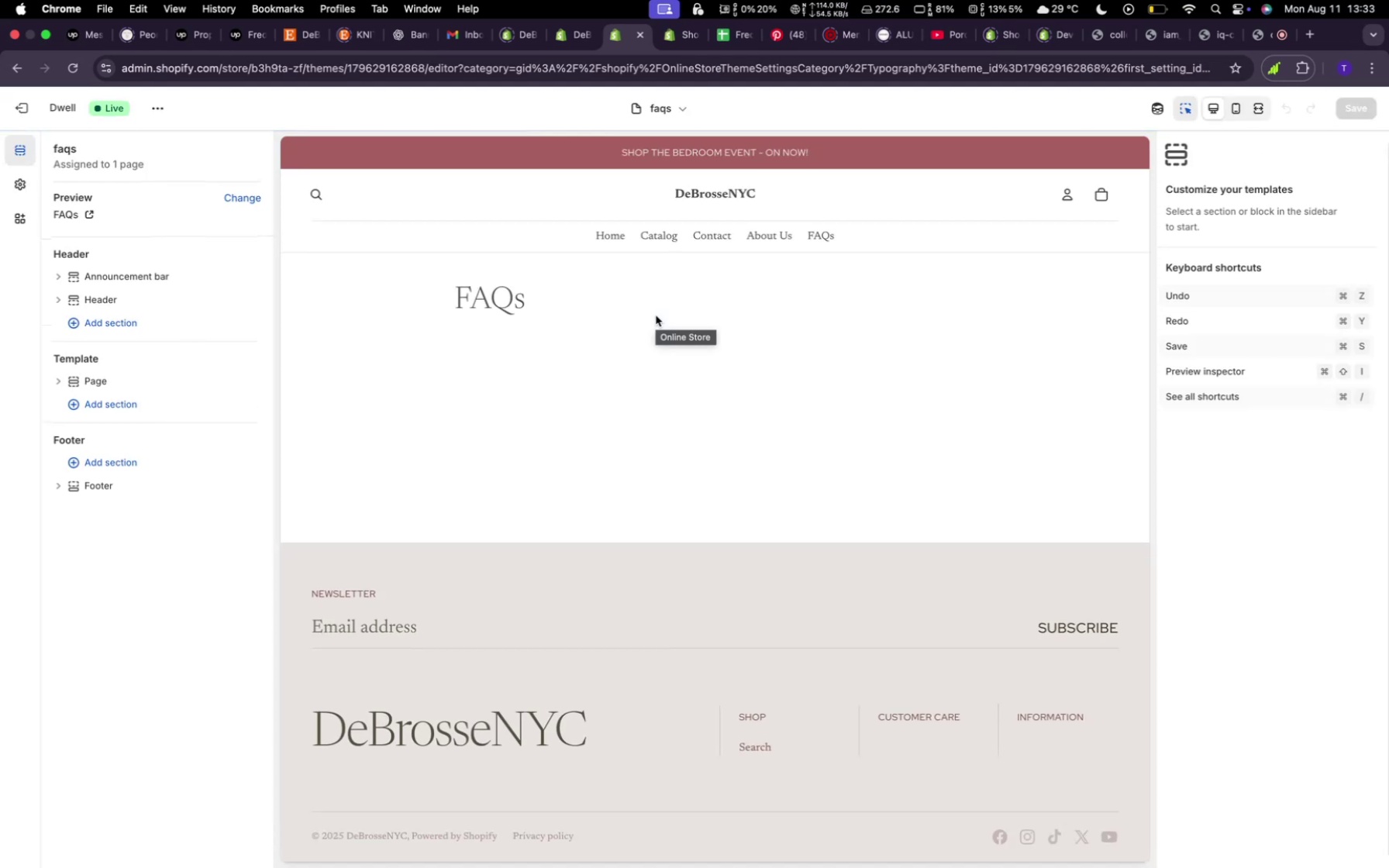 
wait(55.91)
 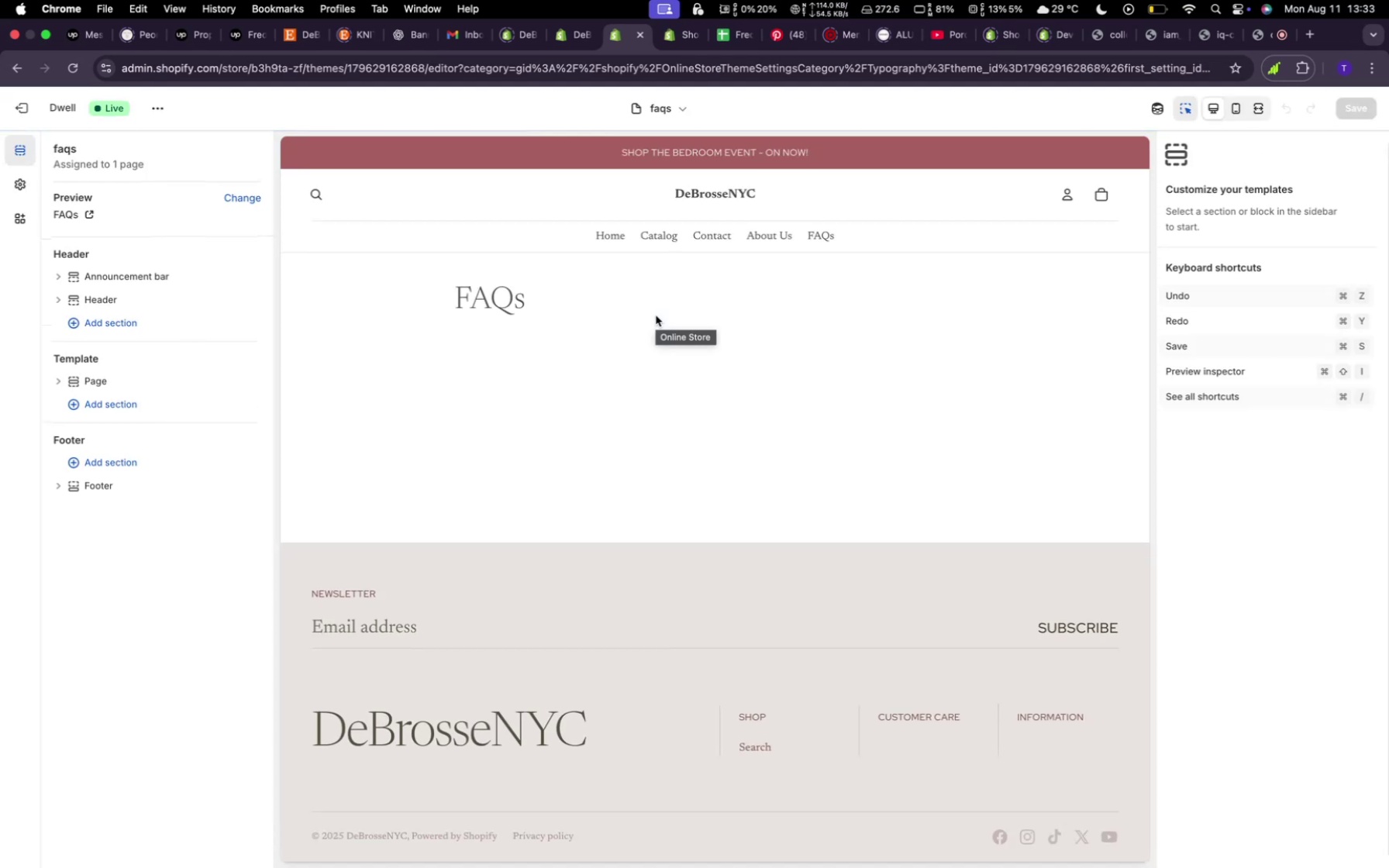 
left_click([110, 412])
 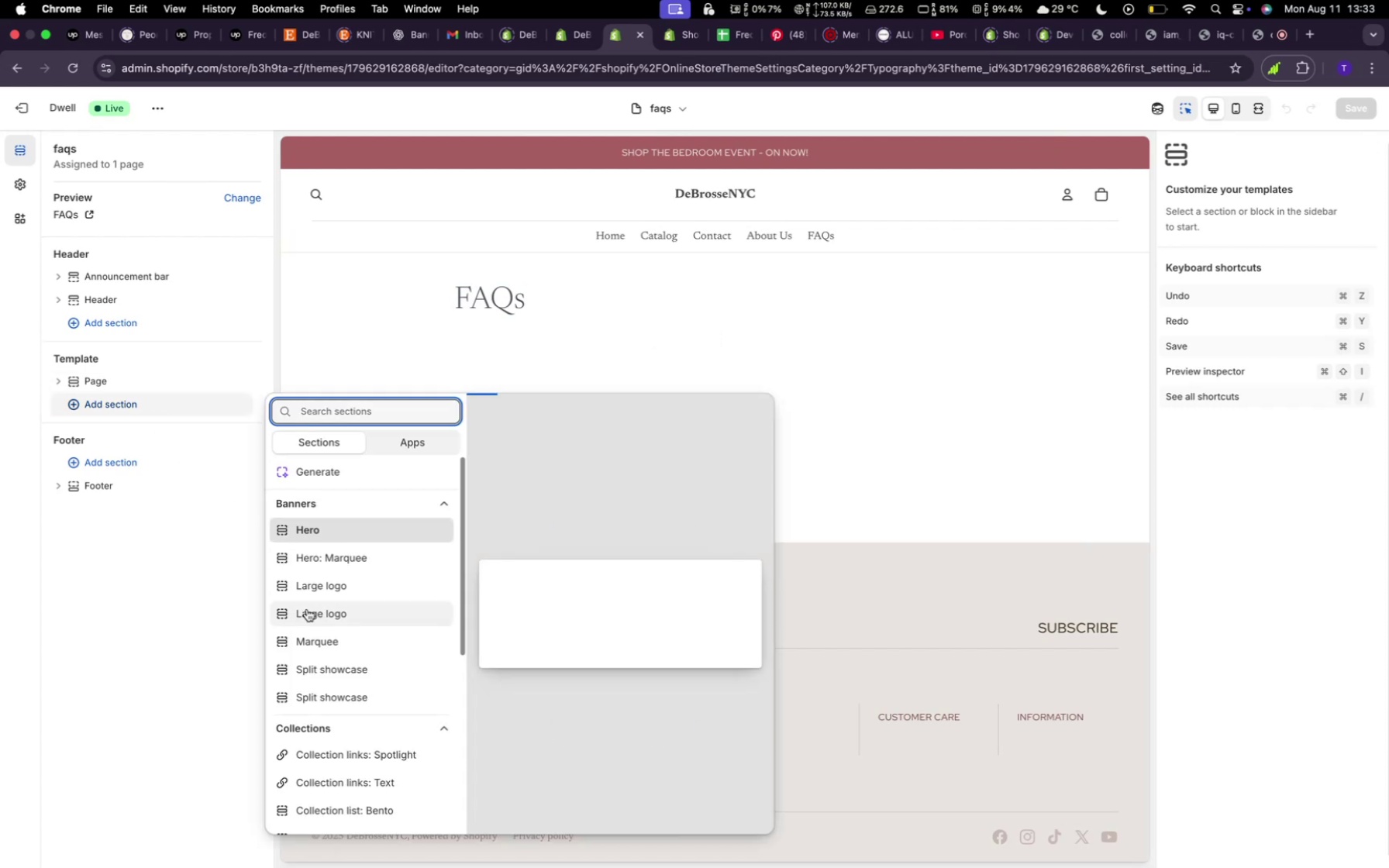 
scroll: coordinate [342, 728], scroll_direction: down, amount: 32.0
 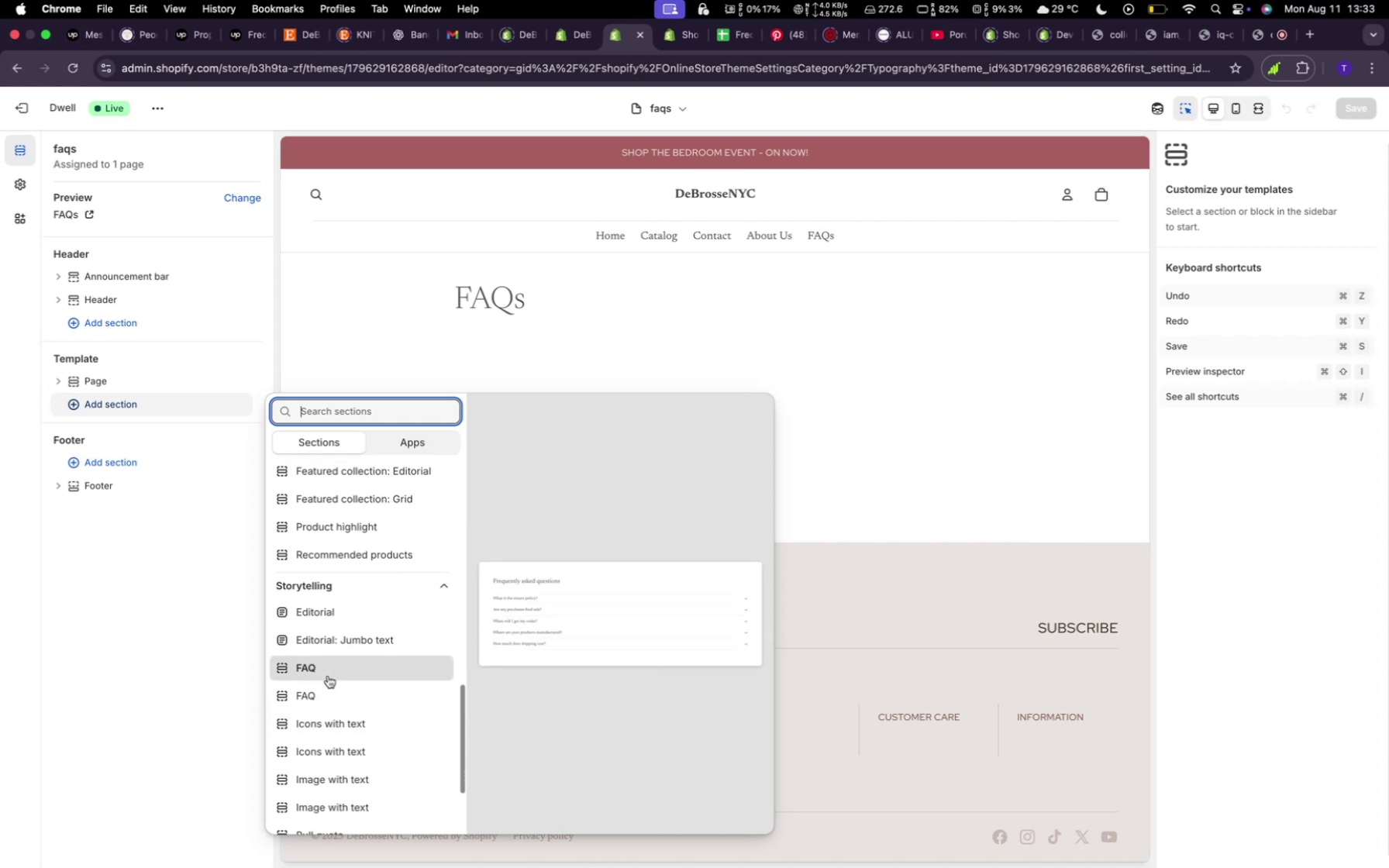 
left_click([328, 684])
 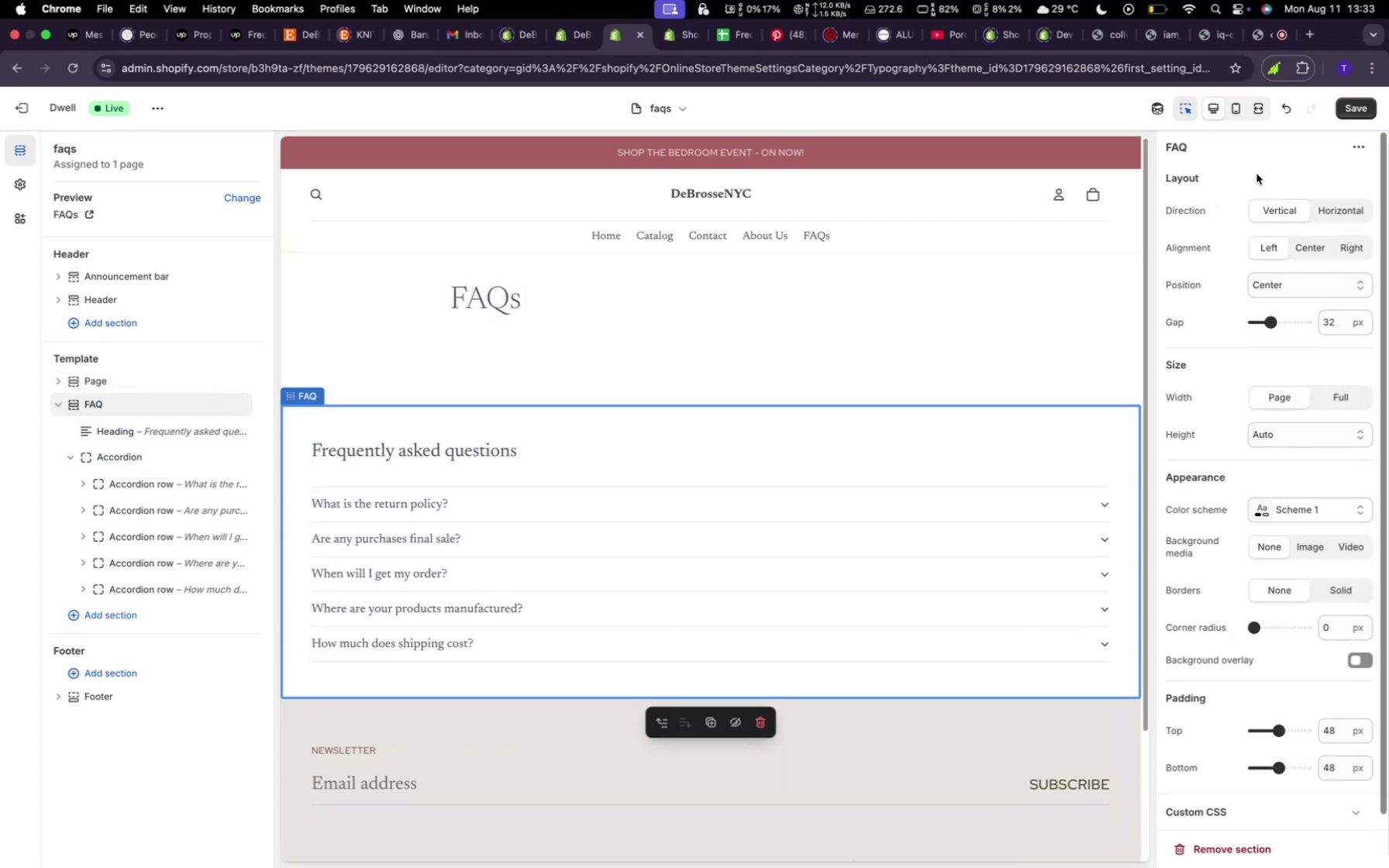 
left_click([1354, 111])
 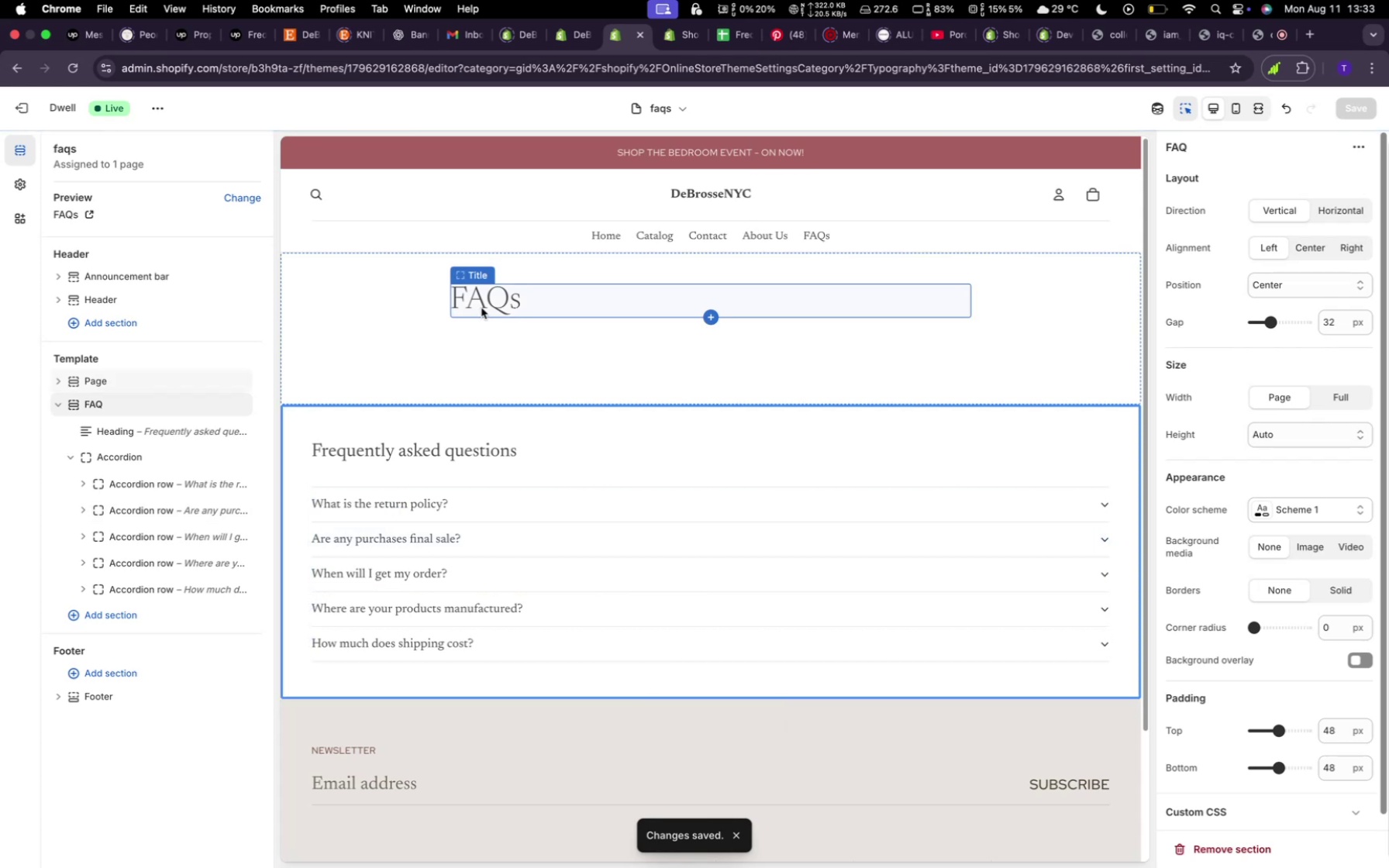 
wait(5.82)
 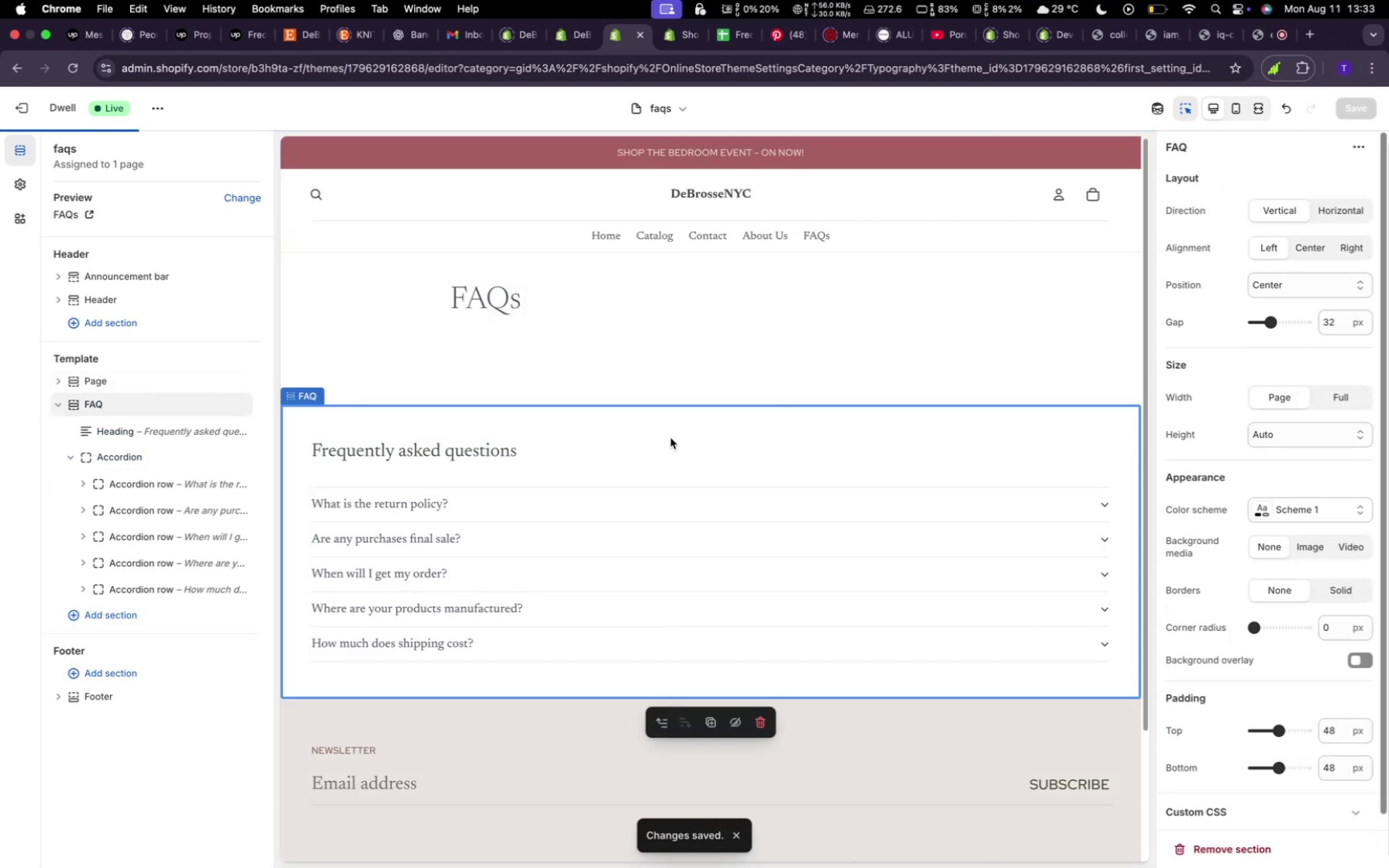 
left_click([502, 284])
 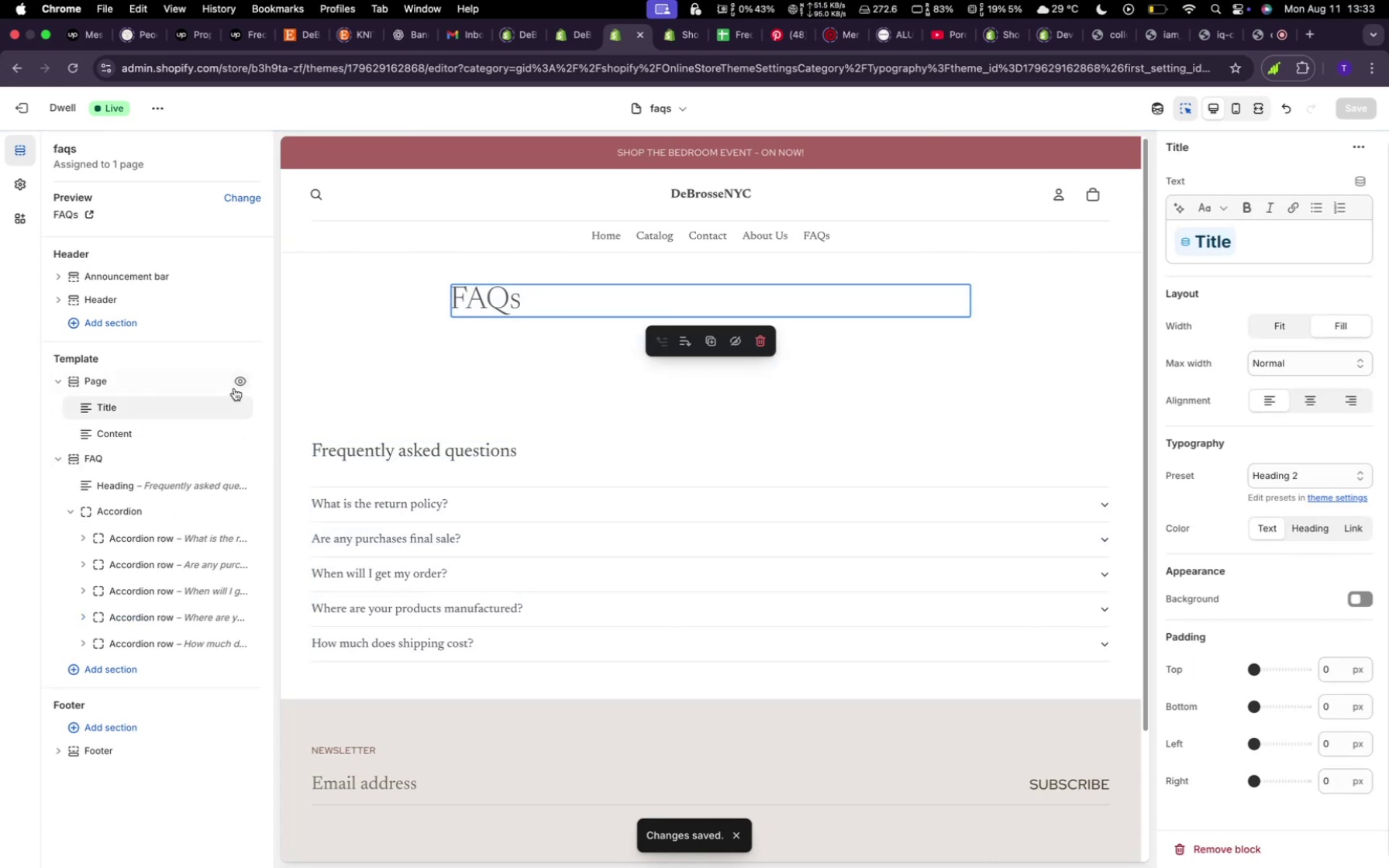 
left_click([239, 380])
 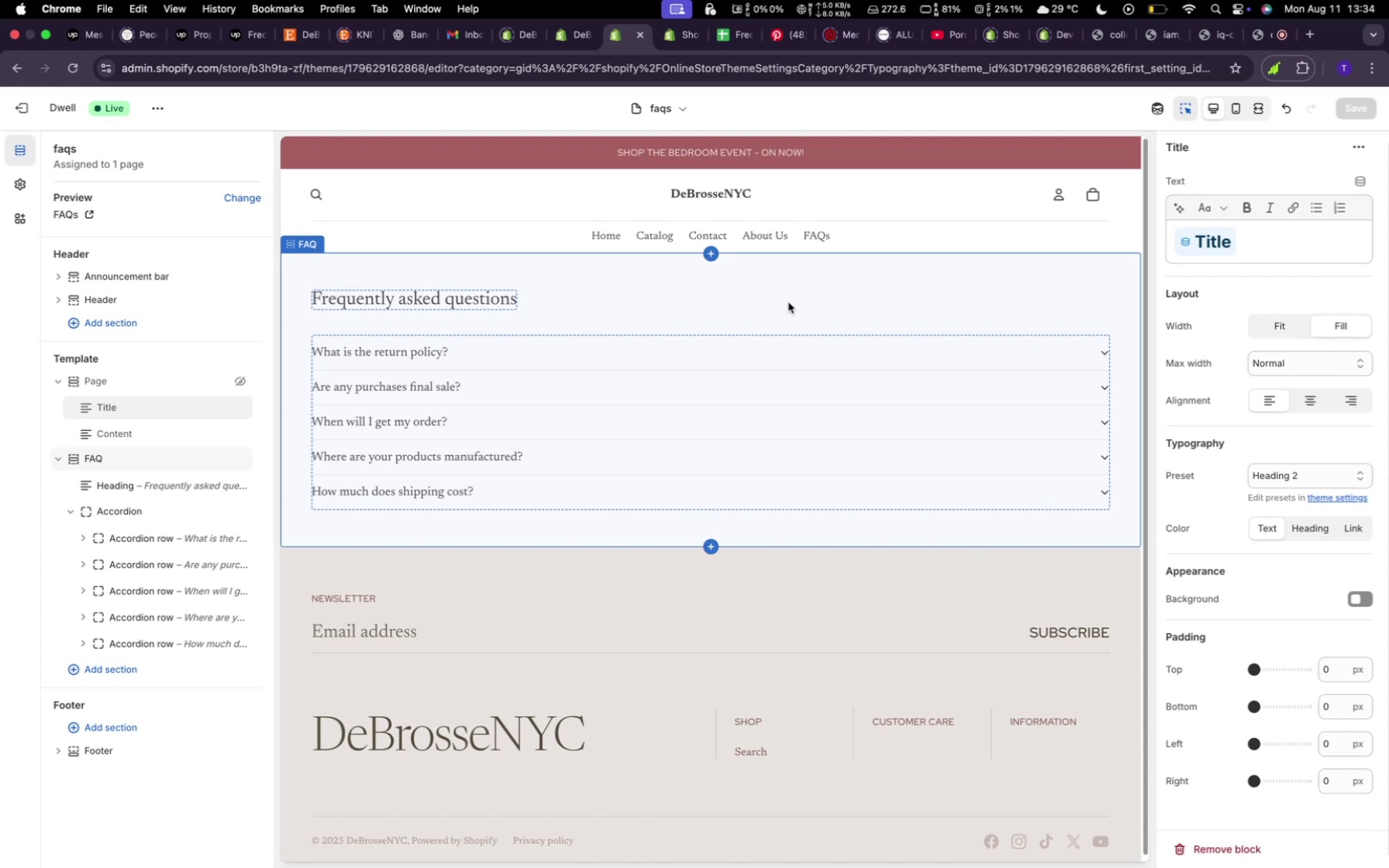 
wait(66.98)
 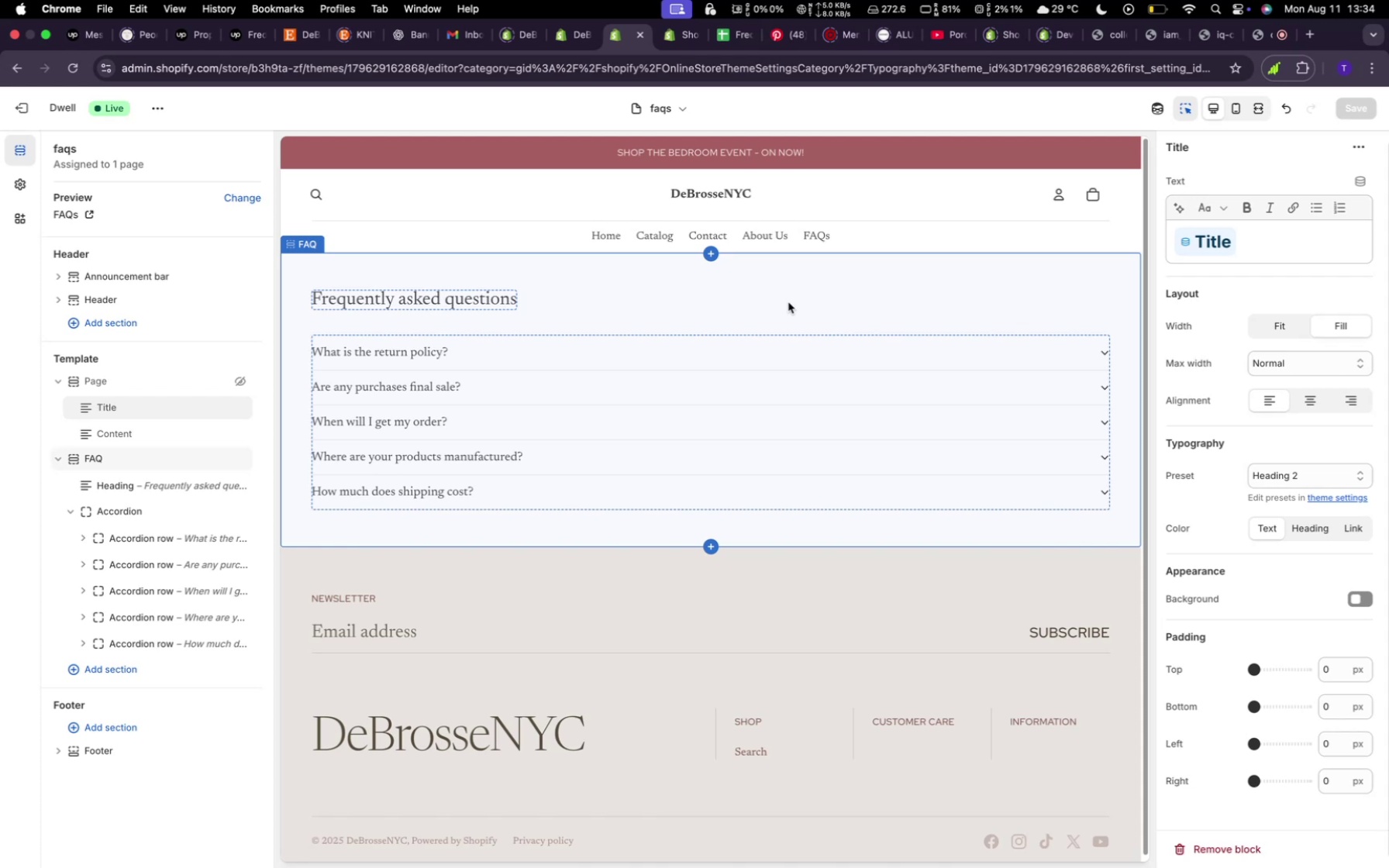 
scroll: coordinate [767, 481], scroll_direction: down, amount: 29.0
 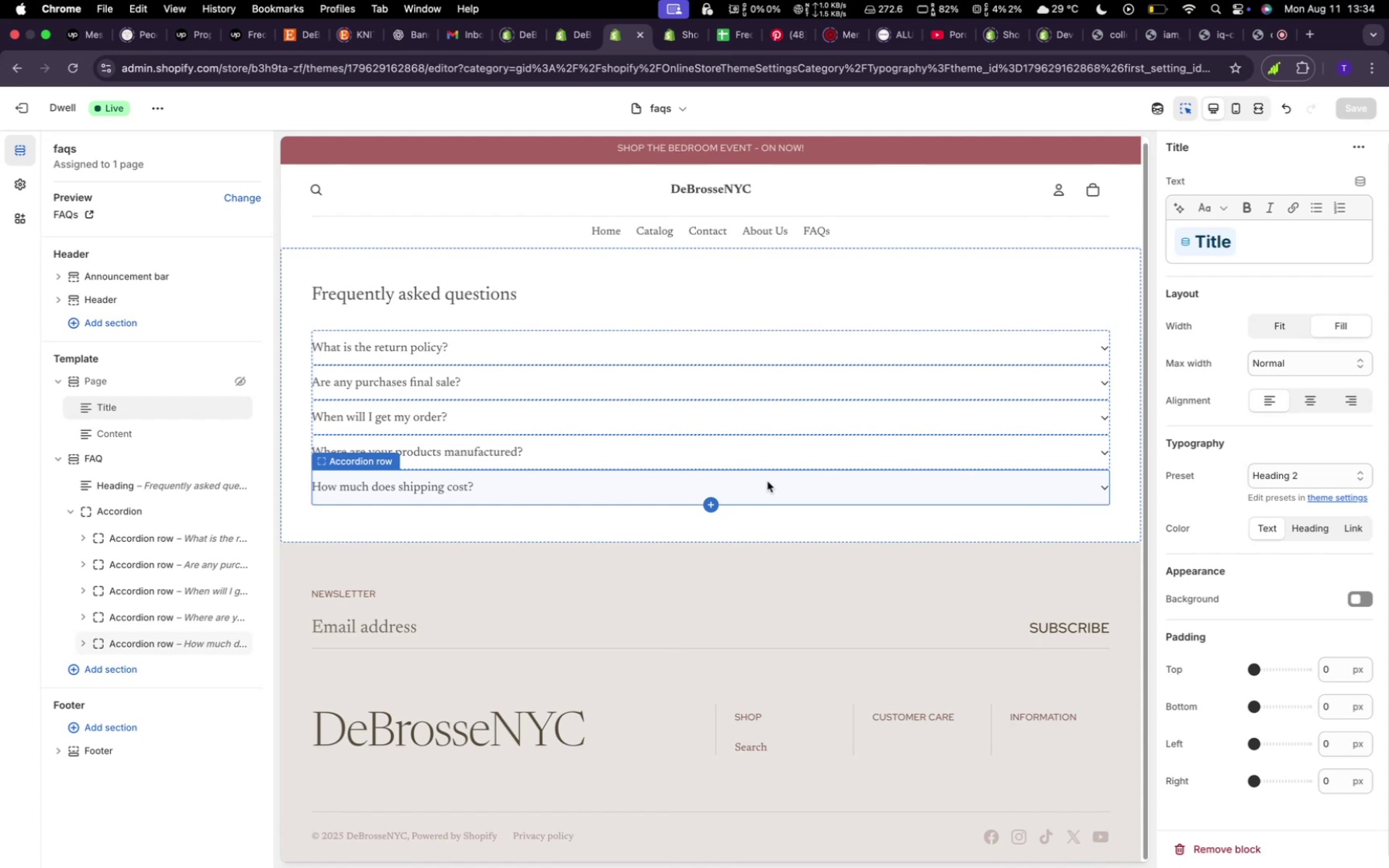 
scroll: coordinate [788, 511], scroll_direction: up, amount: 23.0
 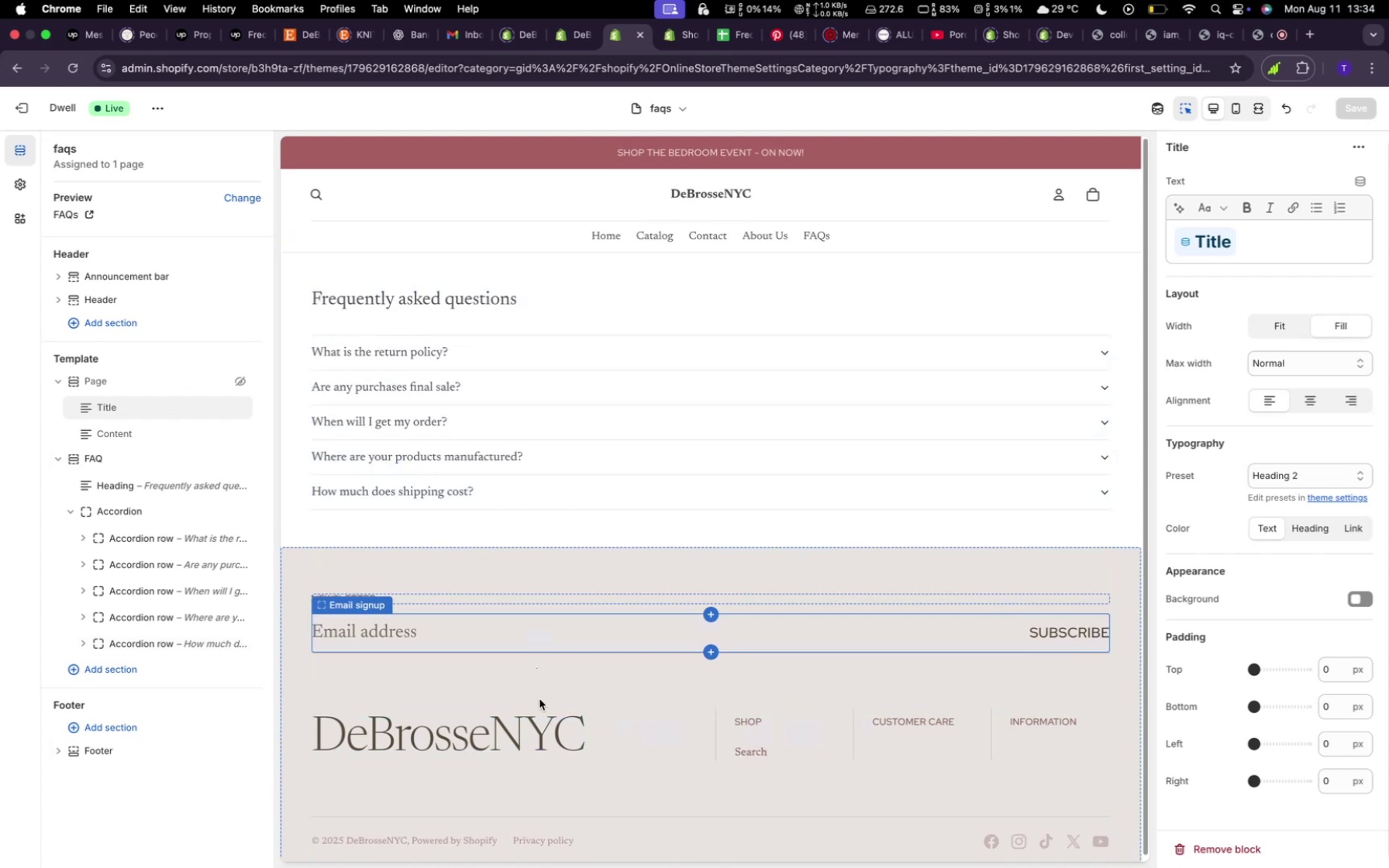 
wait(6.3)
 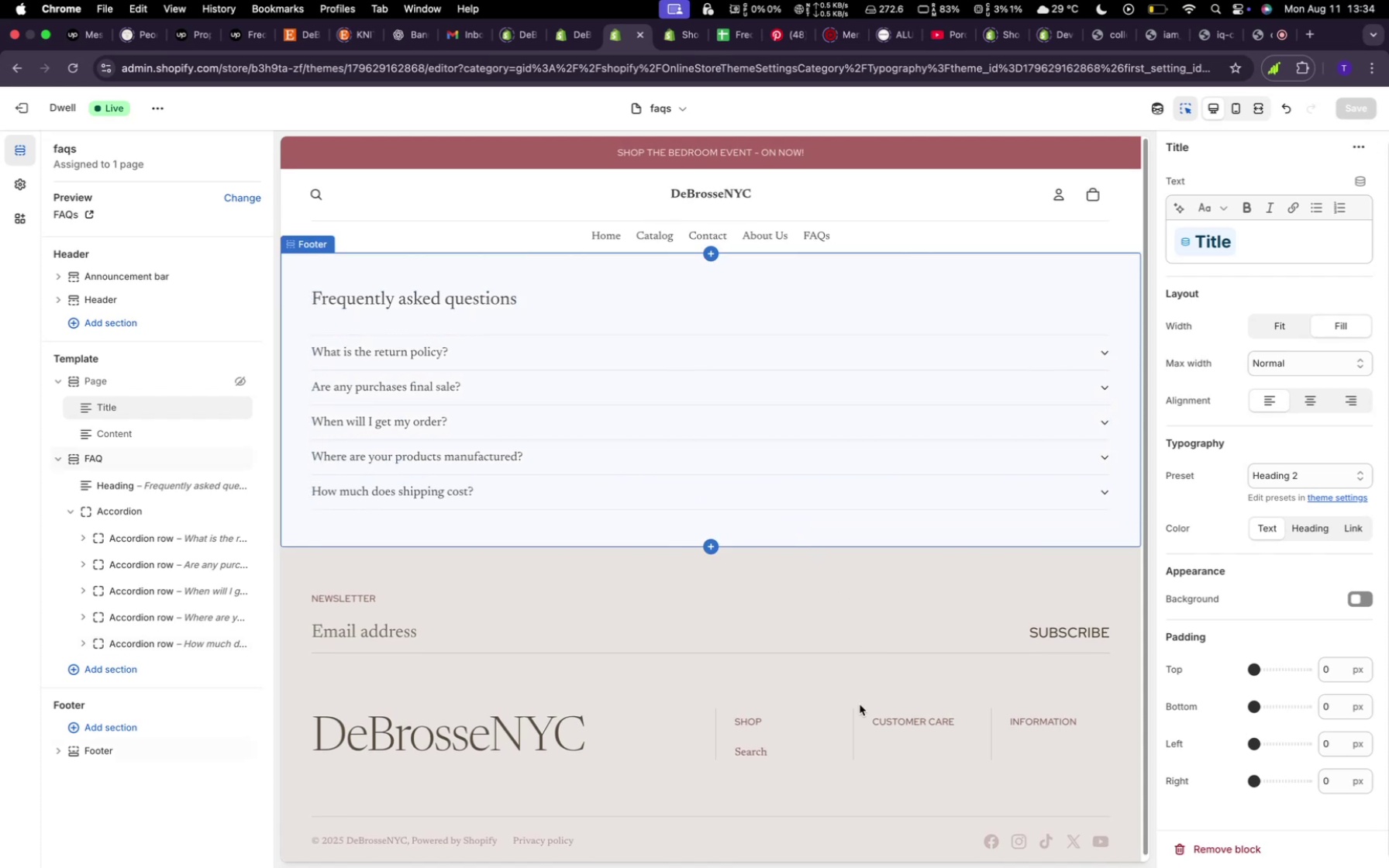 
left_click([519, 704])
 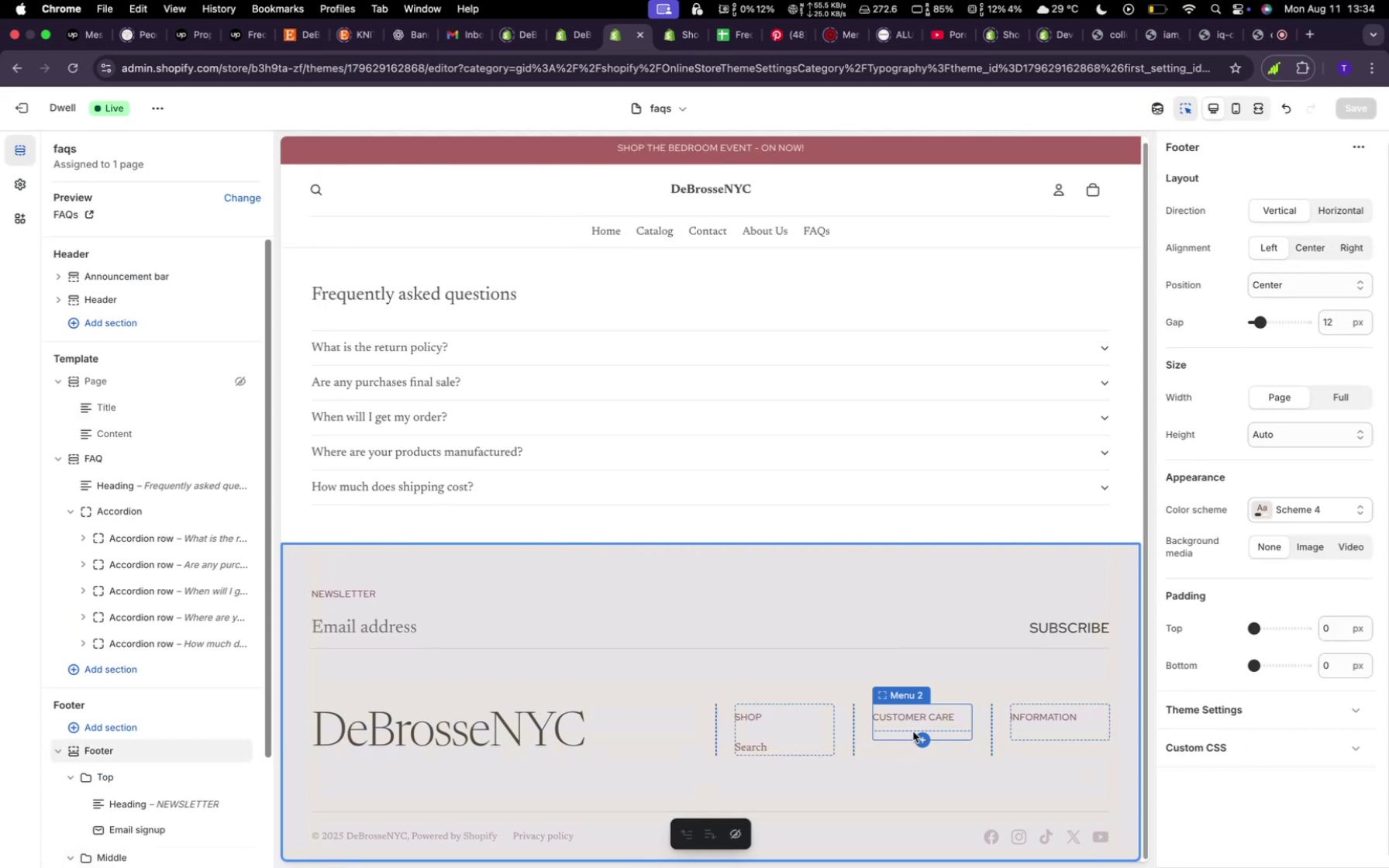 
wait(7.5)
 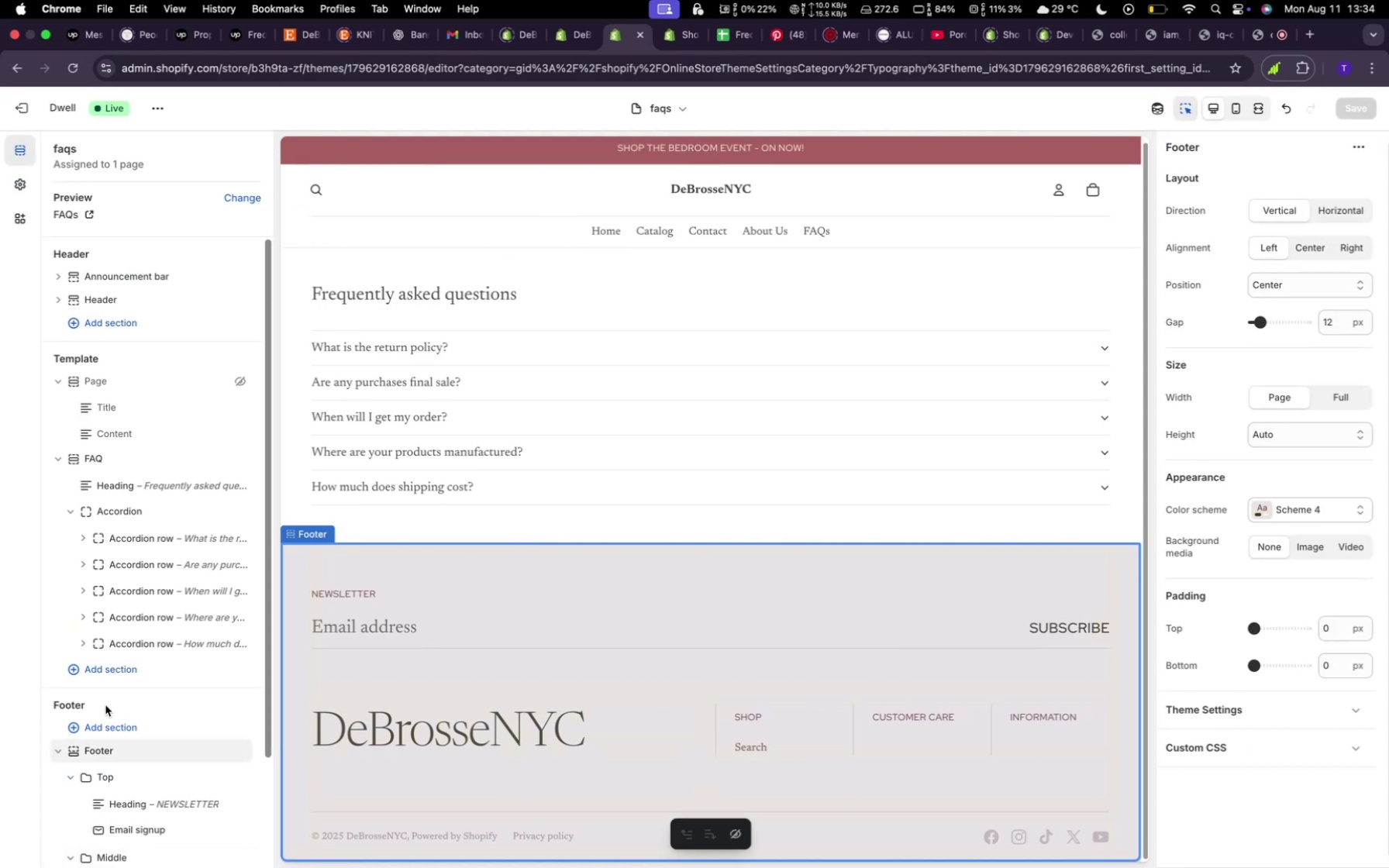 
left_click([925, 735])
 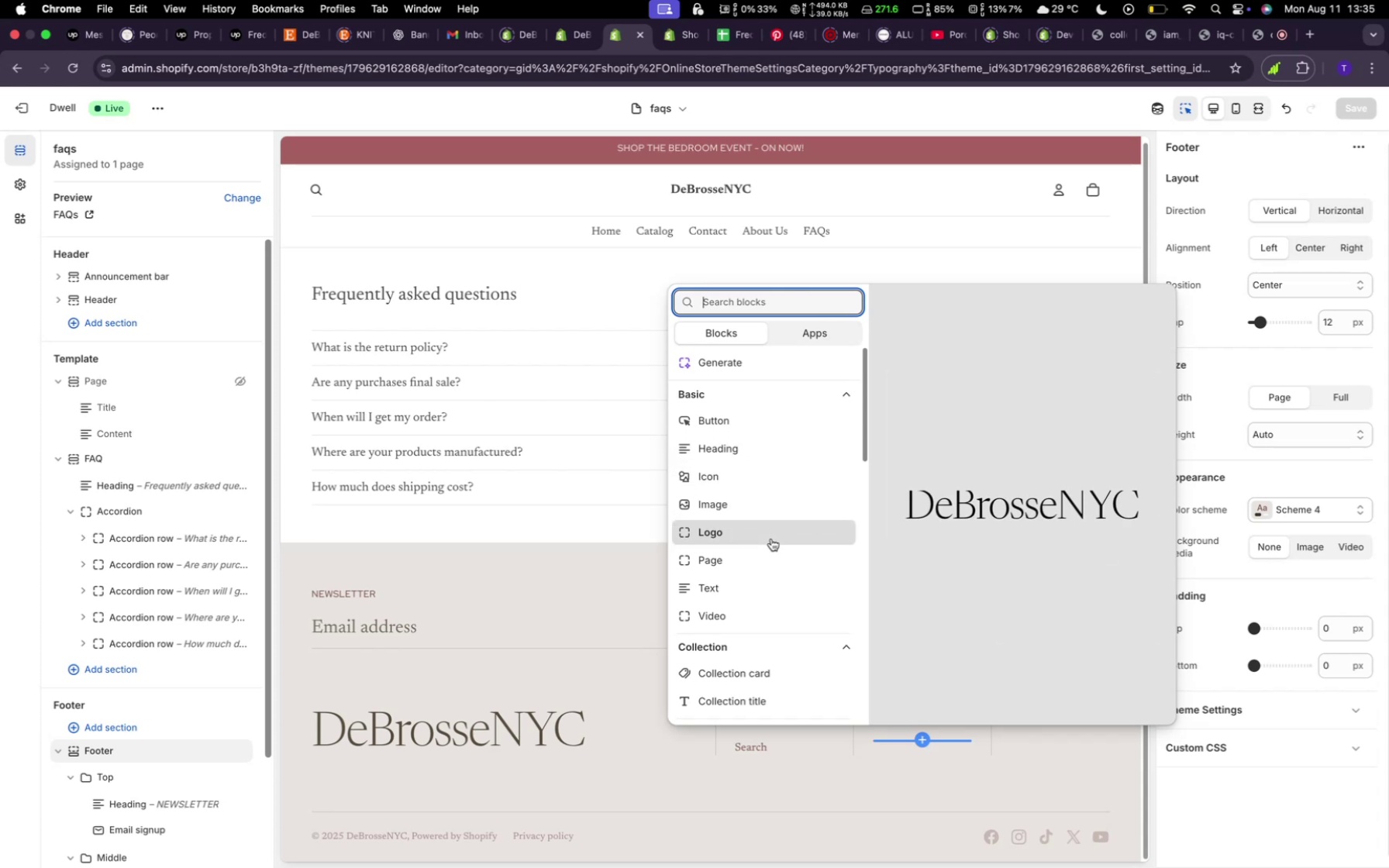 
wait(5.97)
 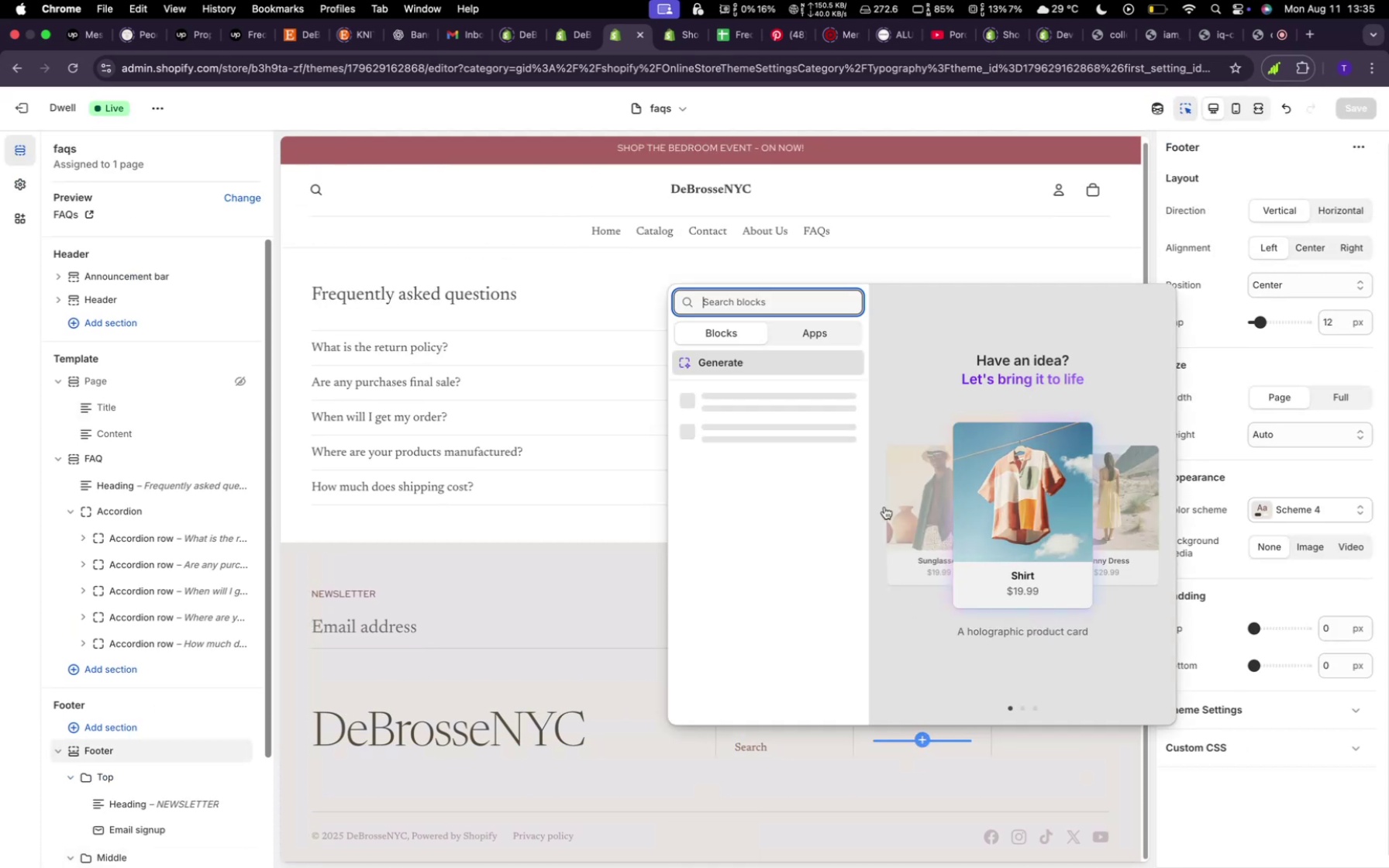 
left_click([766, 587])
 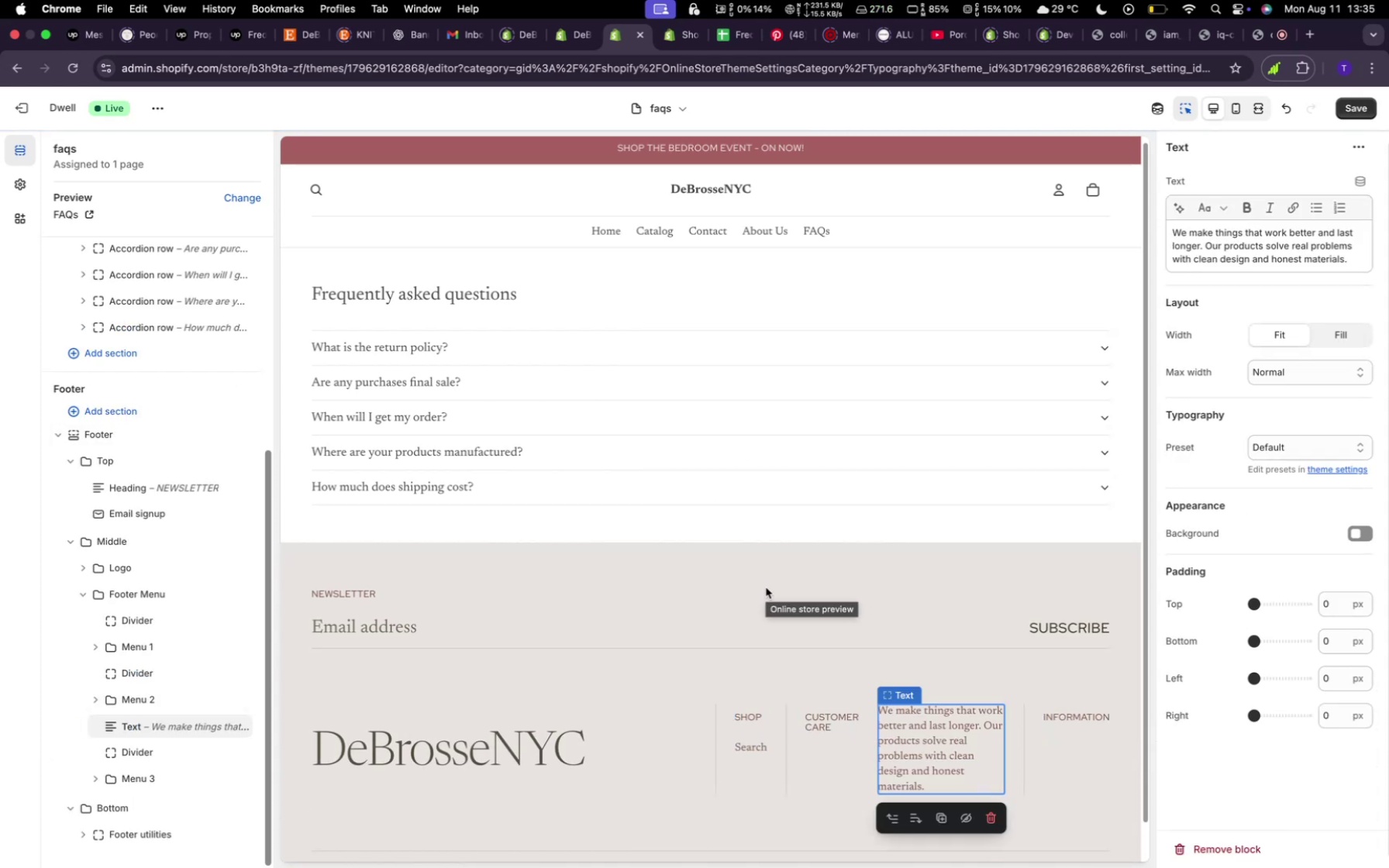 
wait(8.99)
 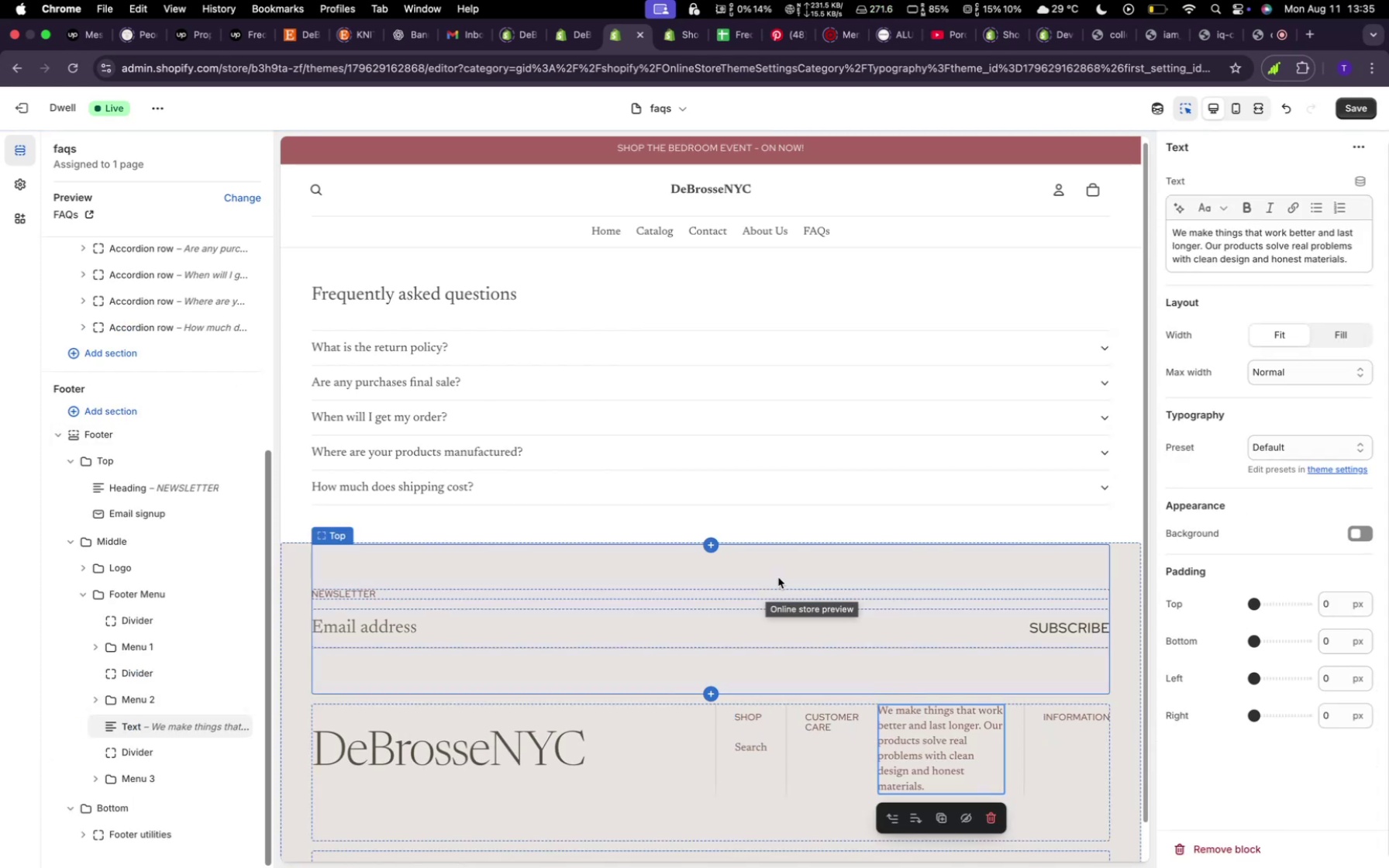 
key(Meta+Z)
 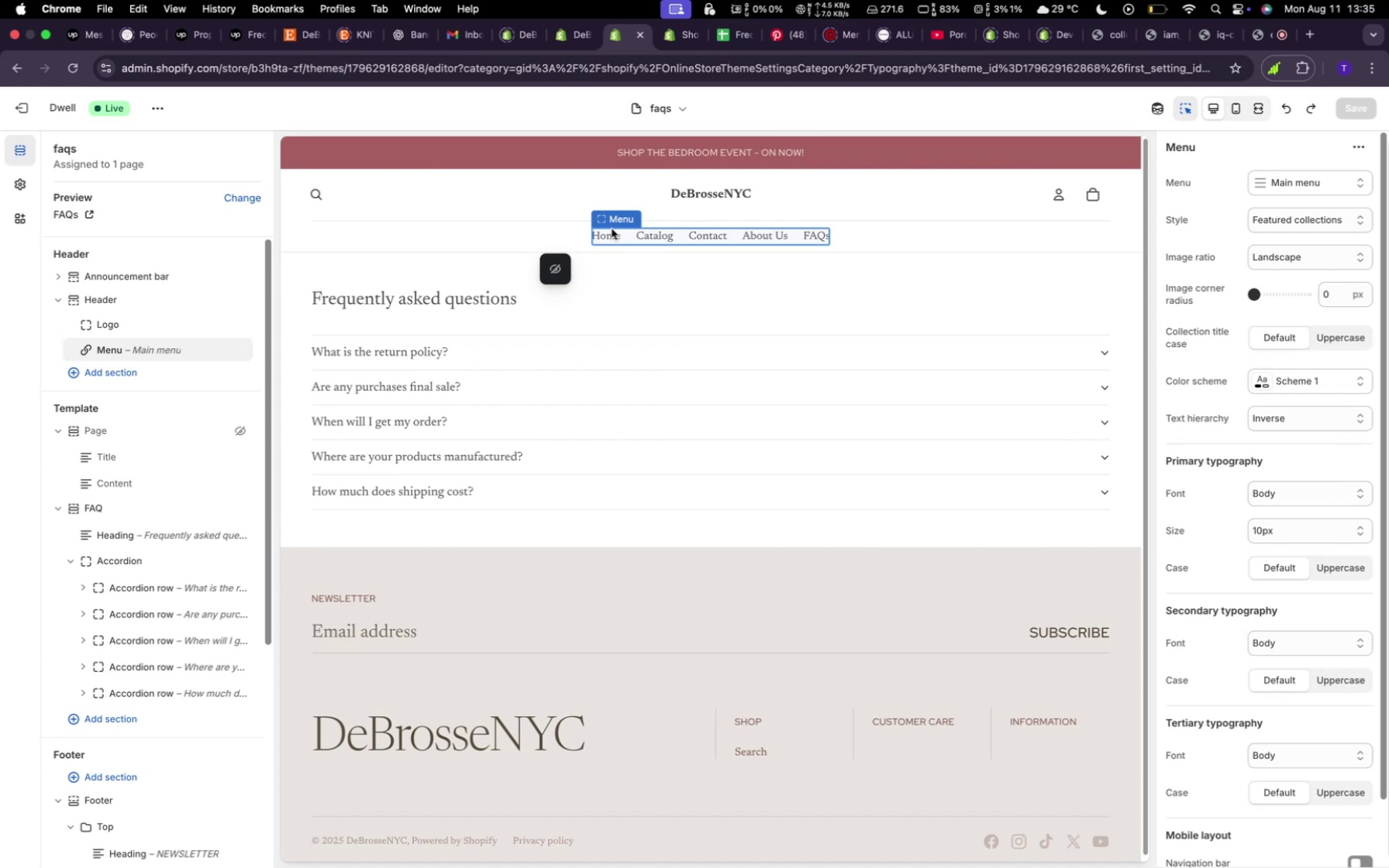 
wait(44.67)
 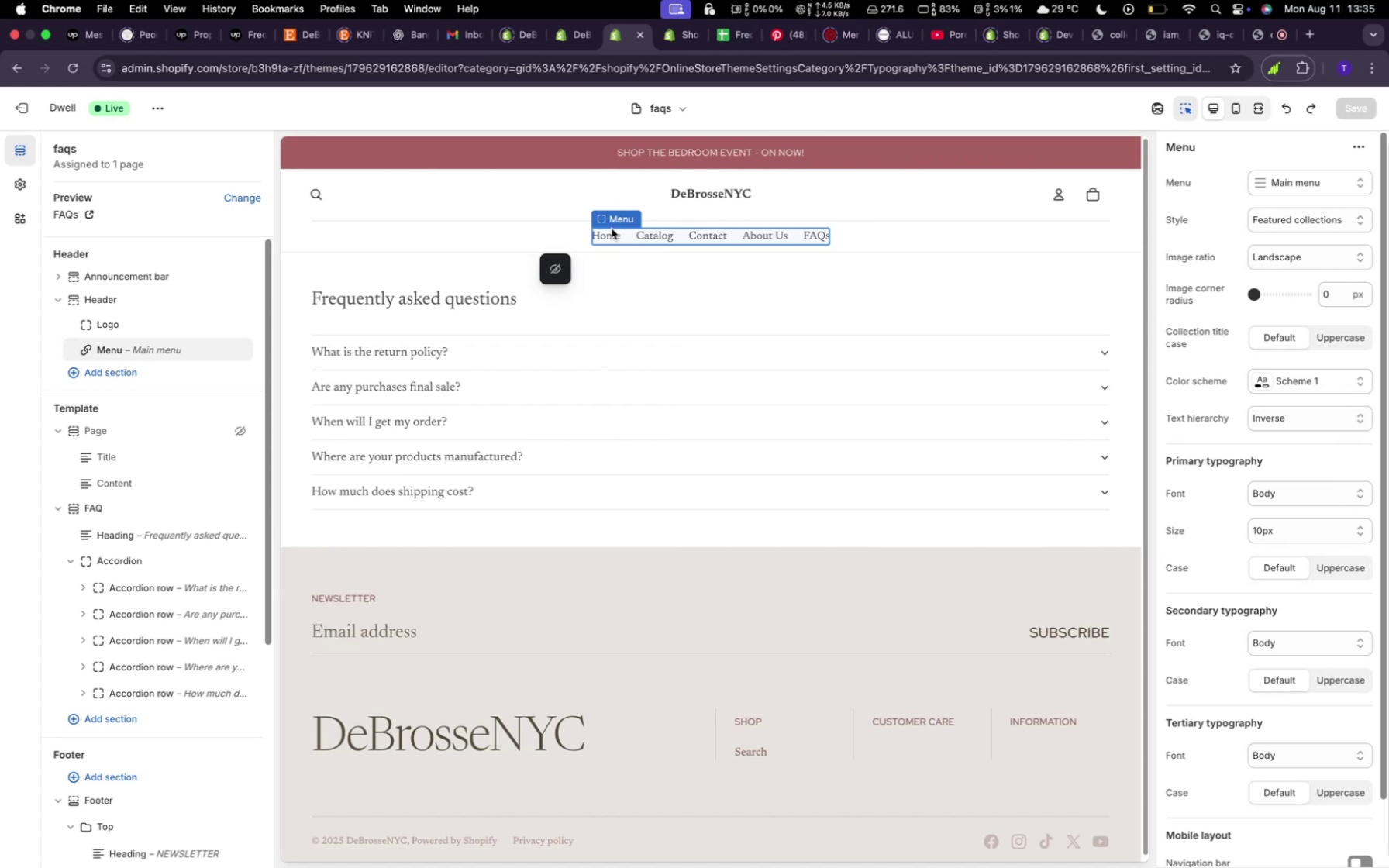 
left_click([774, 240])
 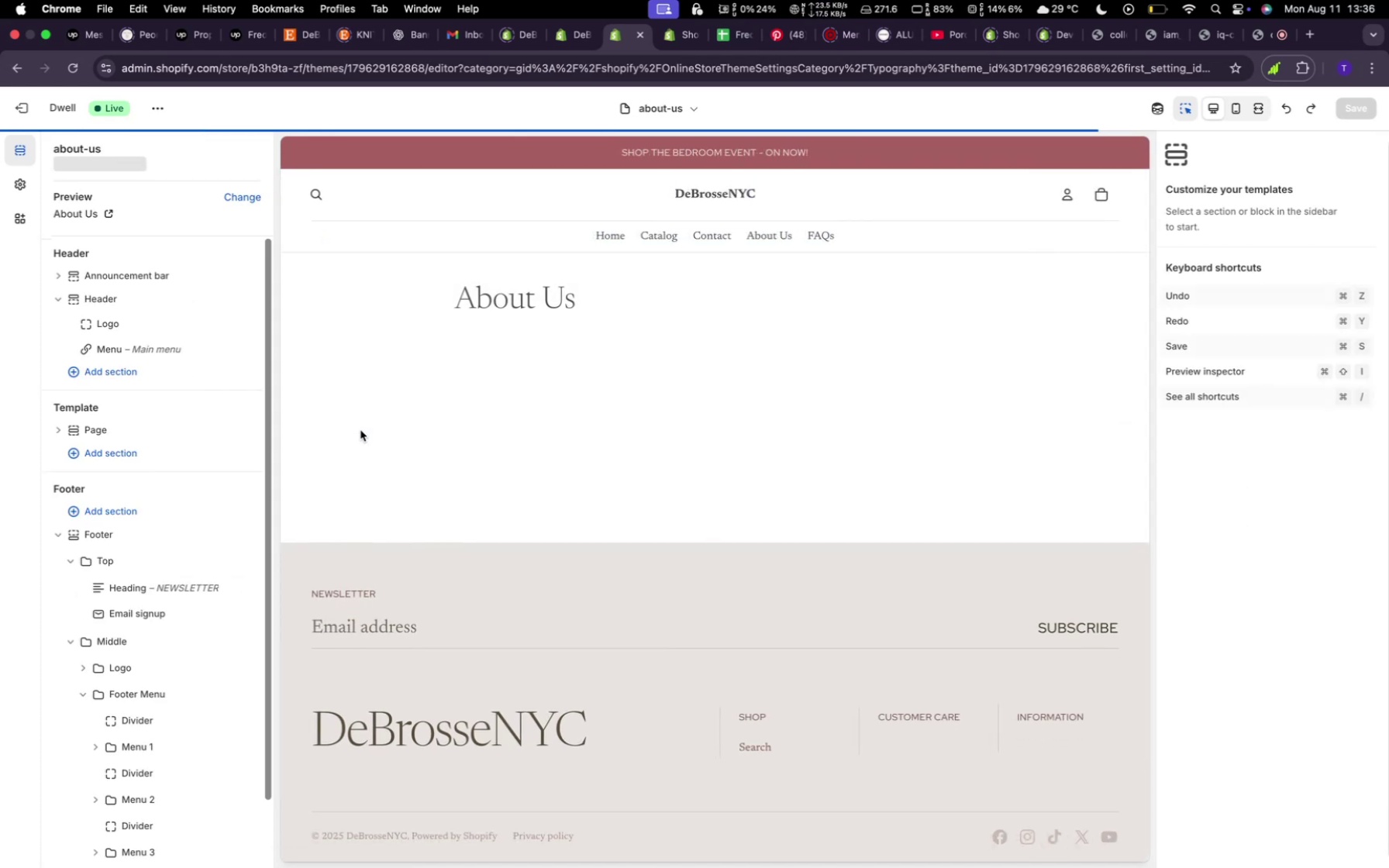 
mouse_move([144, 453])
 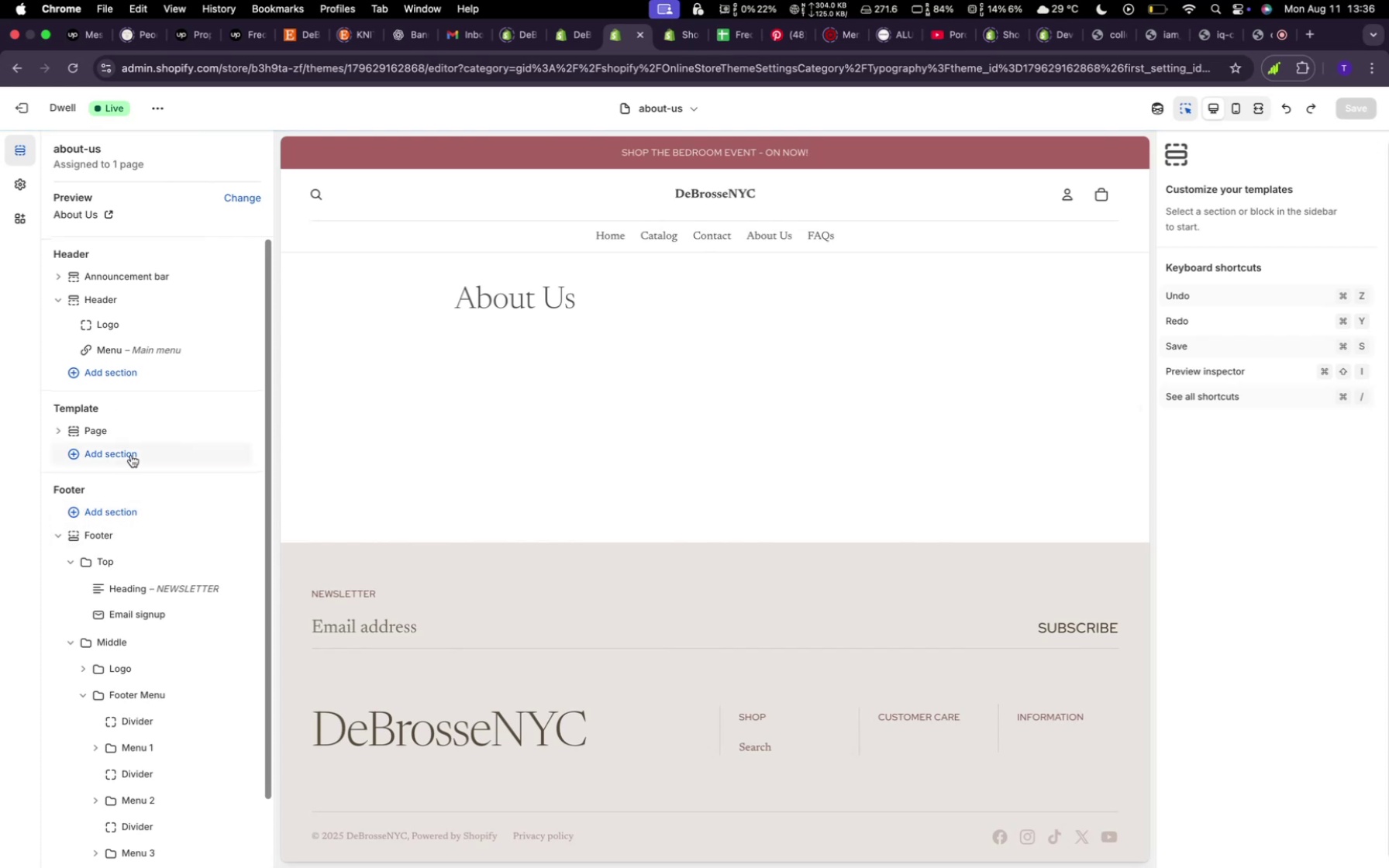 
left_click([131, 455])
 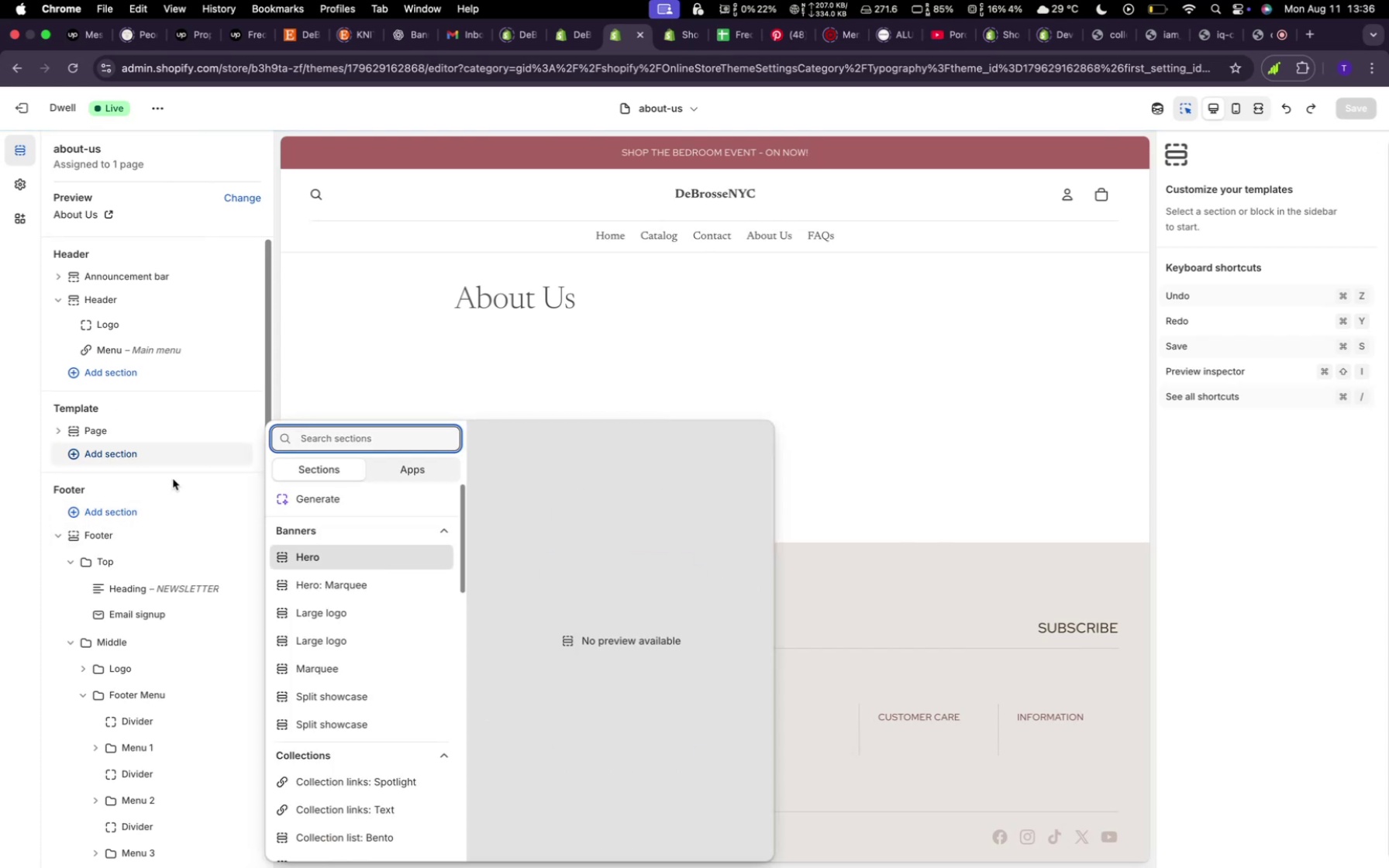 
scroll: coordinate [371, 786], scroll_direction: down, amount: 36.0
 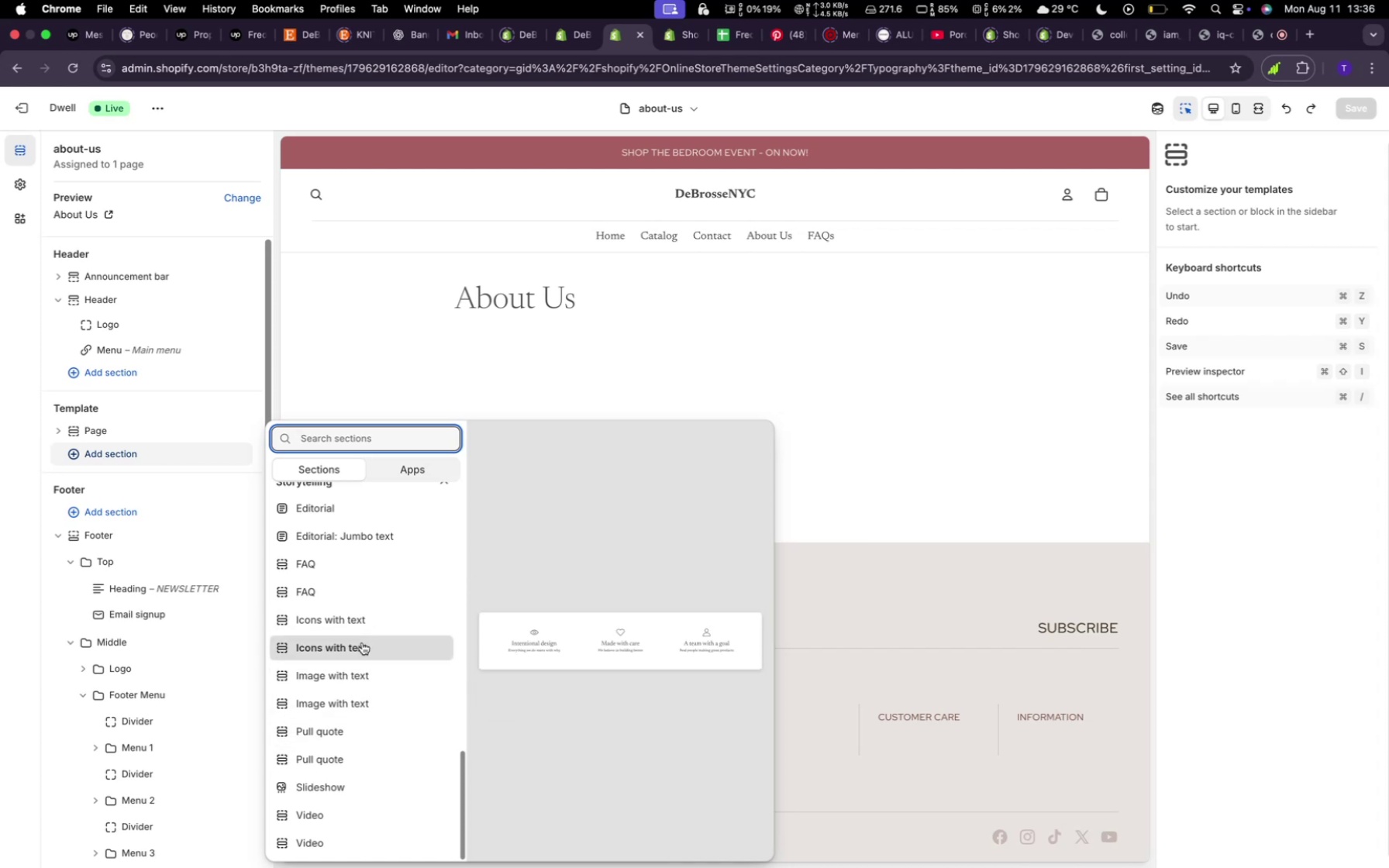 
wait(15.05)
 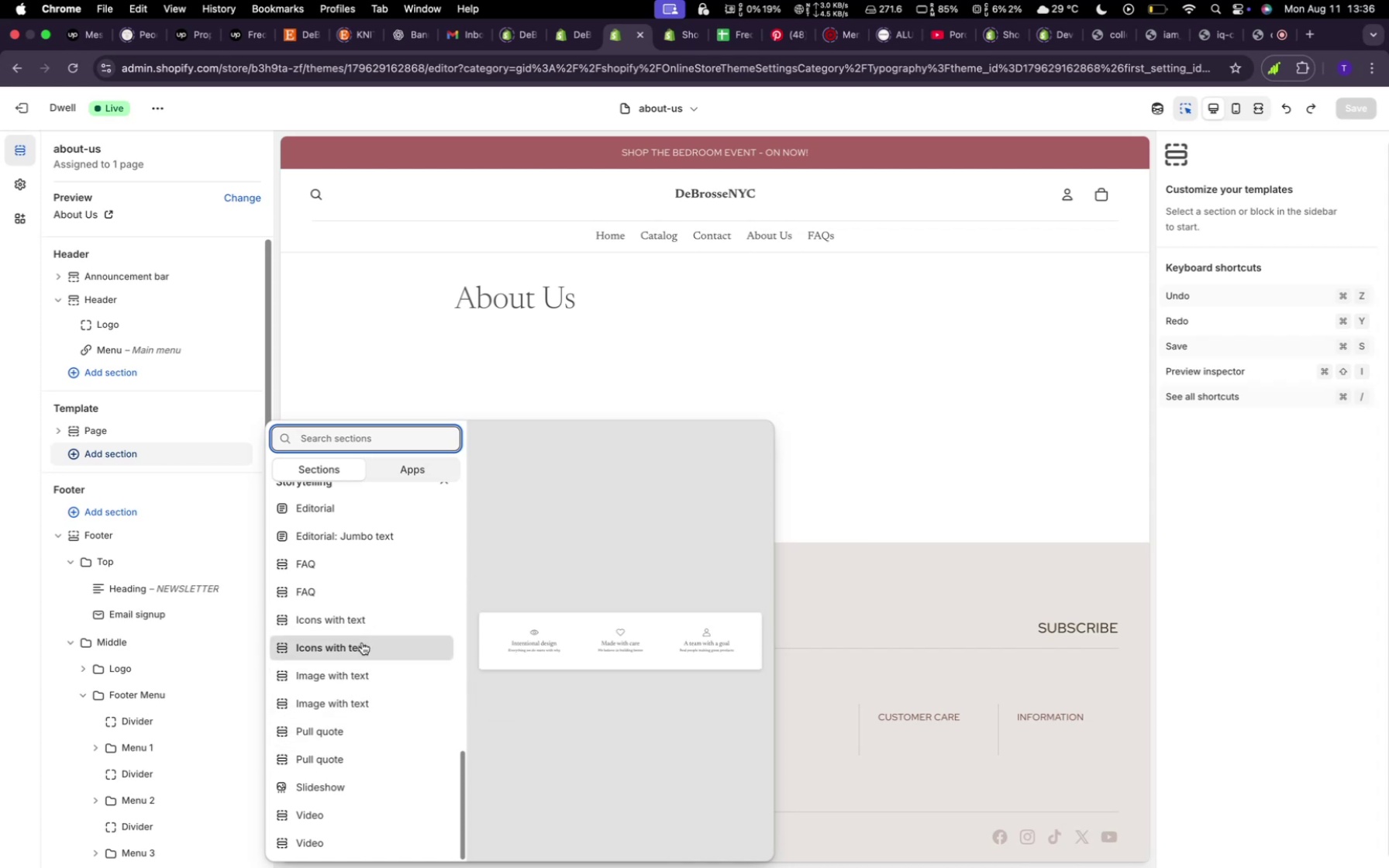 
scroll: coordinate [368, 540], scroll_direction: up, amount: 10.0
 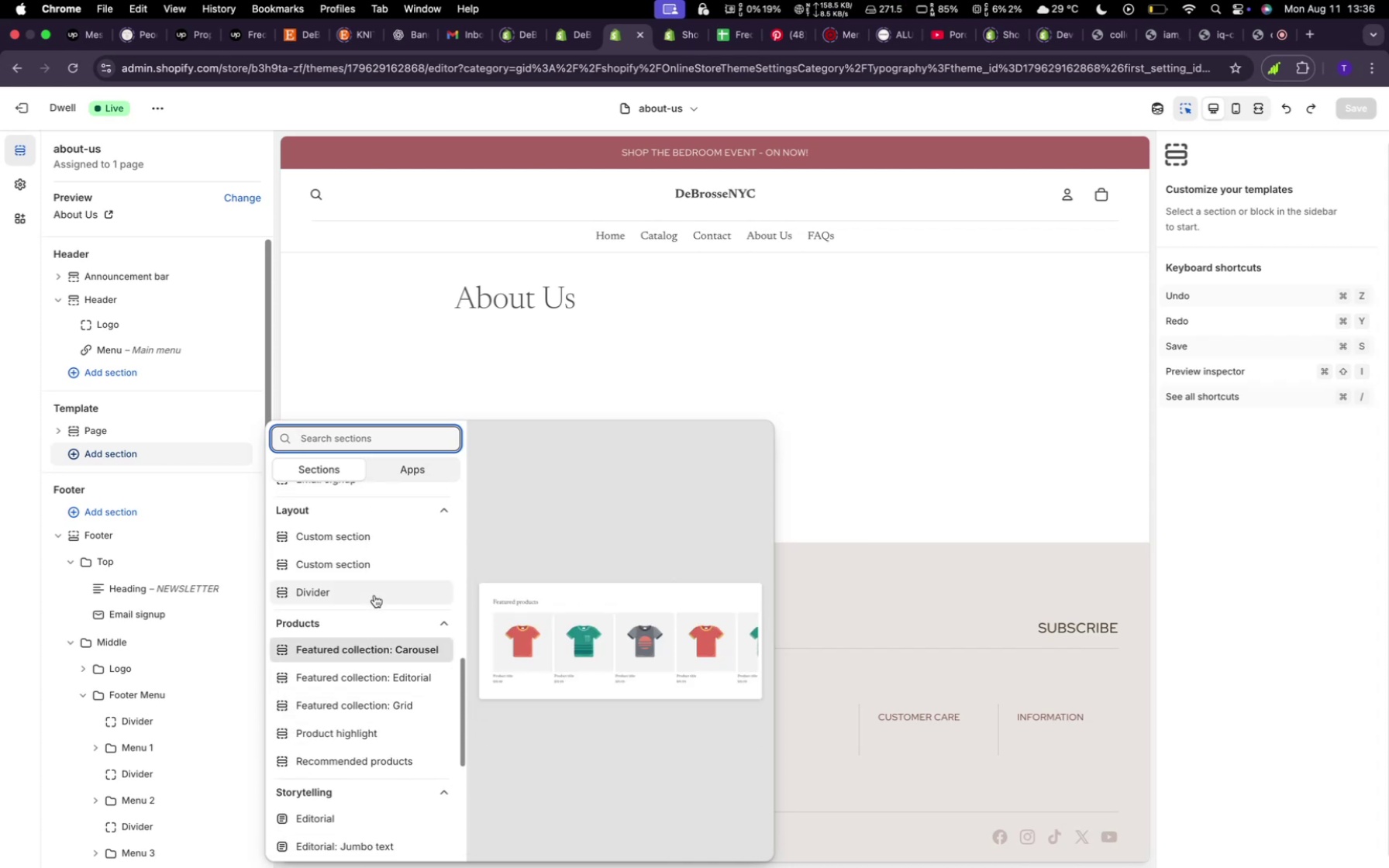 
wait(6.28)
 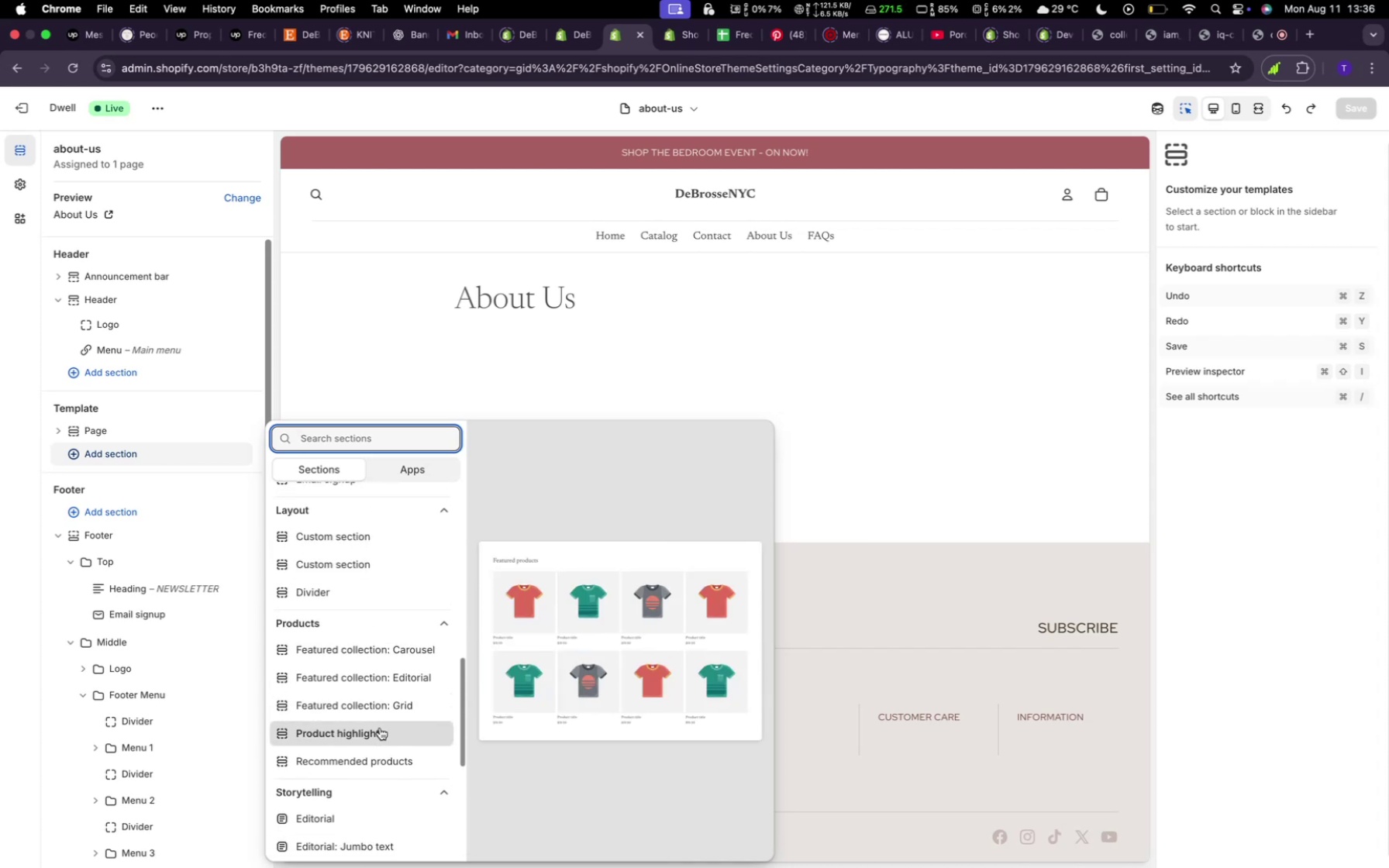 
scroll: coordinate [383, 698], scroll_direction: up, amount: 30.0
 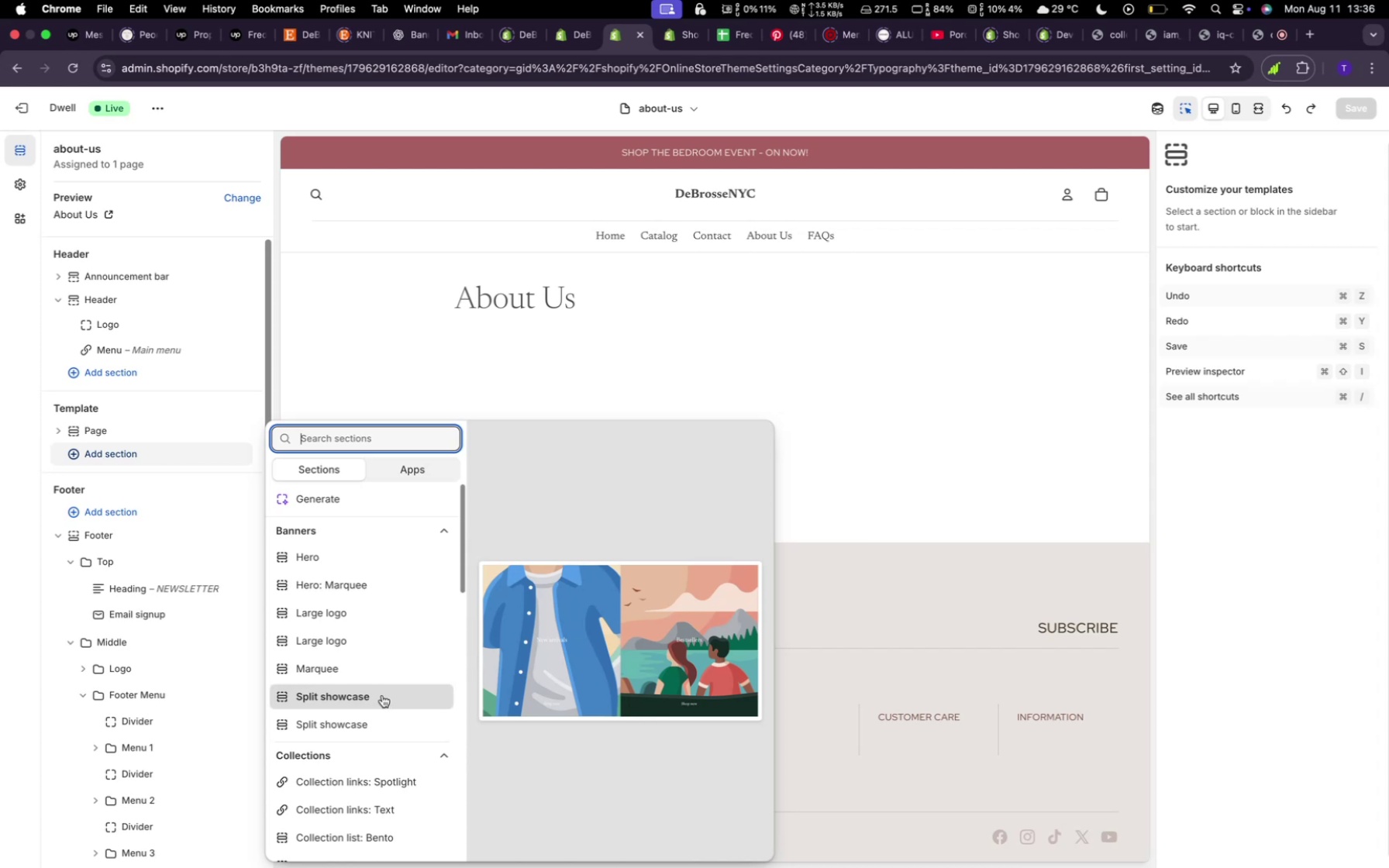 
scroll: coordinate [367, 748], scroll_direction: down, amount: 31.0
 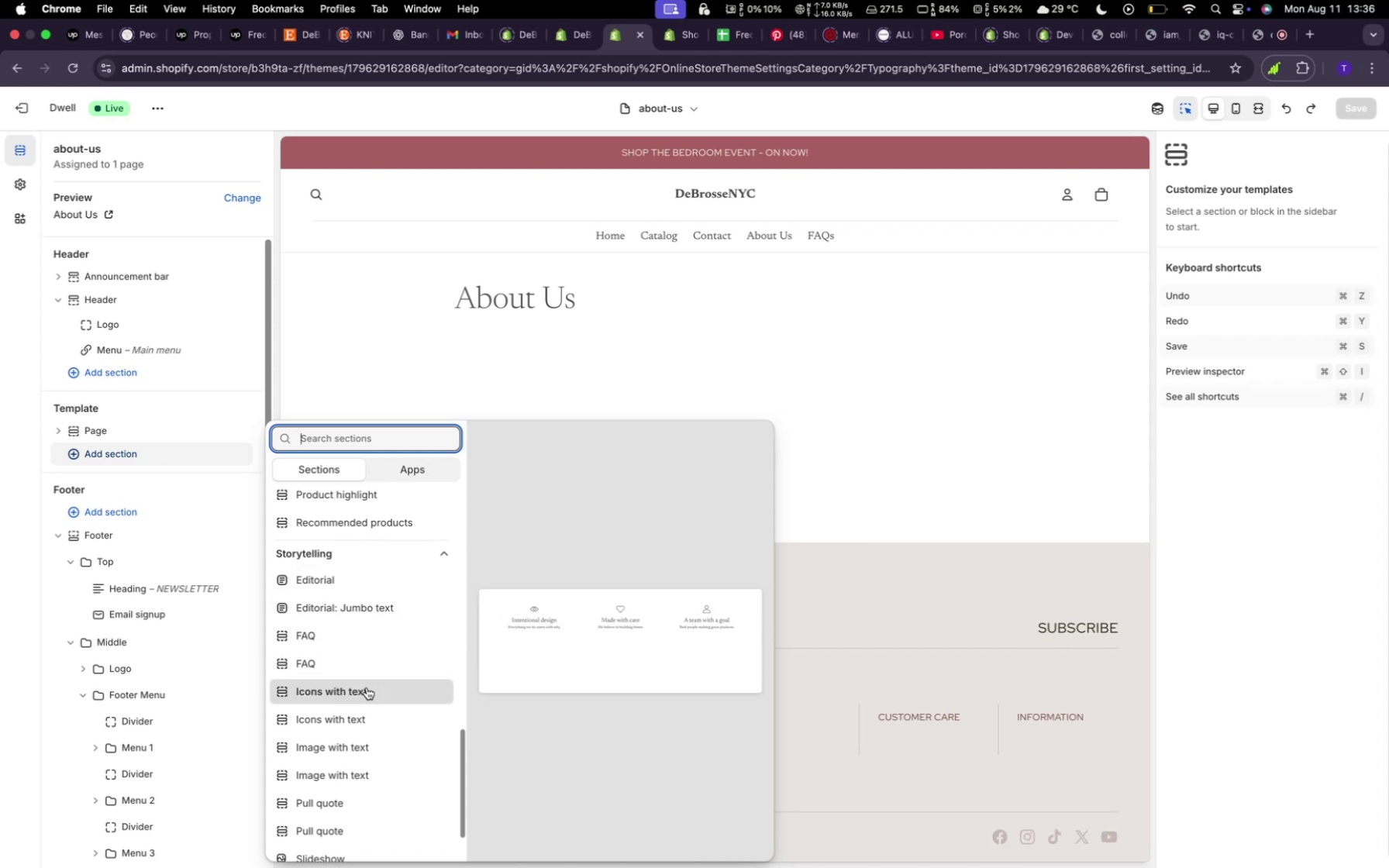 
wait(14.91)
 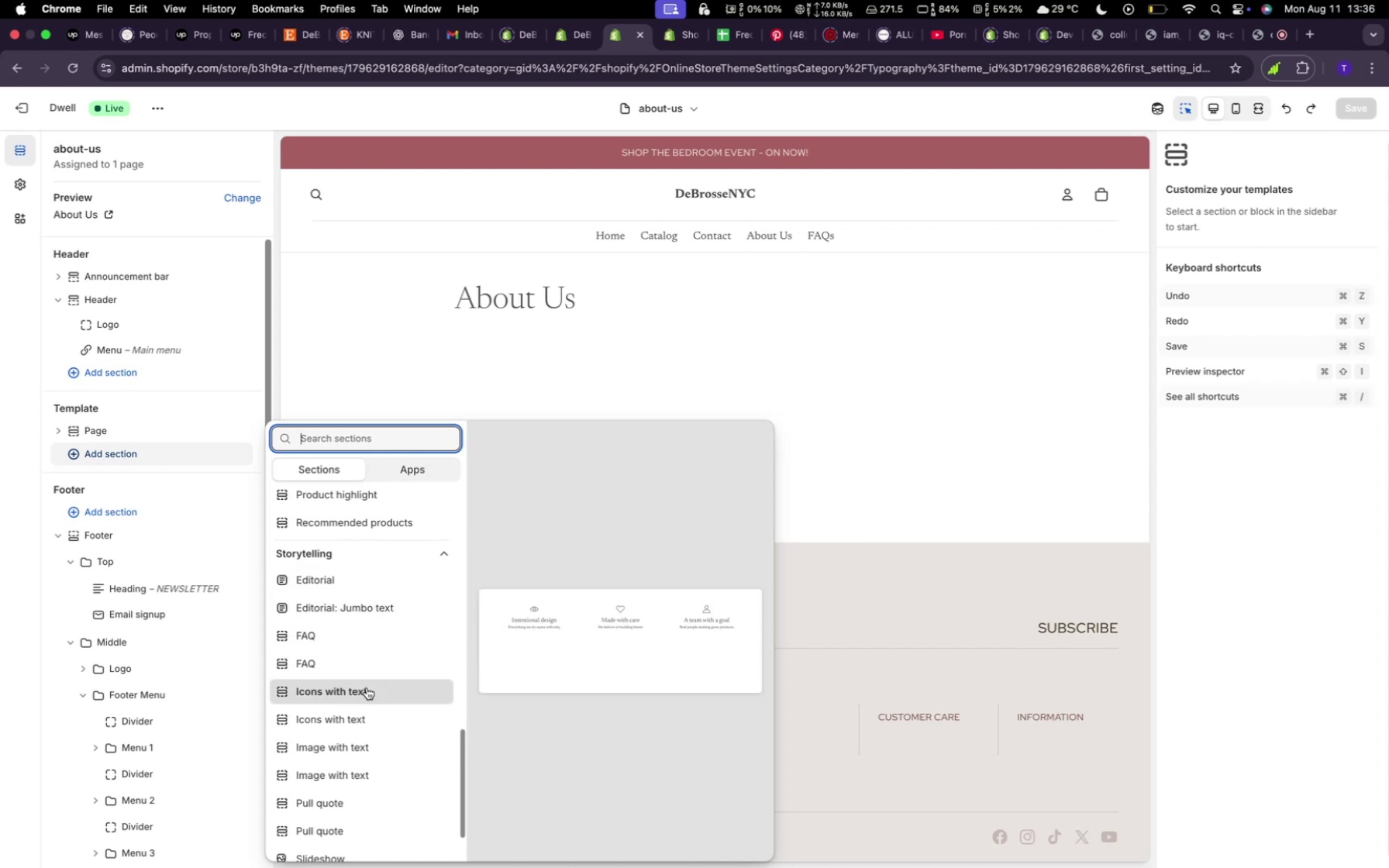 
scroll: coordinate [355, 797], scroll_direction: down, amount: 6.0
 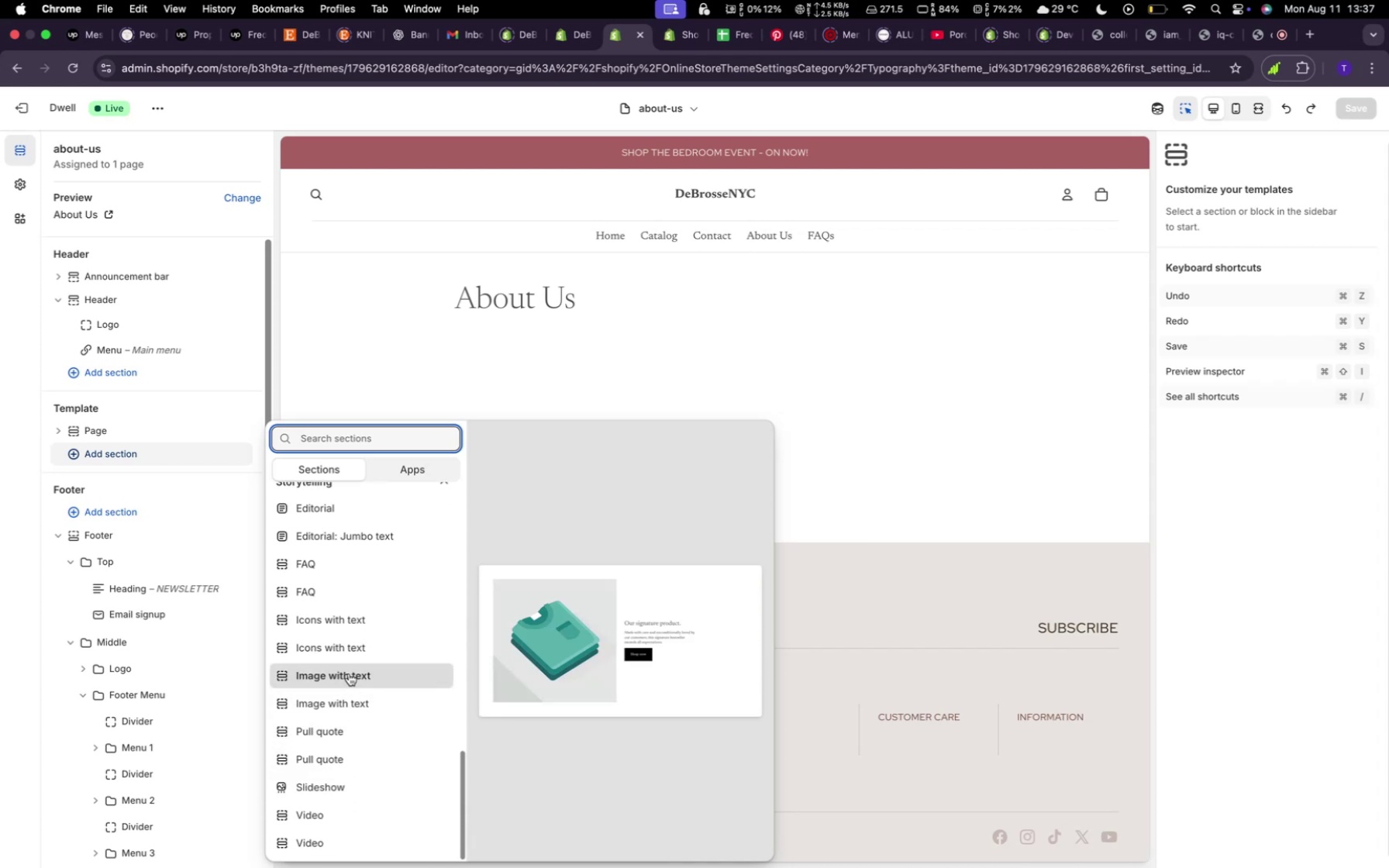 
wait(6.57)
 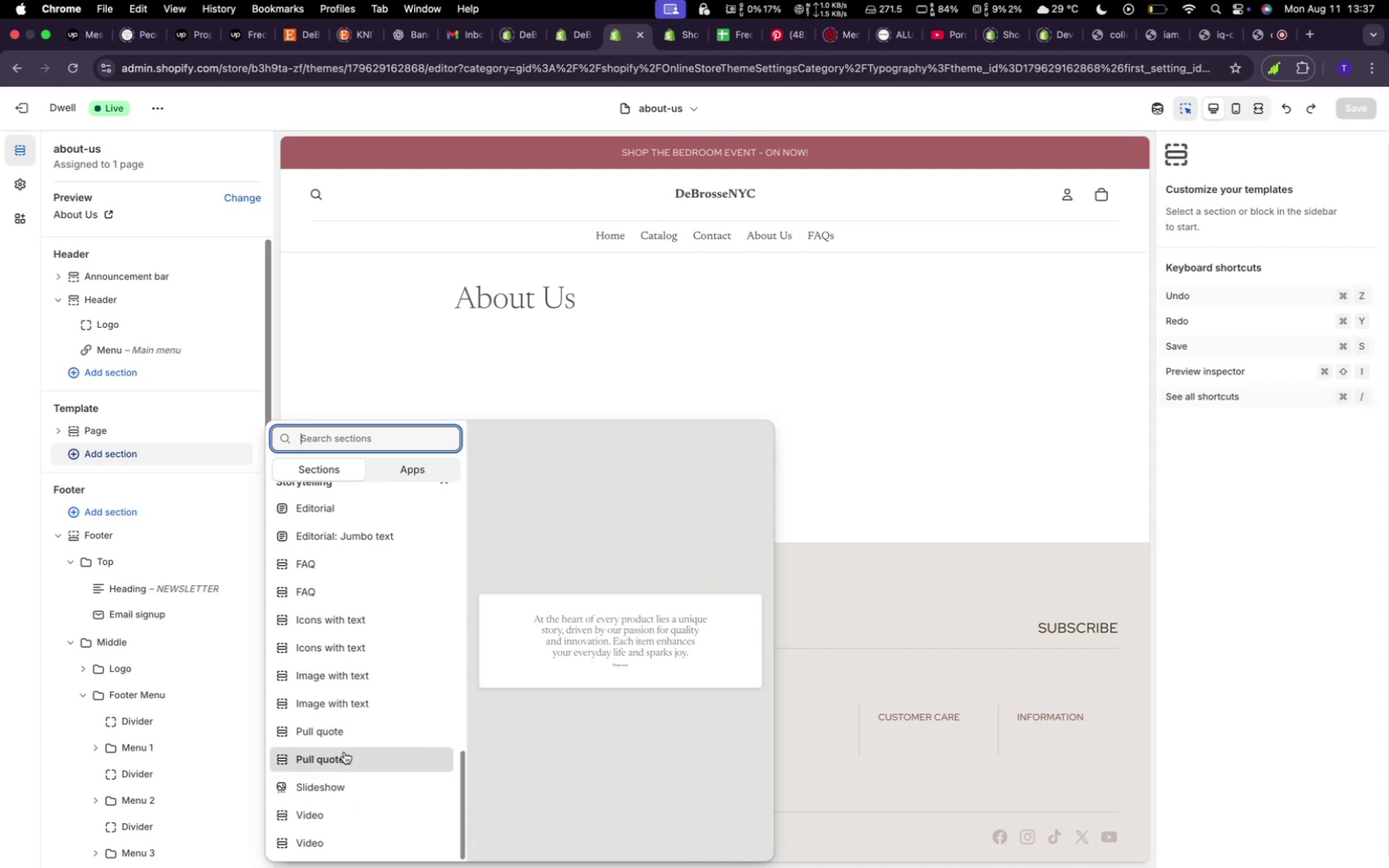 
scroll: coordinate [367, 566], scroll_direction: up, amount: 4.0
 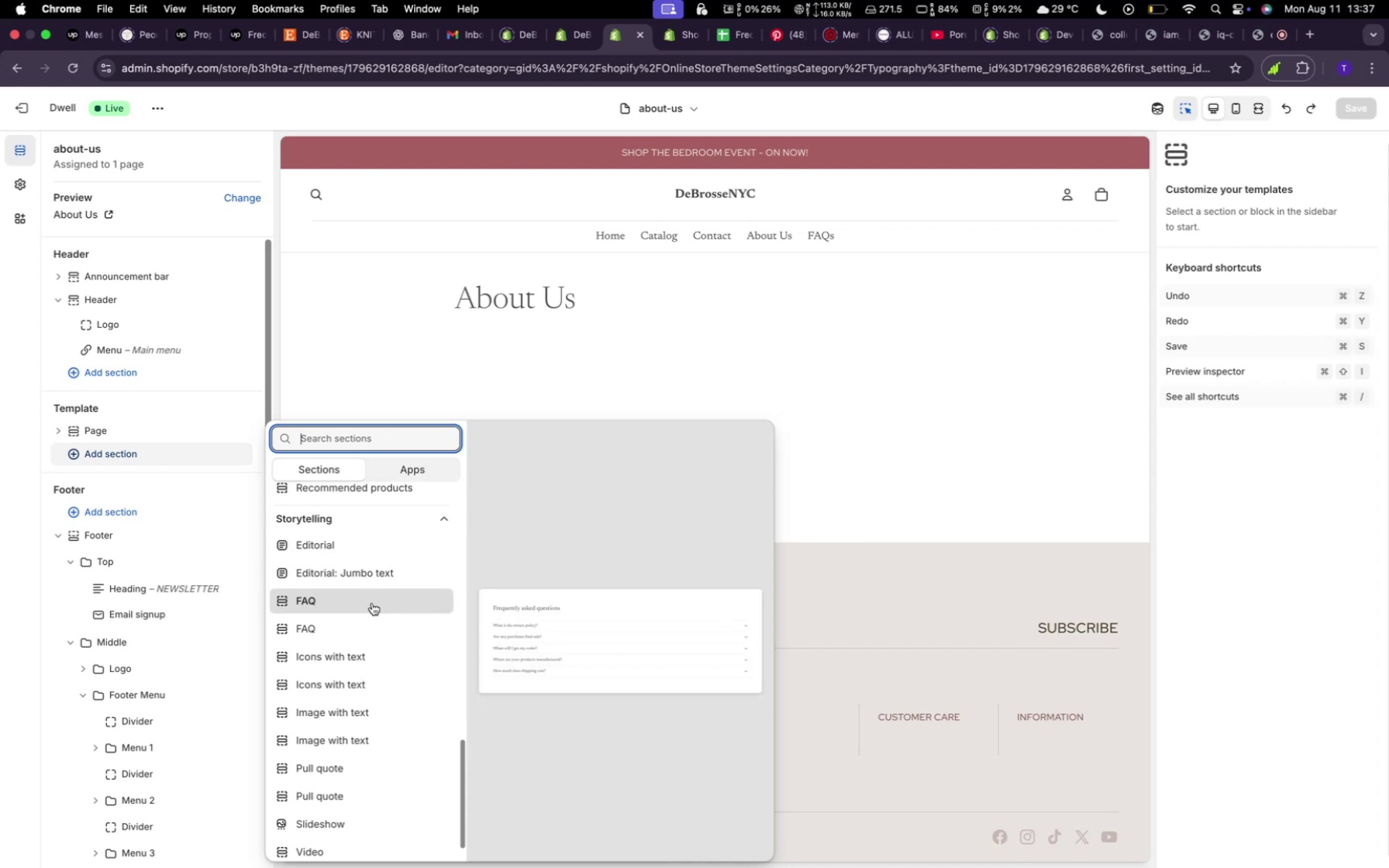 
wait(9.18)
 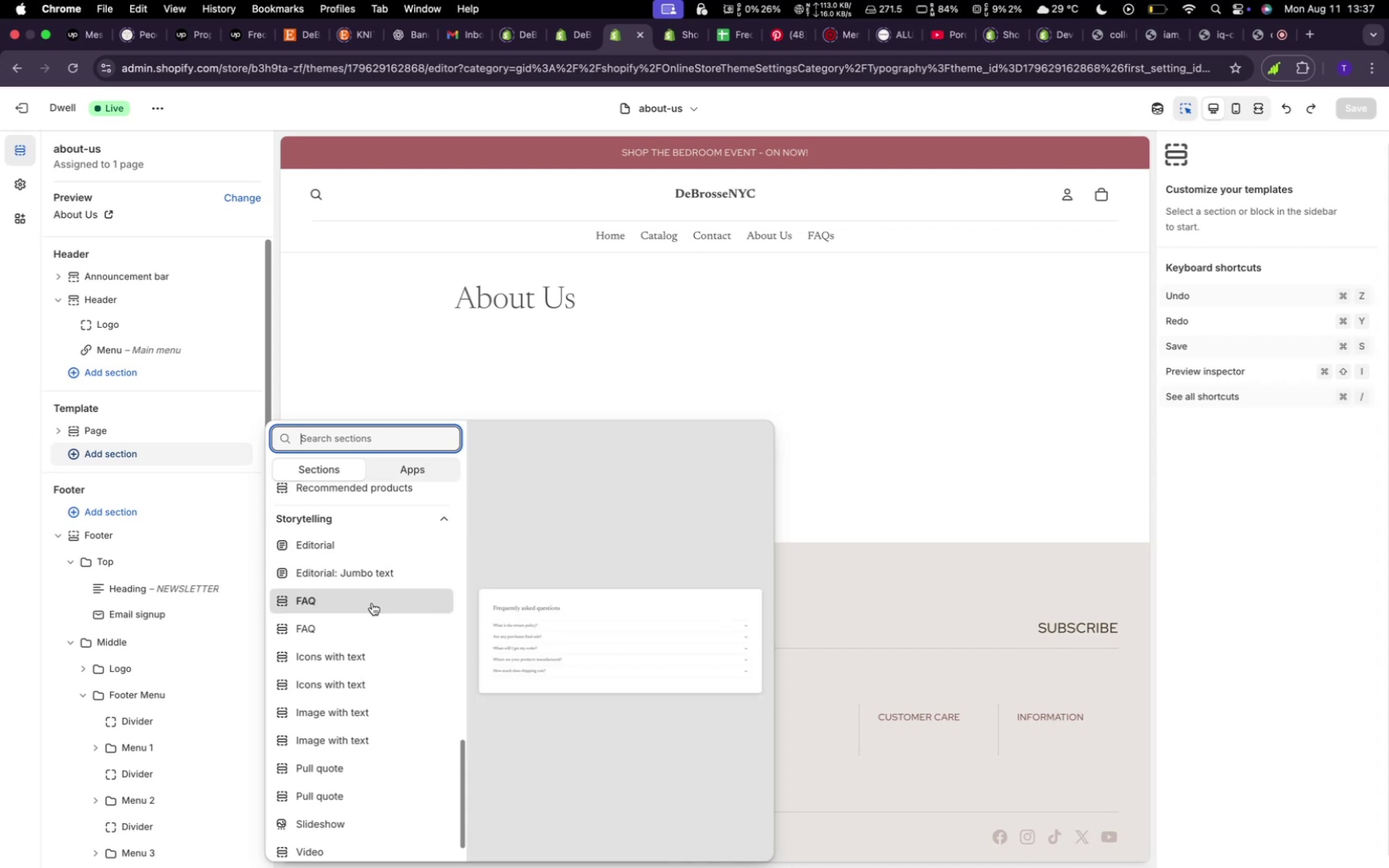 
scroll: coordinate [364, 734], scroll_direction: up, amount: 5.0
 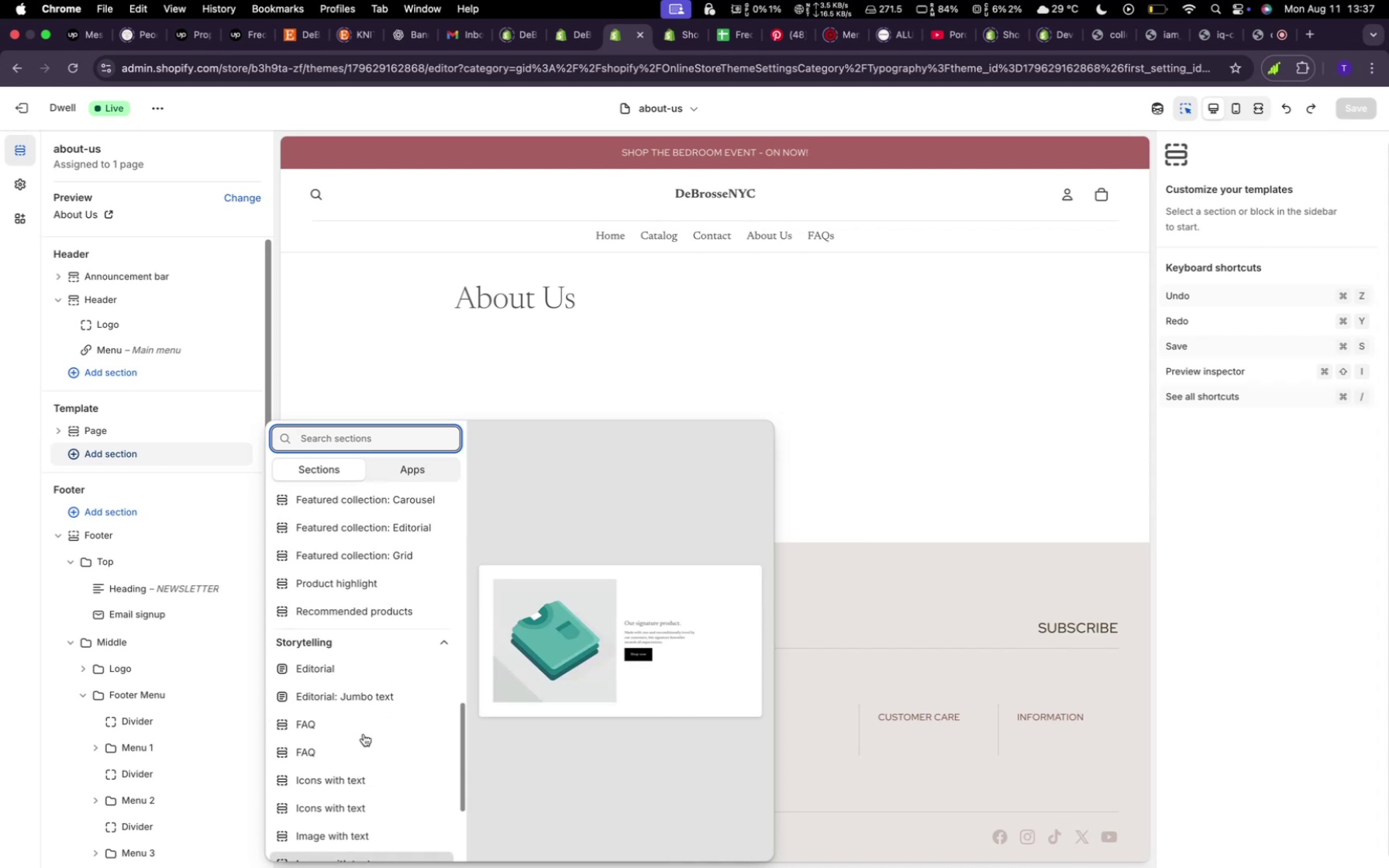 
scroll: coordinate [318, 826], scroll_direction: down, amount: 20.0
 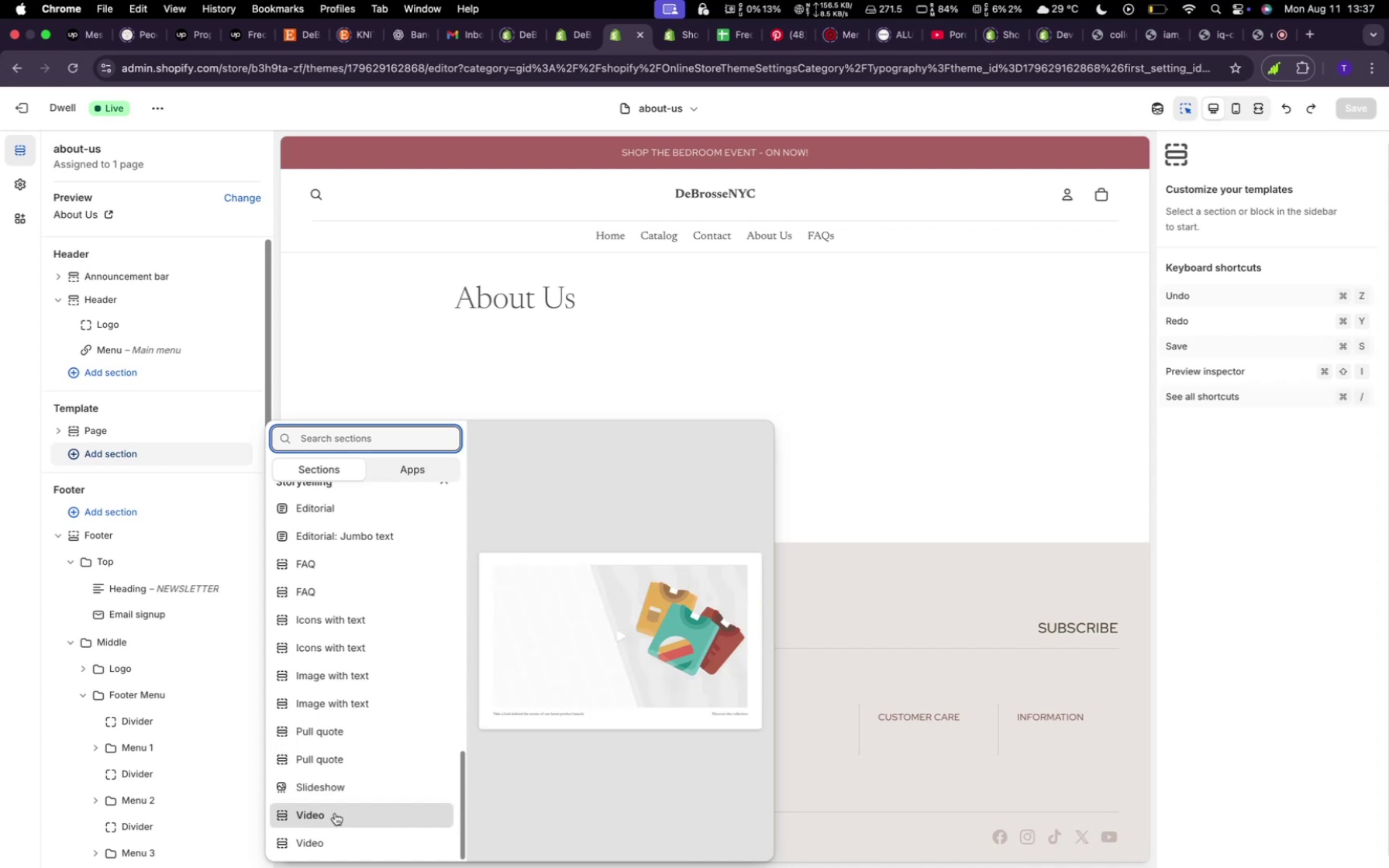 
scroll: coordinate [391, 598], scroll_direction: up, amount: 57.0
 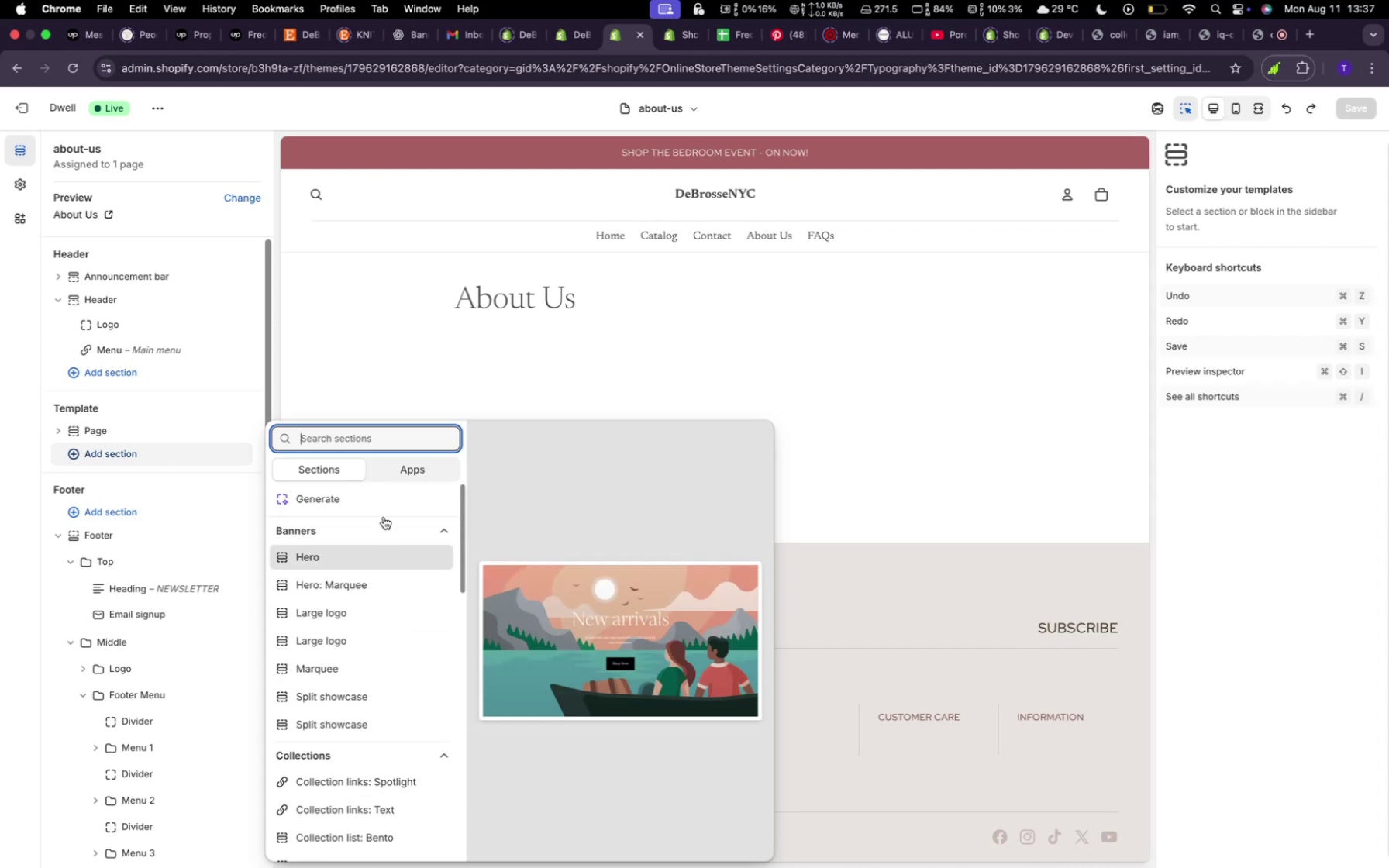 
left_click([389, 495])
 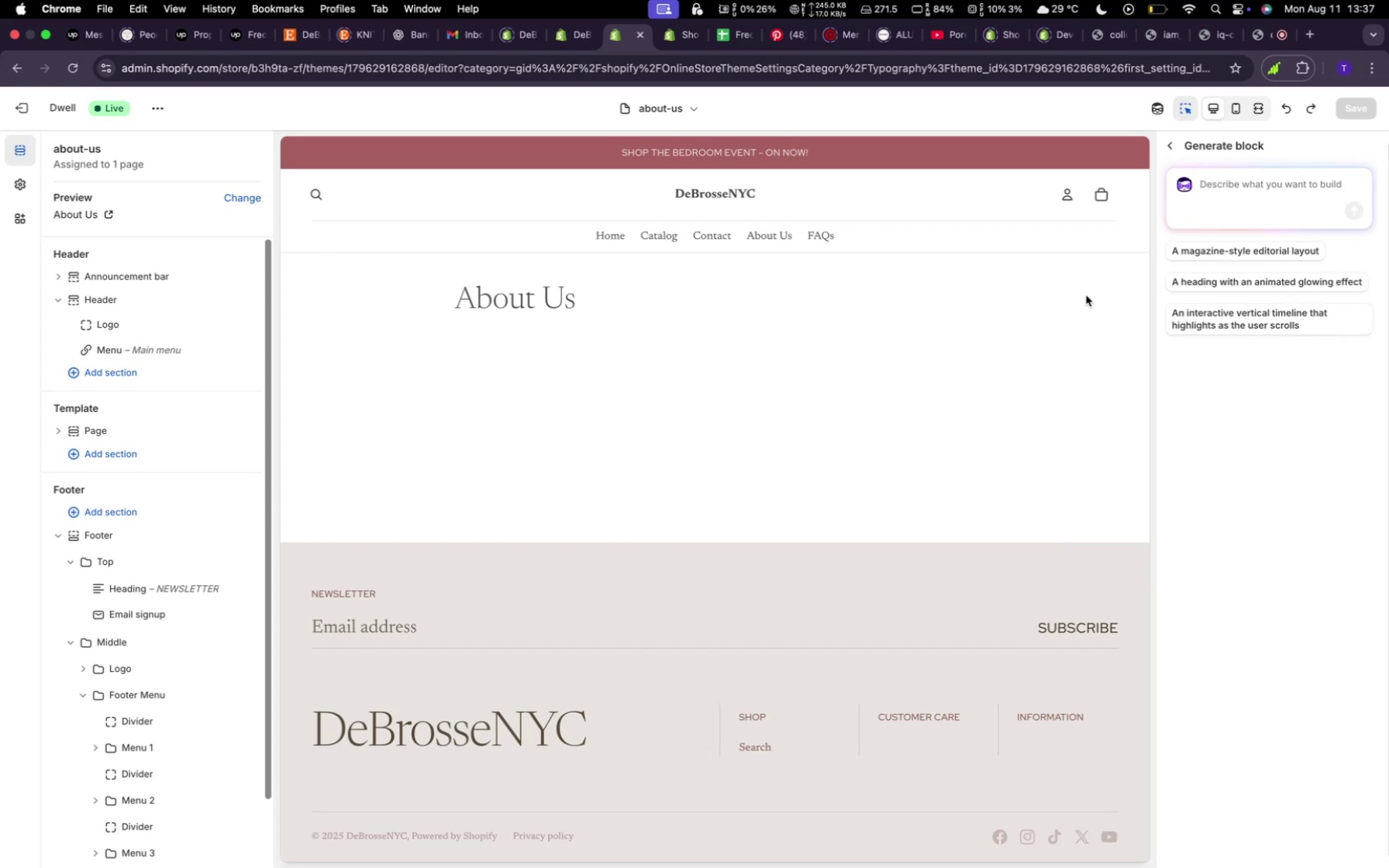 
type(A Custom About Us Section)
 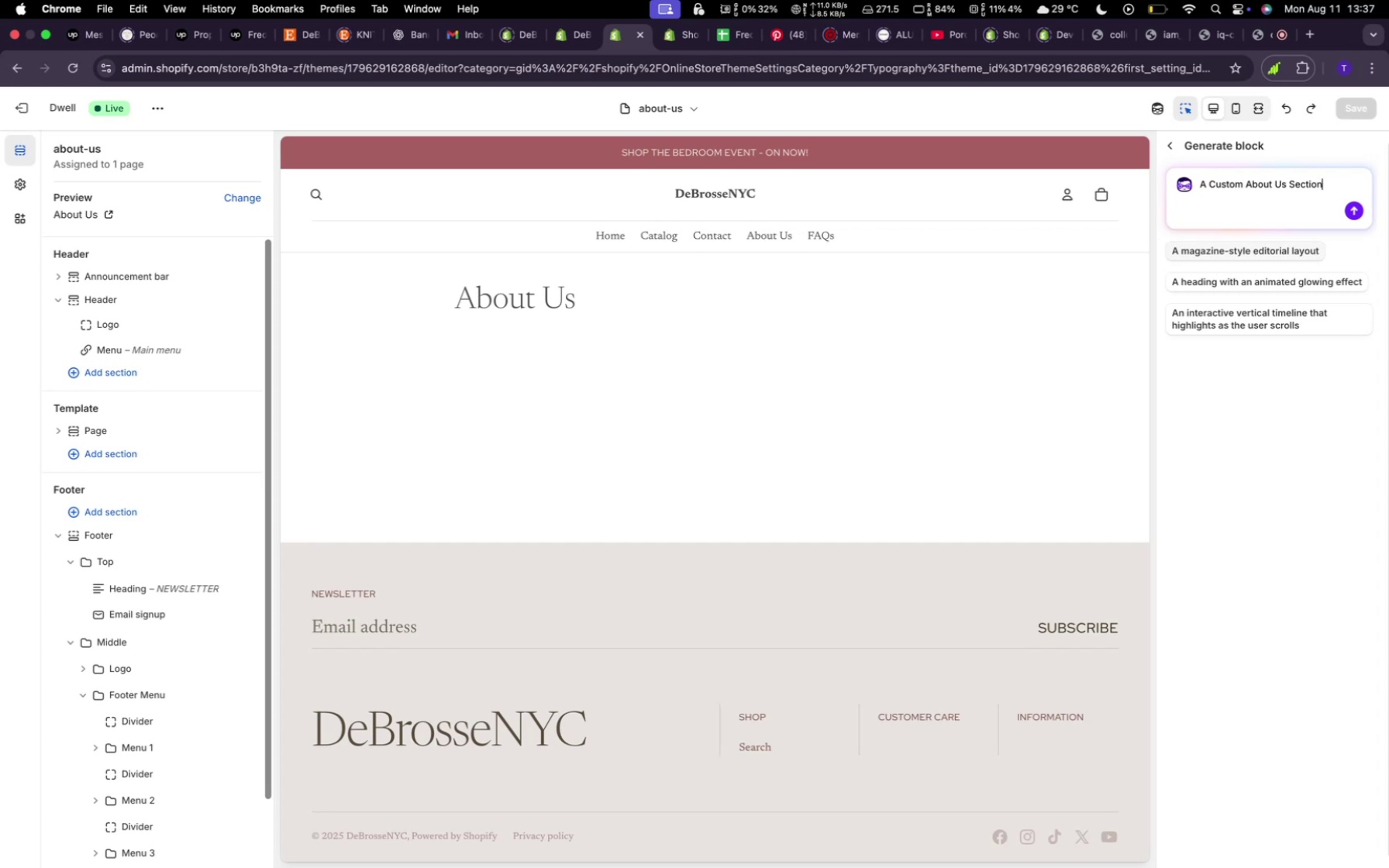 
key(Enter)
 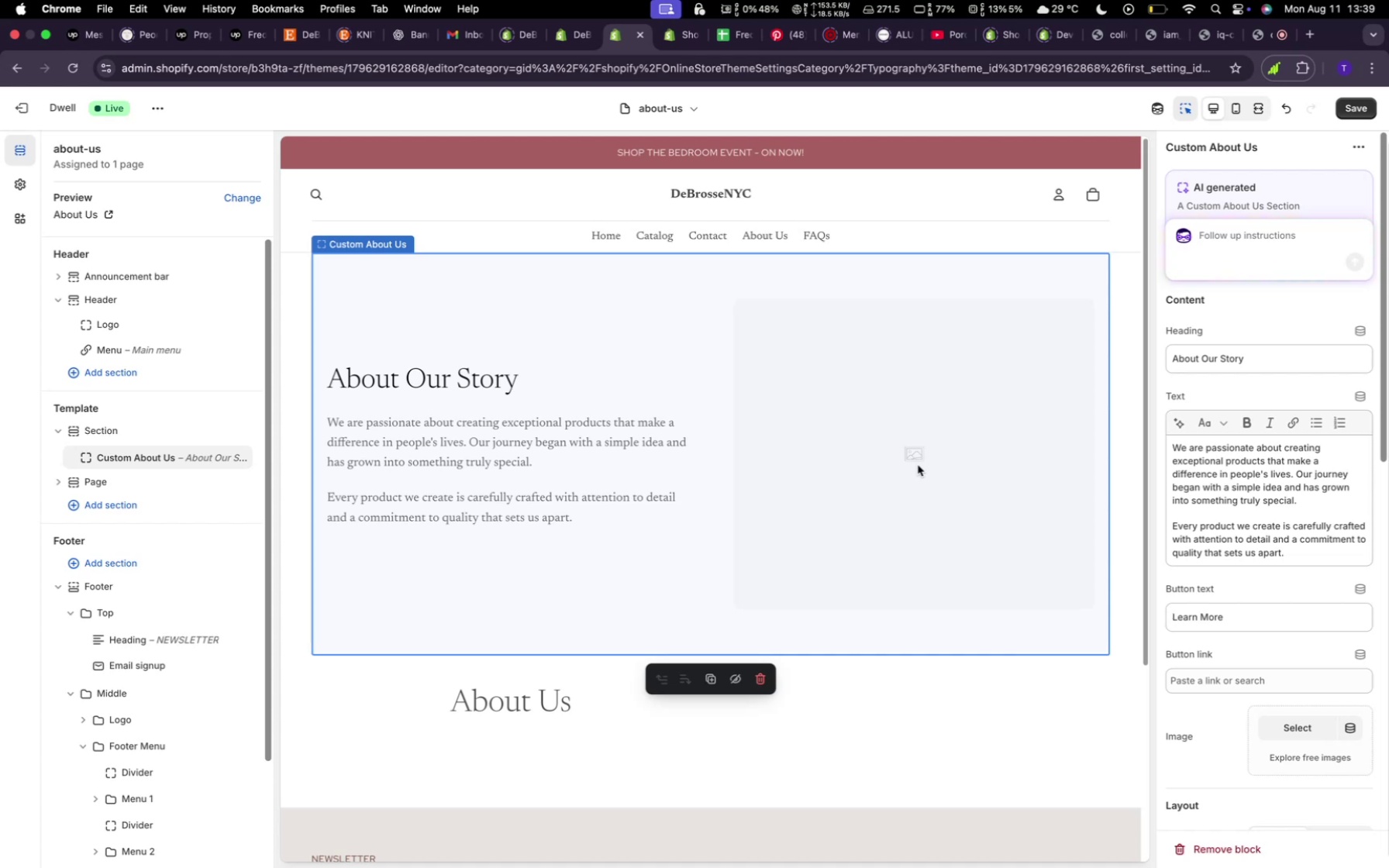 
wait(84.19)
 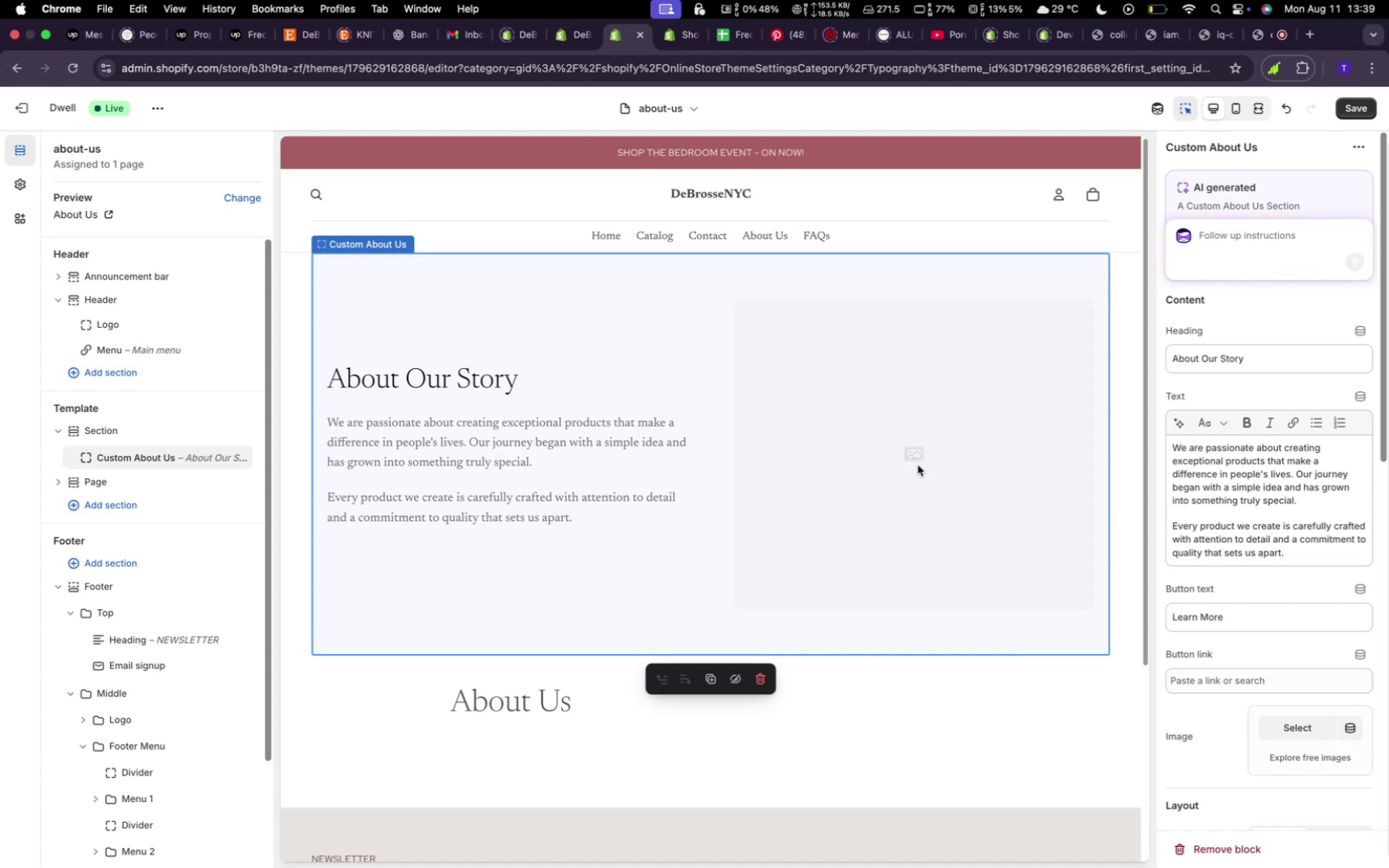 
left_click([917, 446])
 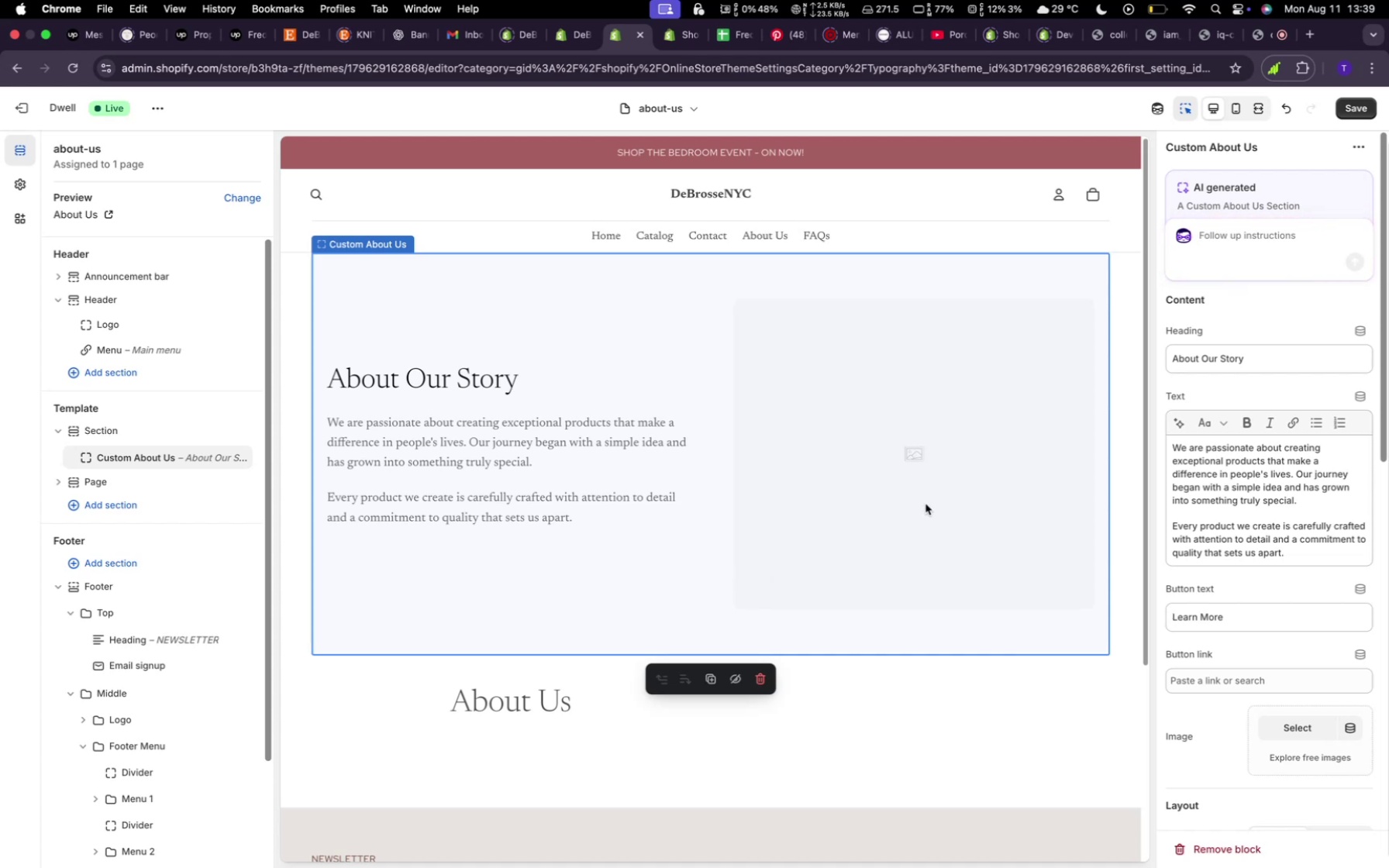 
left_click([927, 507])
 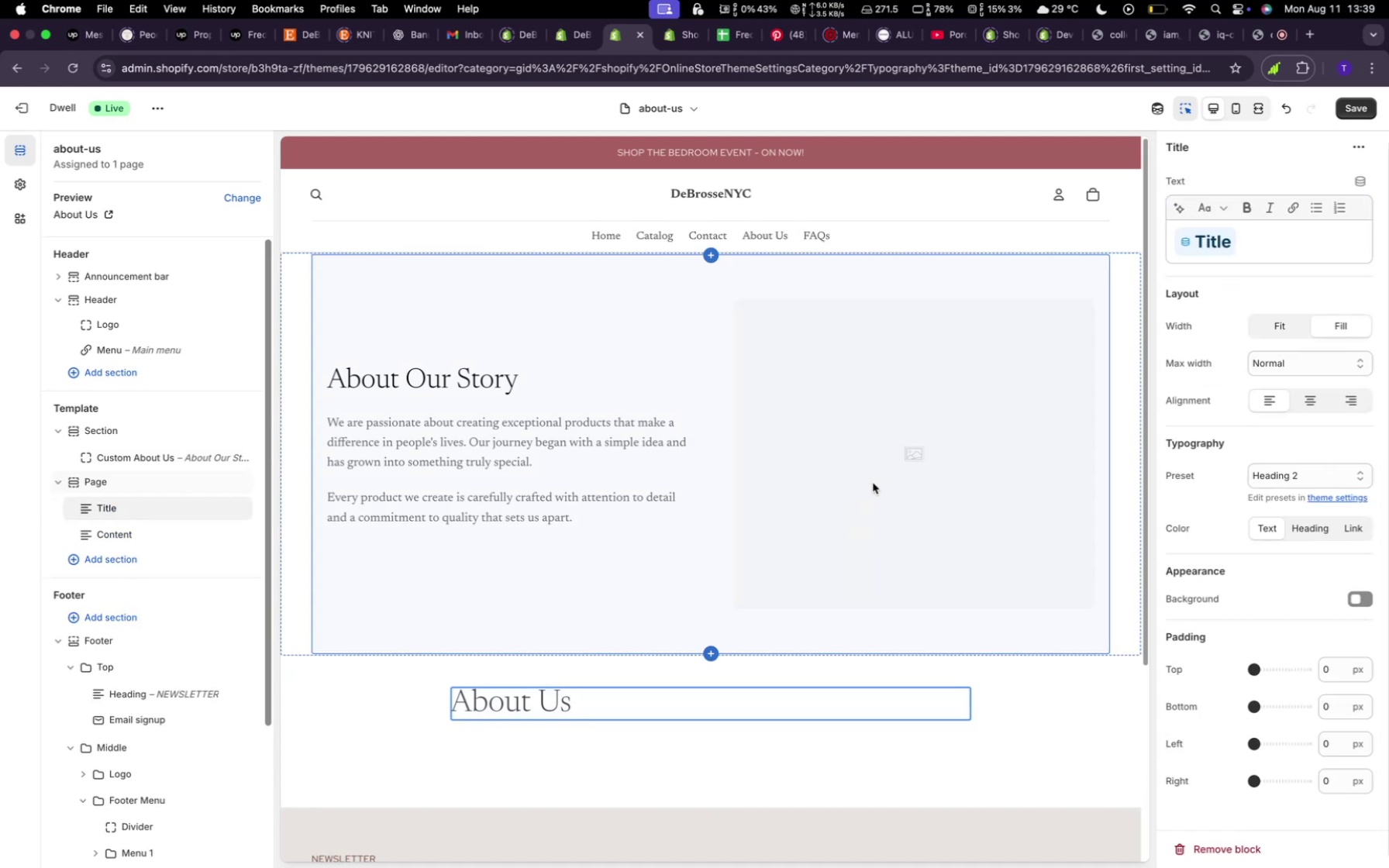 
left_click([946, 453])
 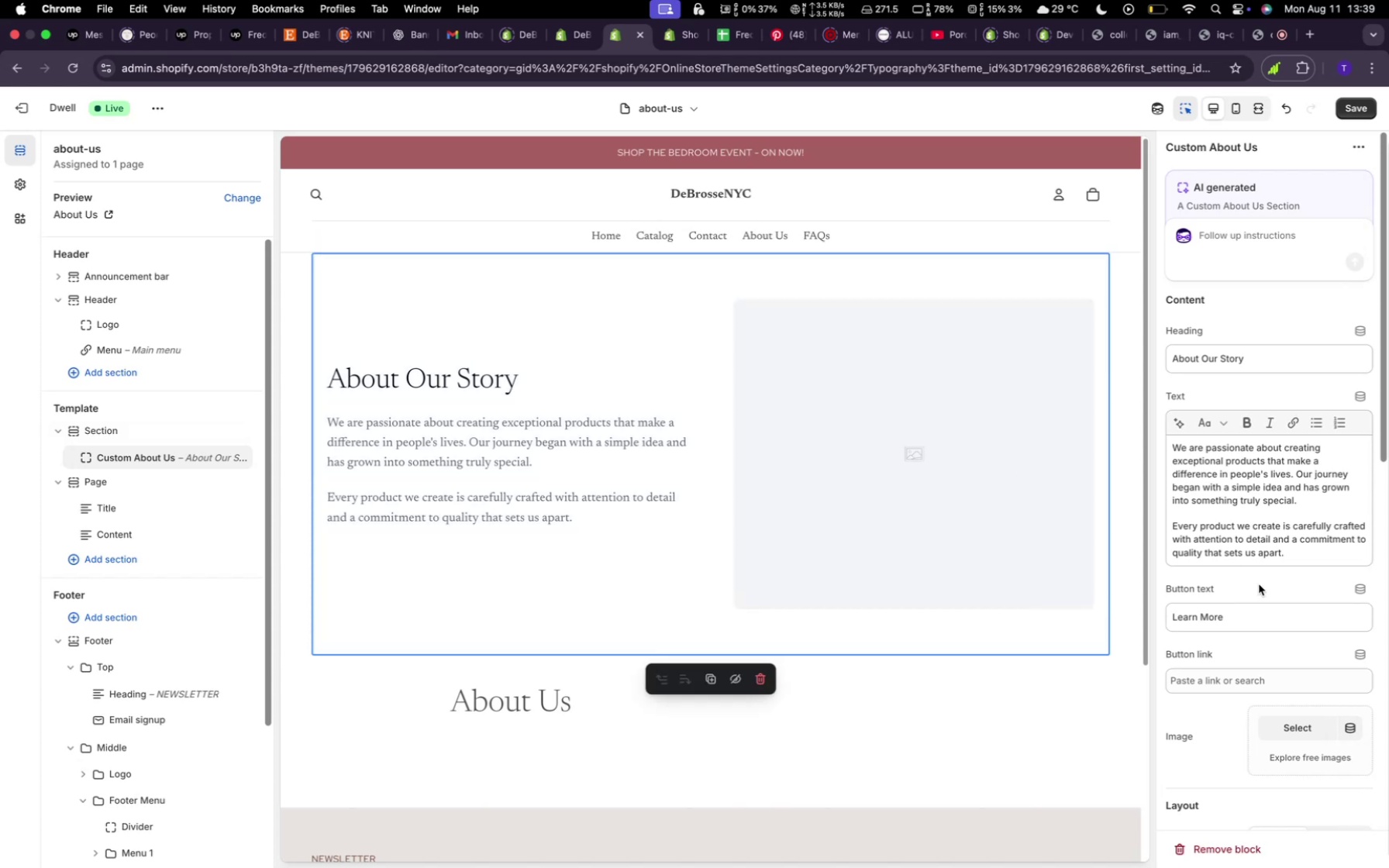 
scroll: coordinate [1263, 574], scroll_direction: down, amount: 6.0
 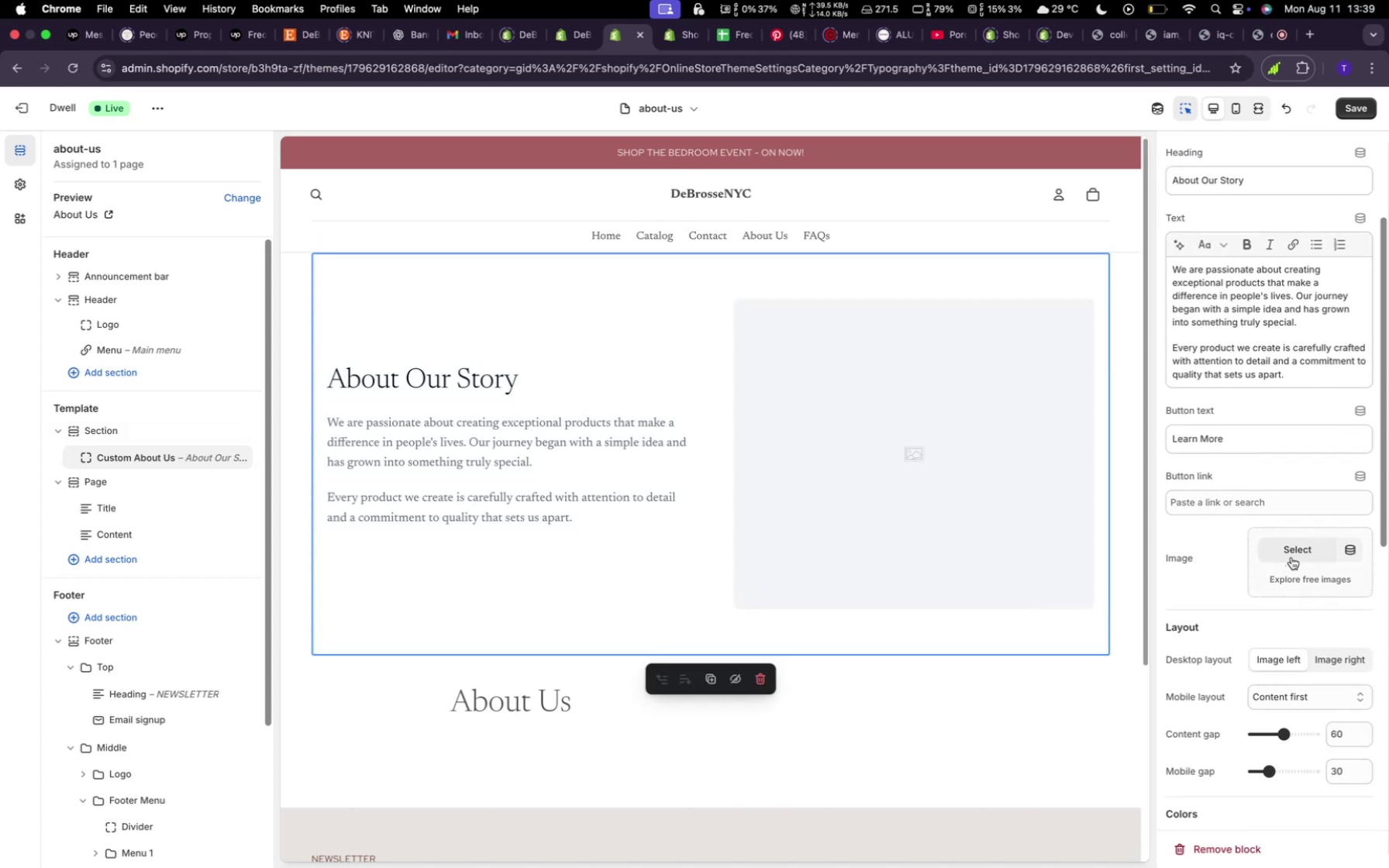 
left_click([1292, 555])
 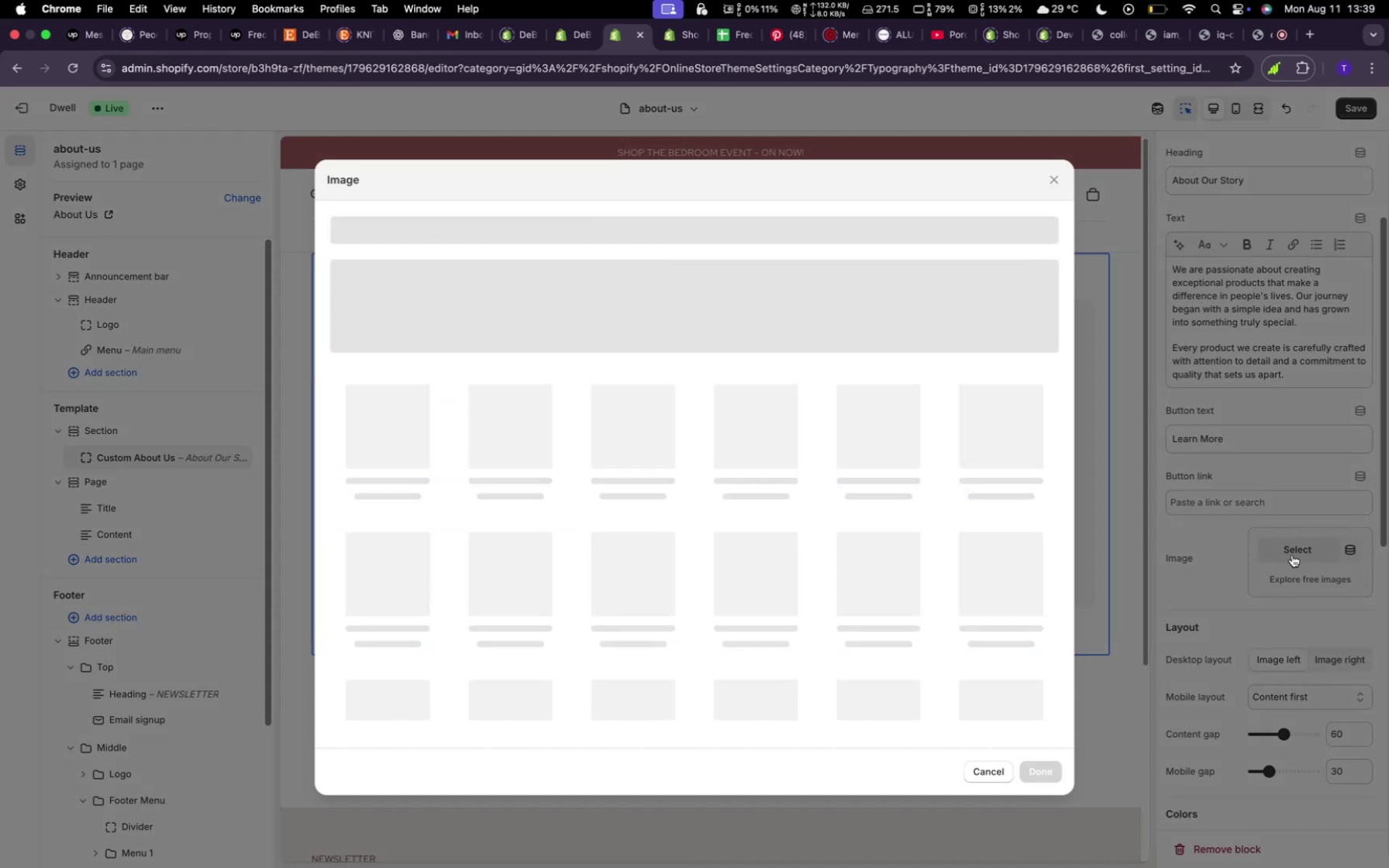 
mouse_move([718, 600])
 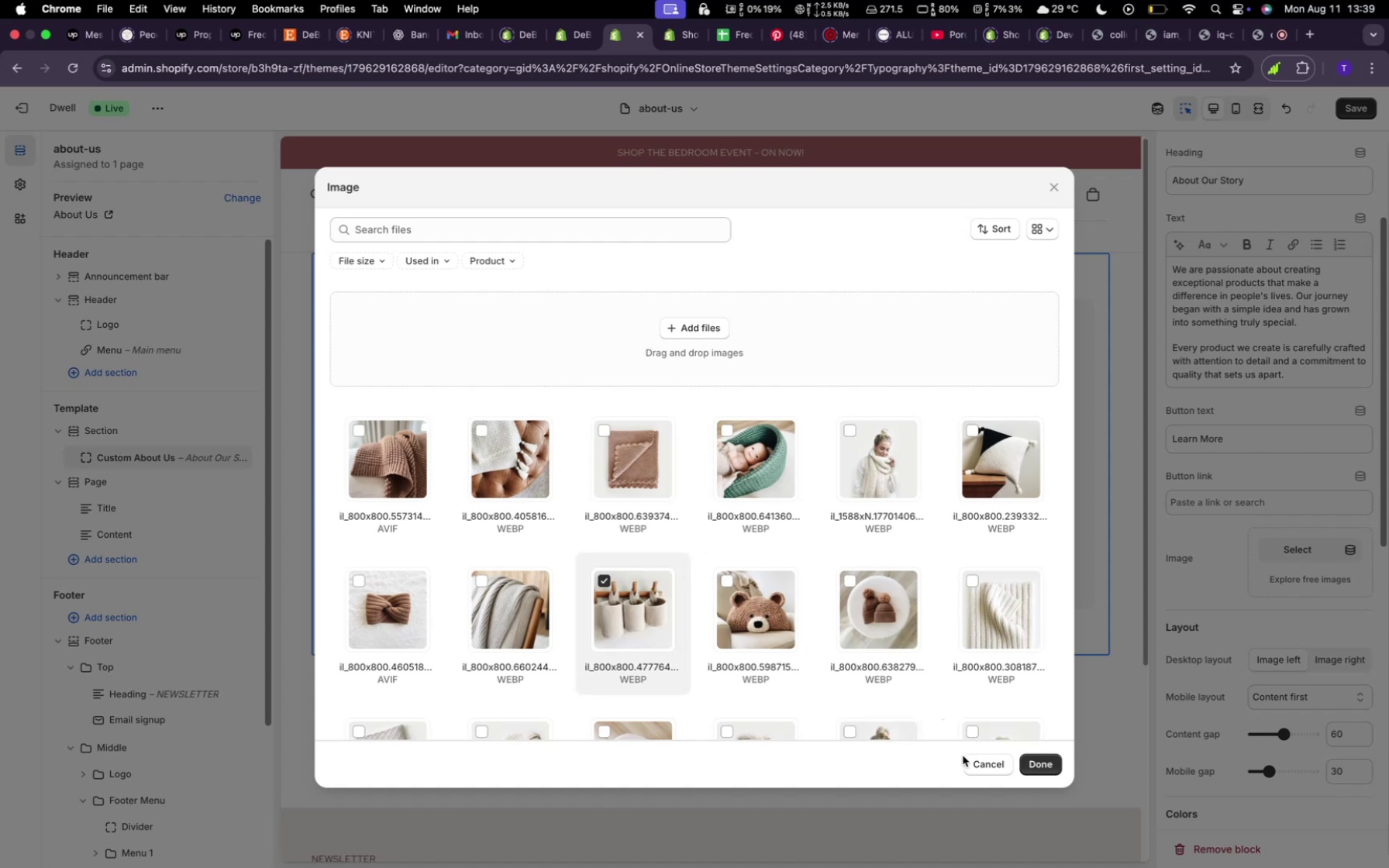 
left_click([1033, 768])
 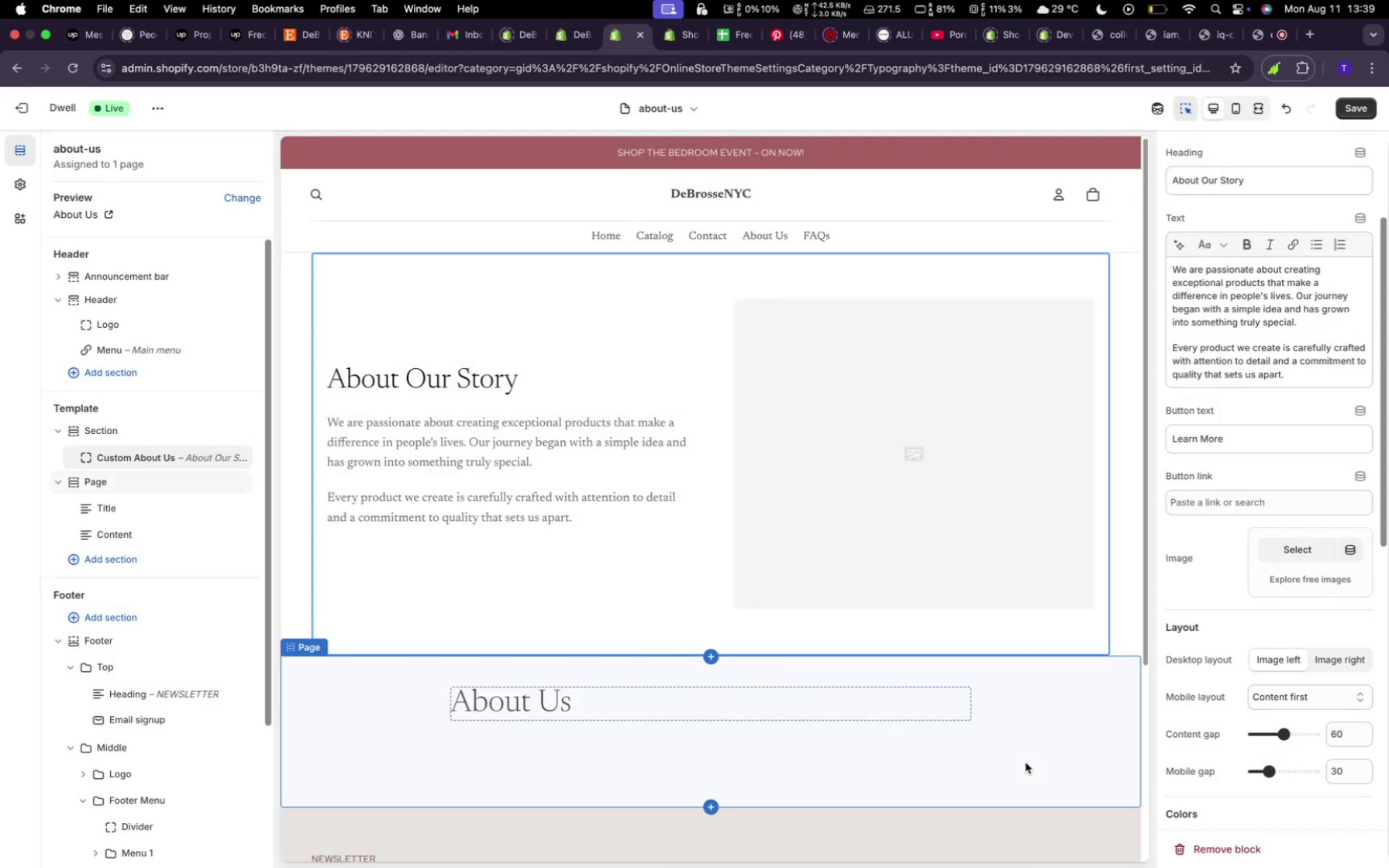 
wait(8.18)
 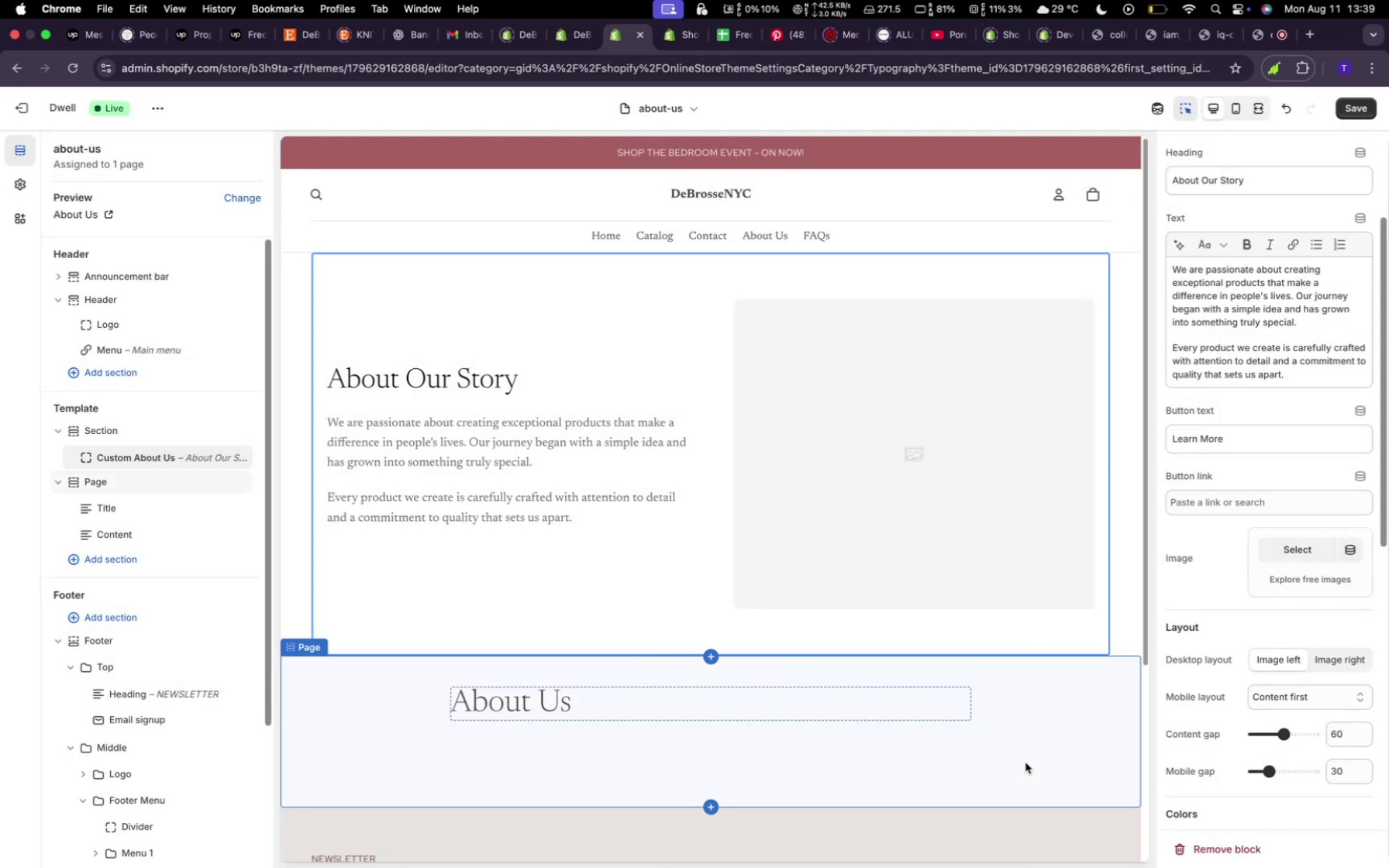 
mouse_move([1296, 558])
 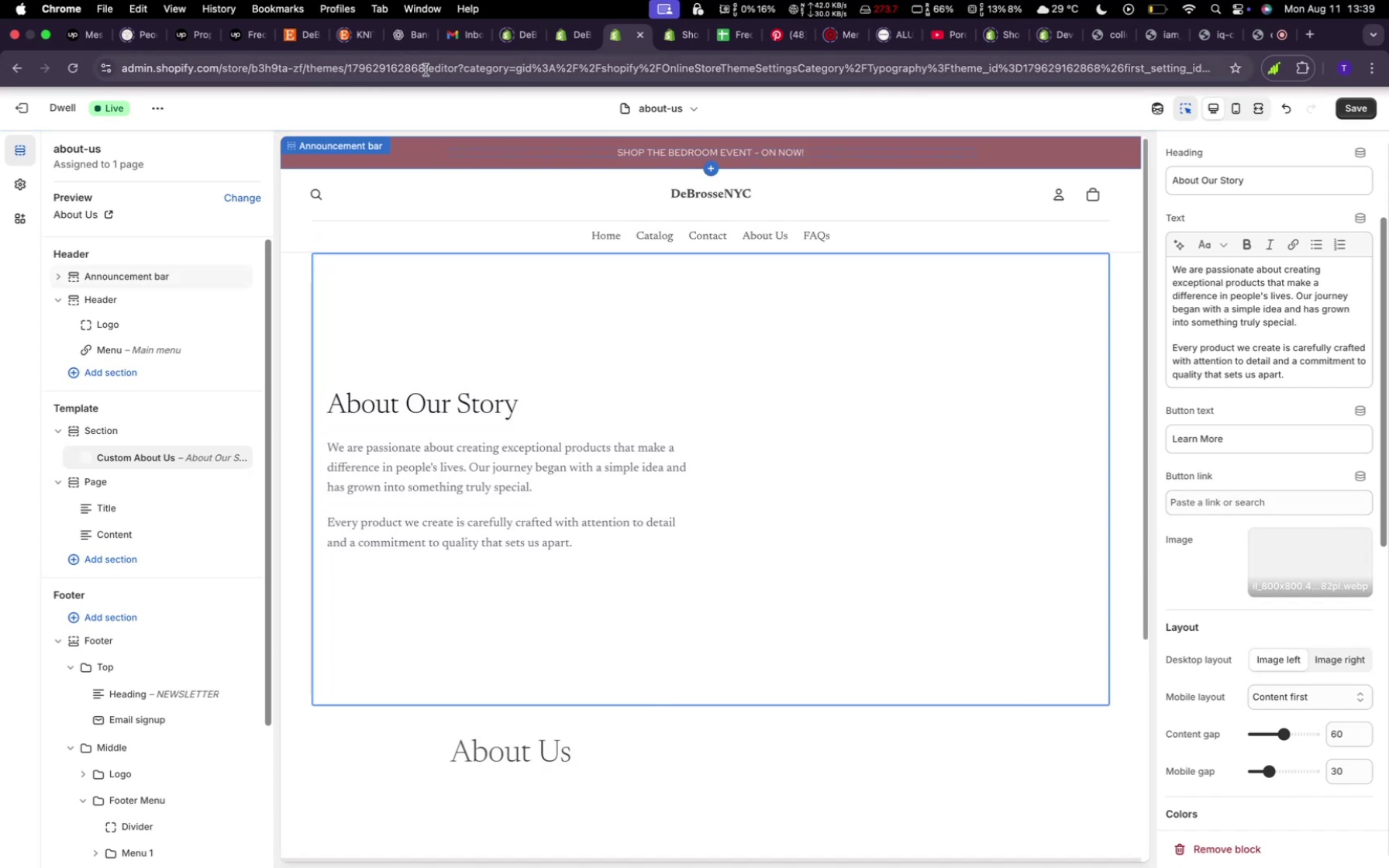 
wait(5.23)
 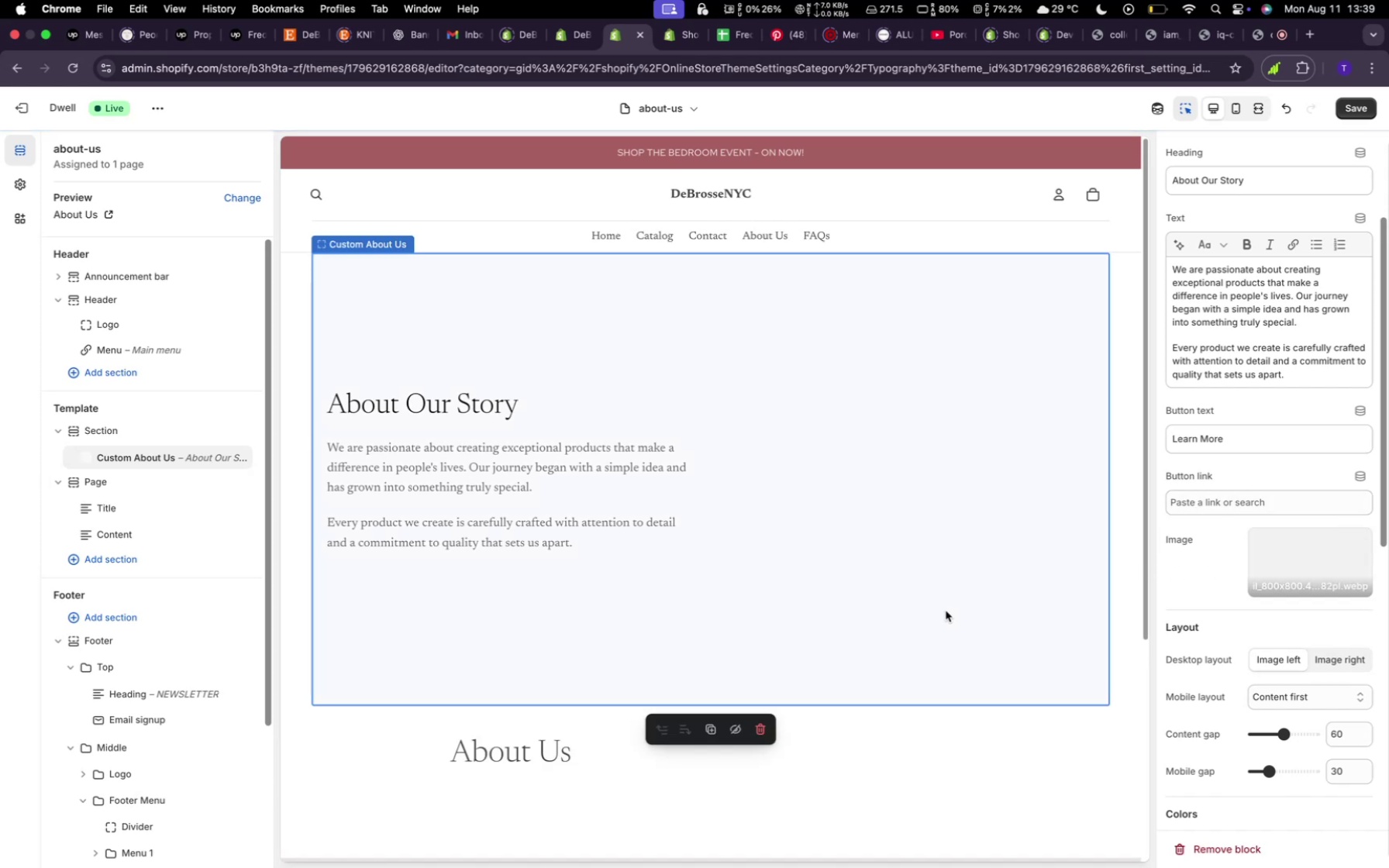 
left_click([312, 39])
 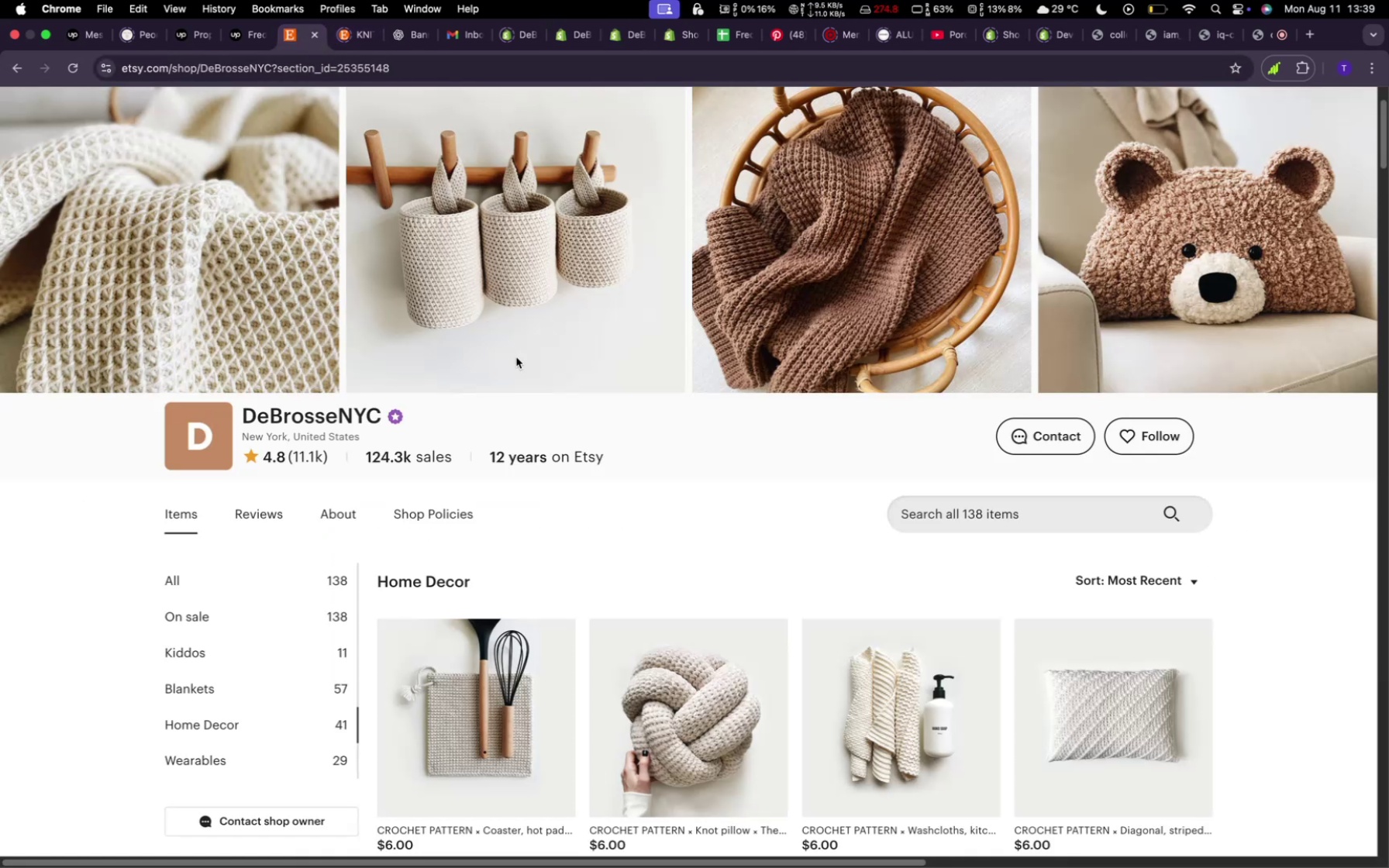 
scroll: coordinate [656, 640], scroll_direction: down, amount: 172.0
 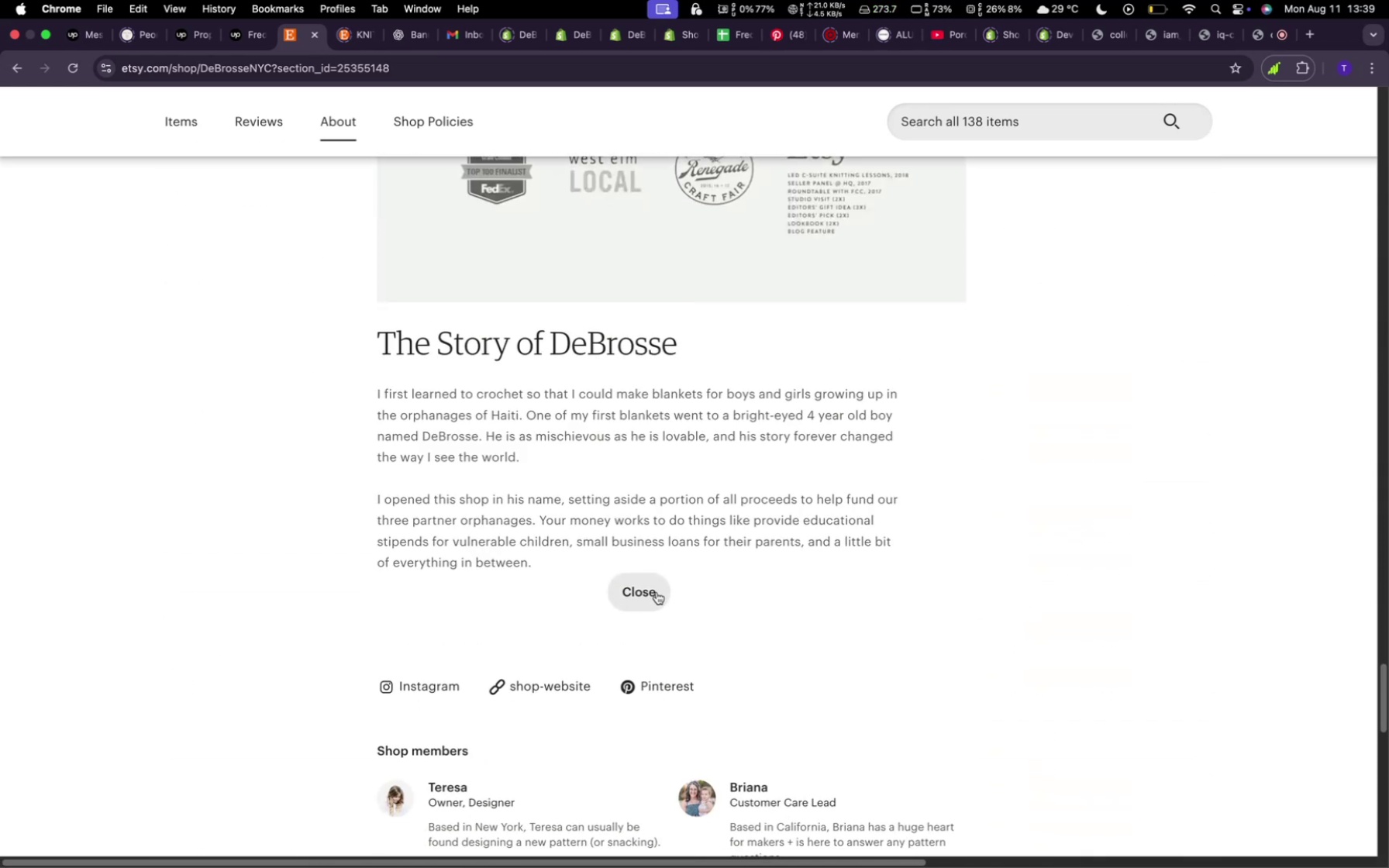 
left_click([656, 593])
 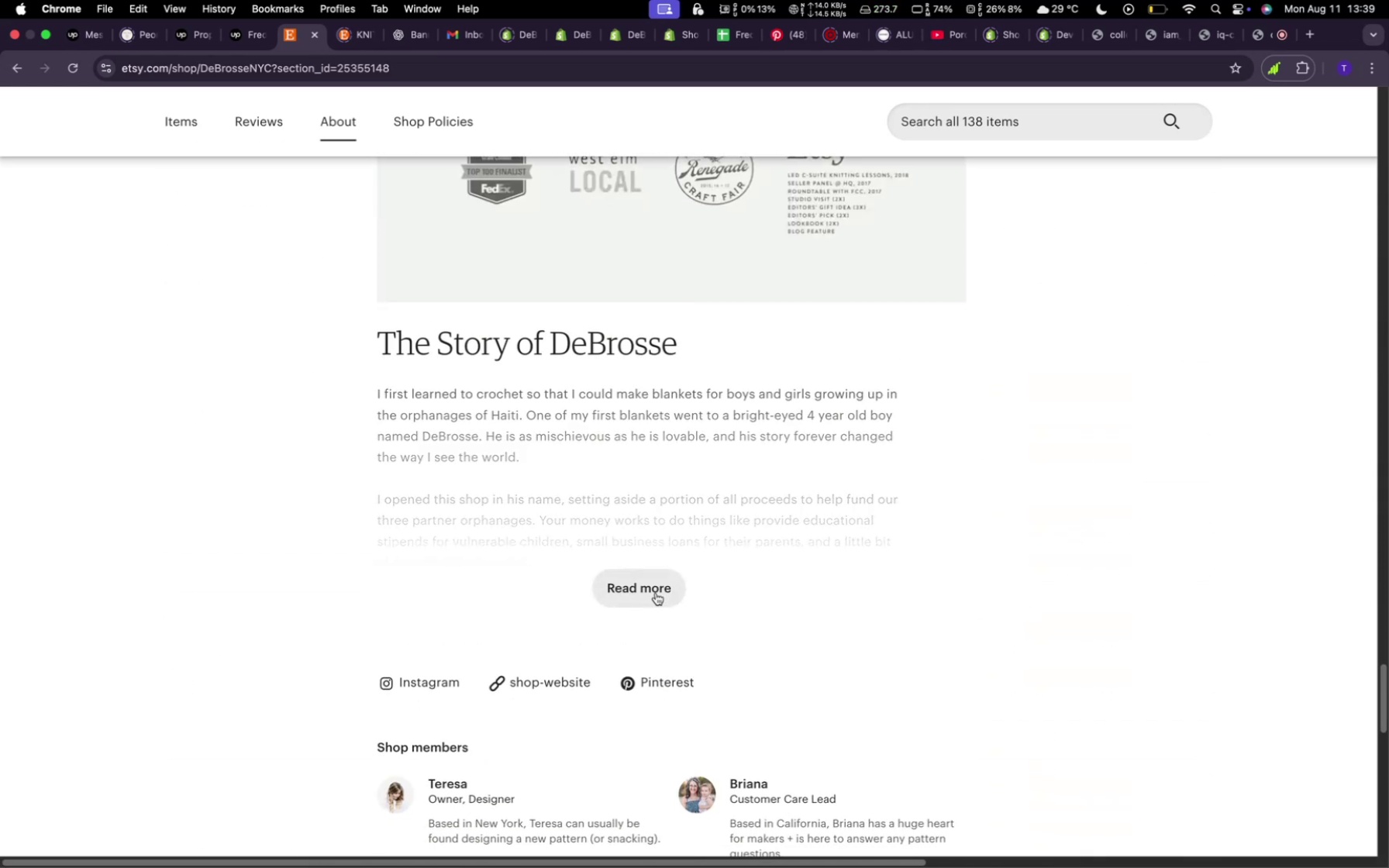 
left_click([656, 593])
 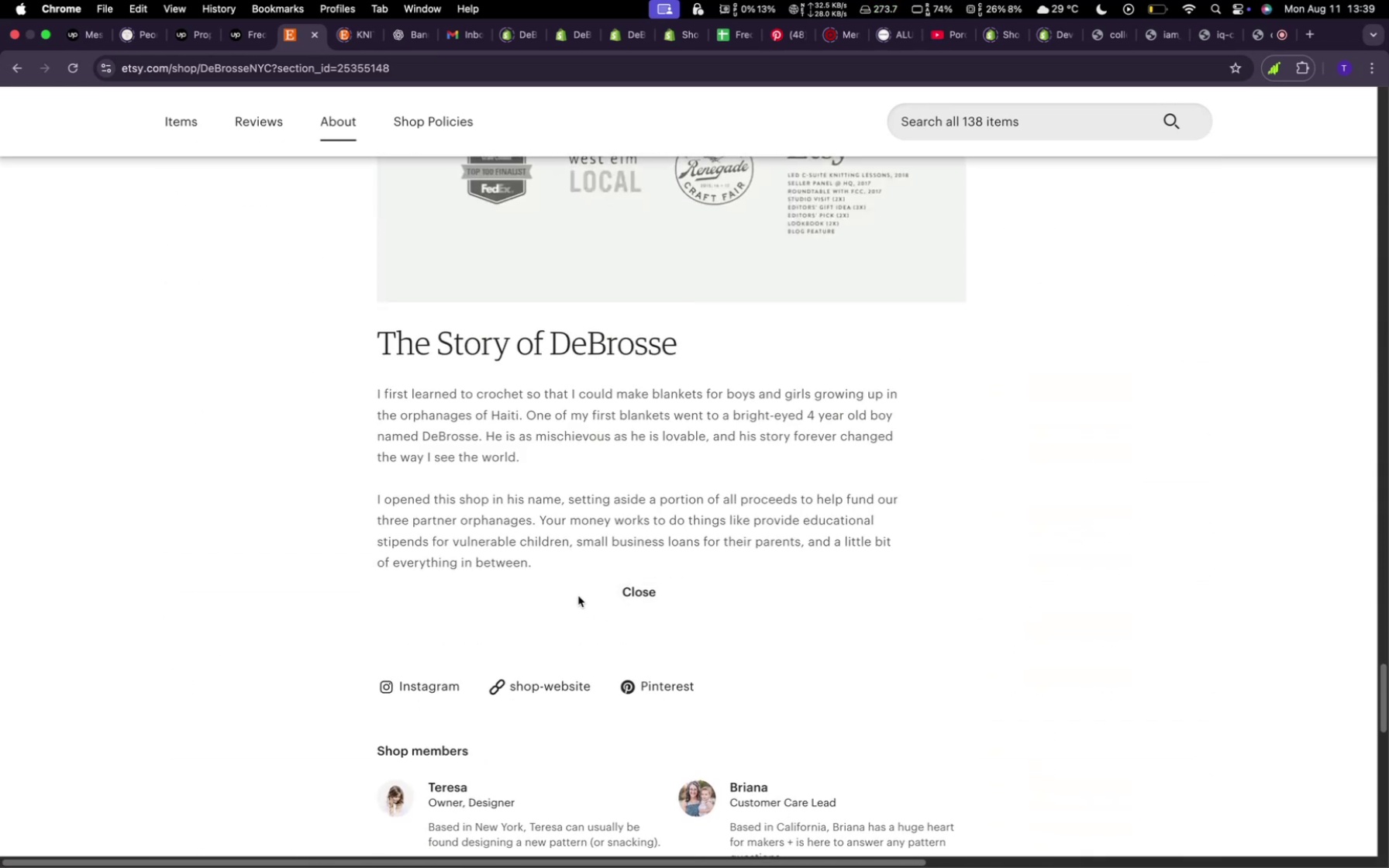 
left_click_drag(start_coordinate=[554, 577], to_coordinate=[379, 349])
 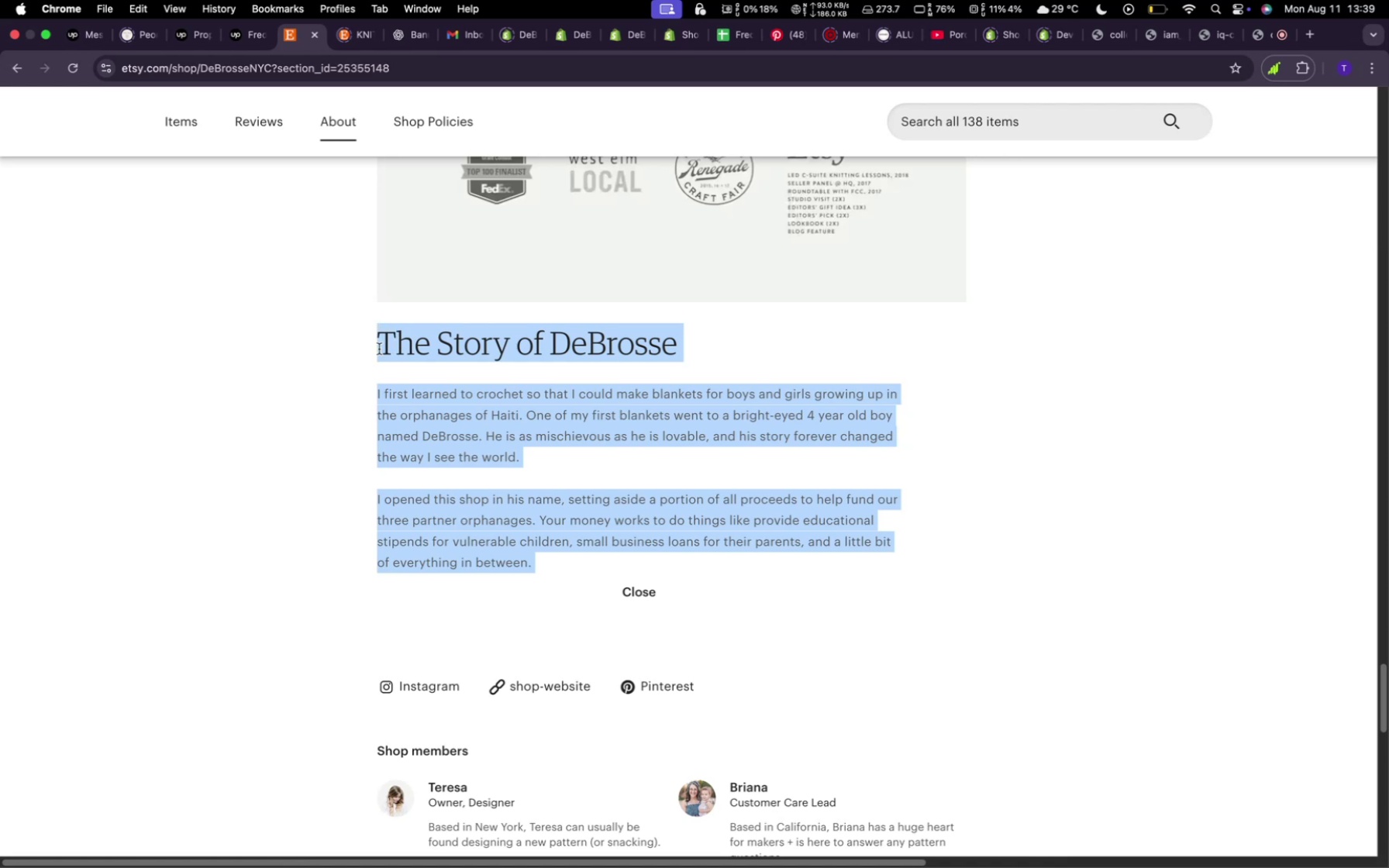 
key(Meta+C)
 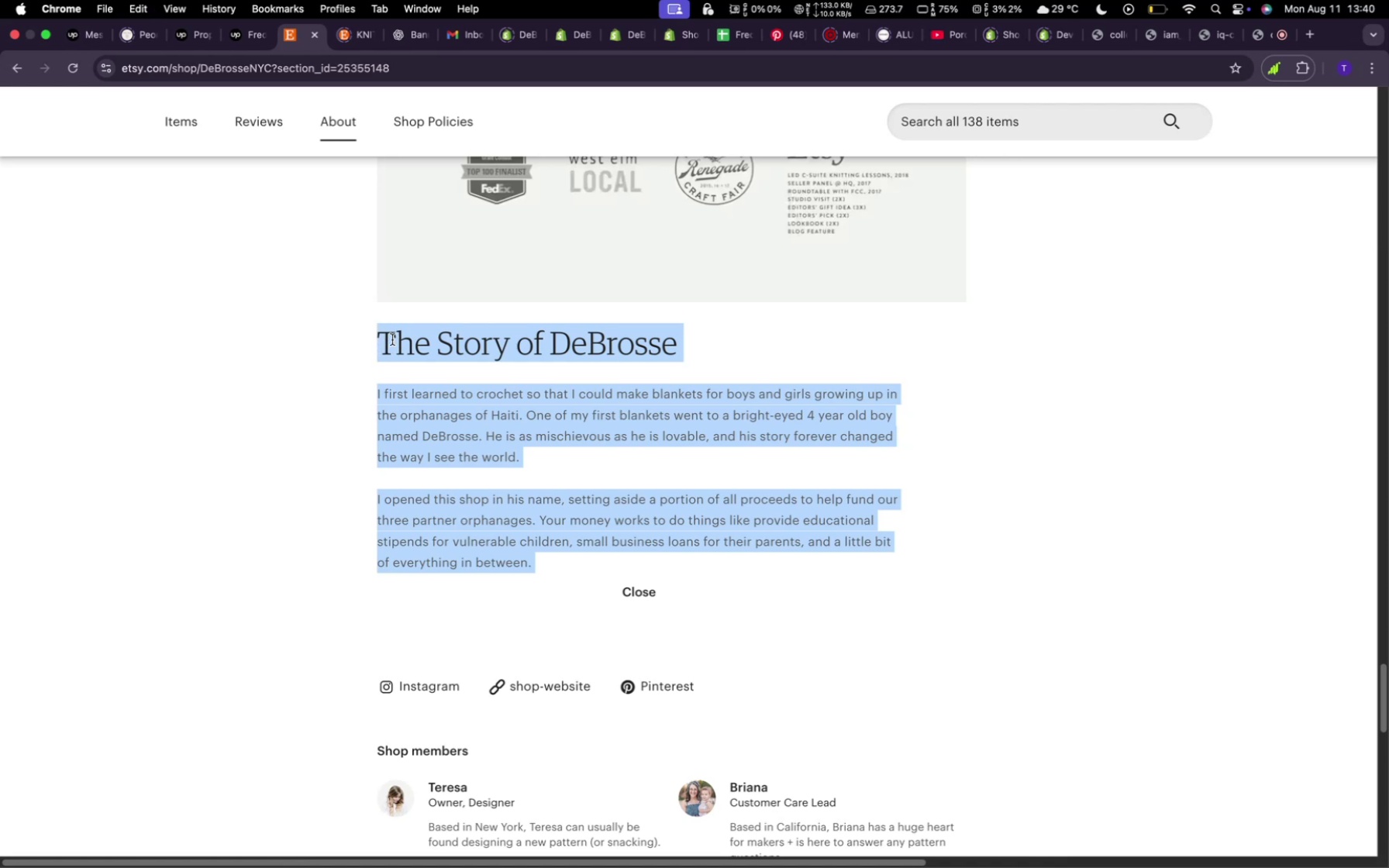 
wait(12.71)
 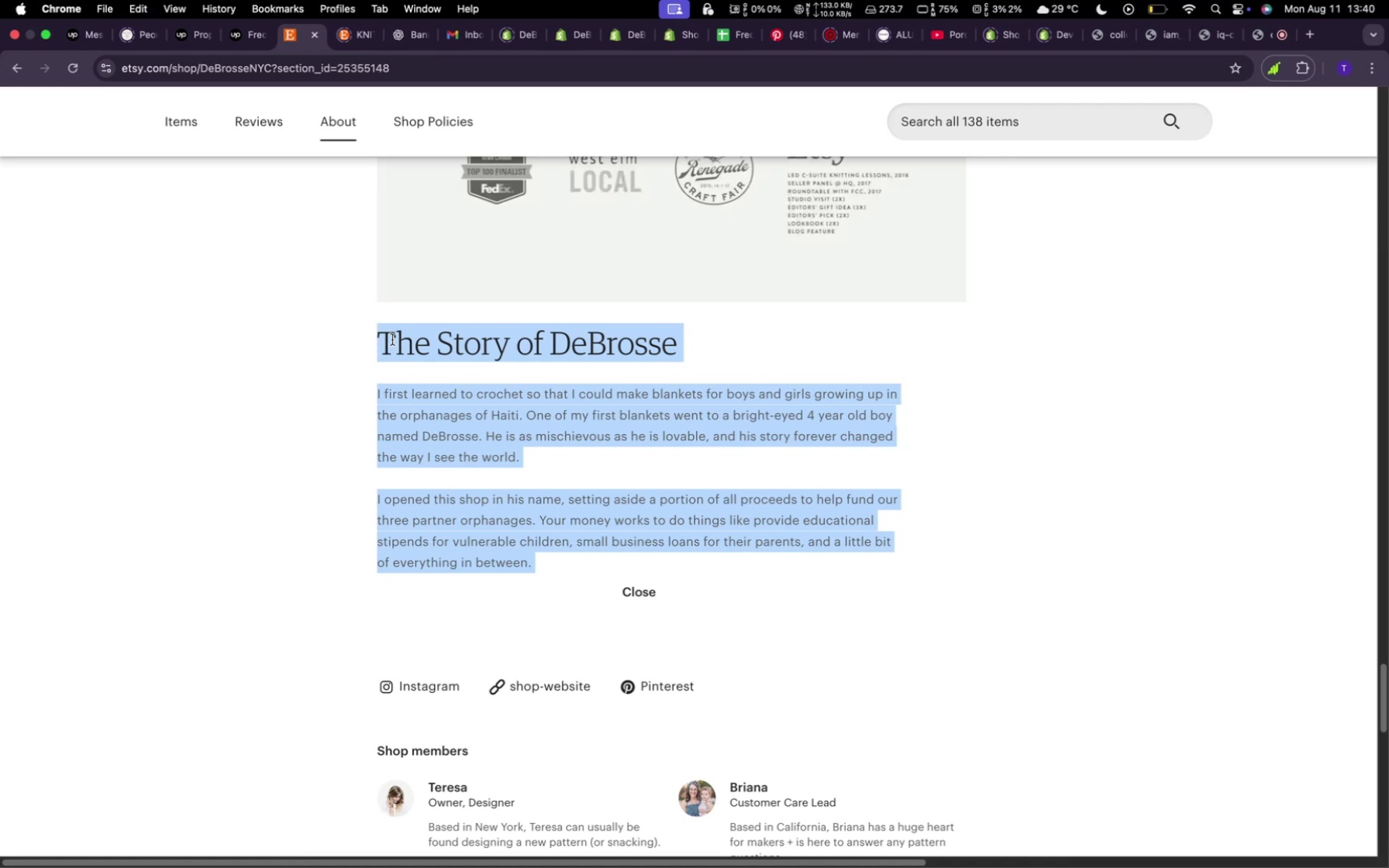 
left_click([620, 46])
 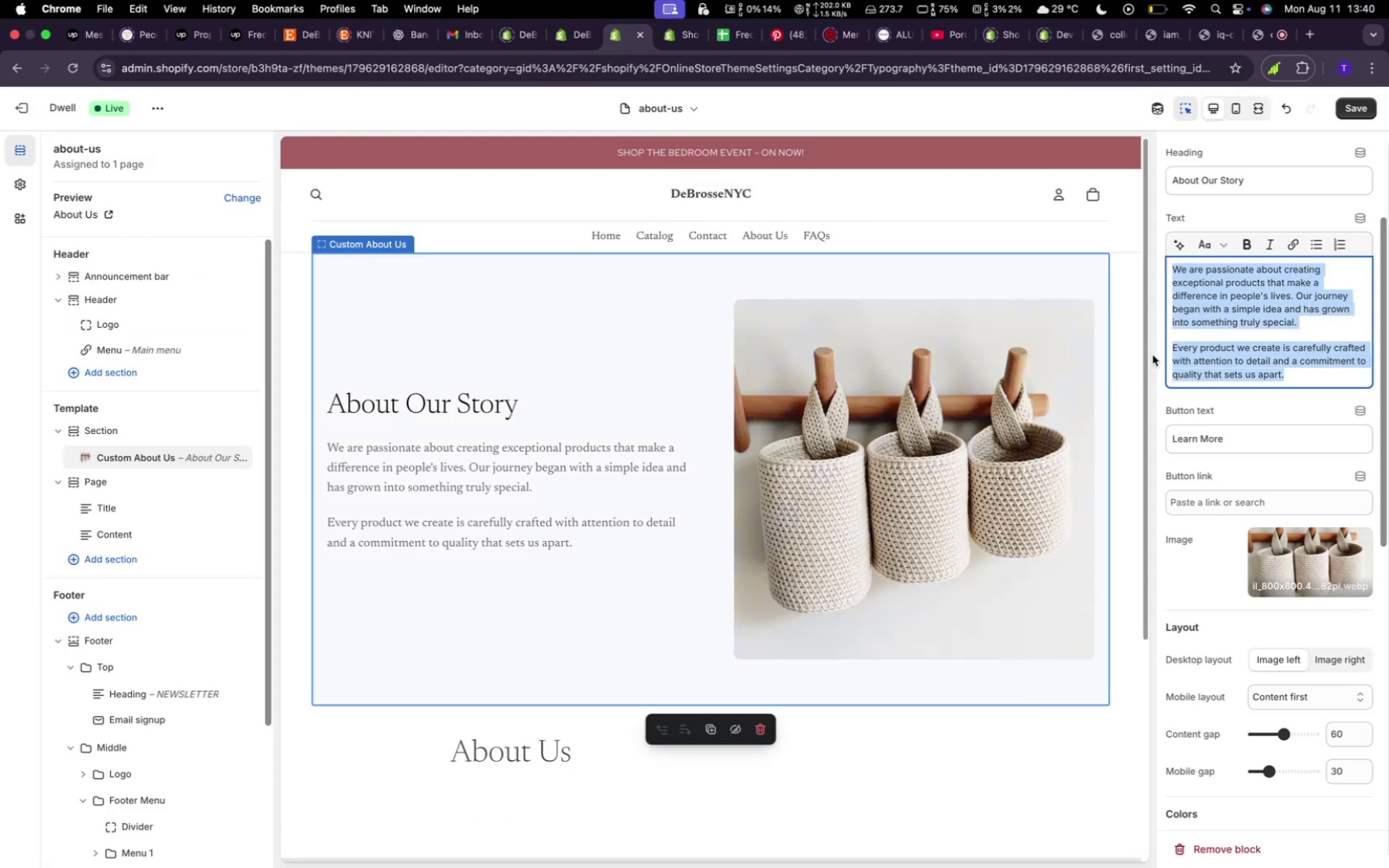 
key(Meta+V)
 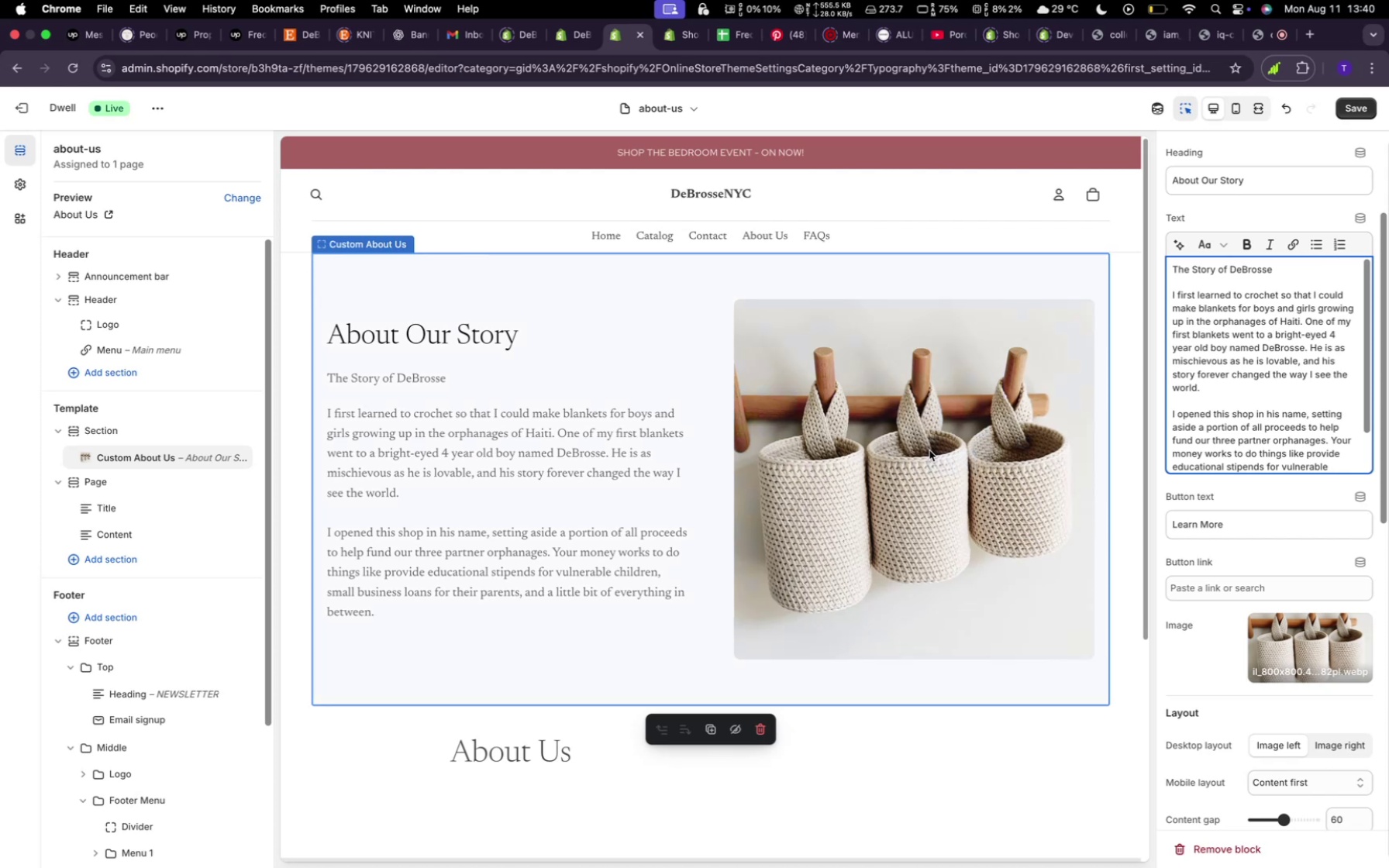 
wait(11.16)
 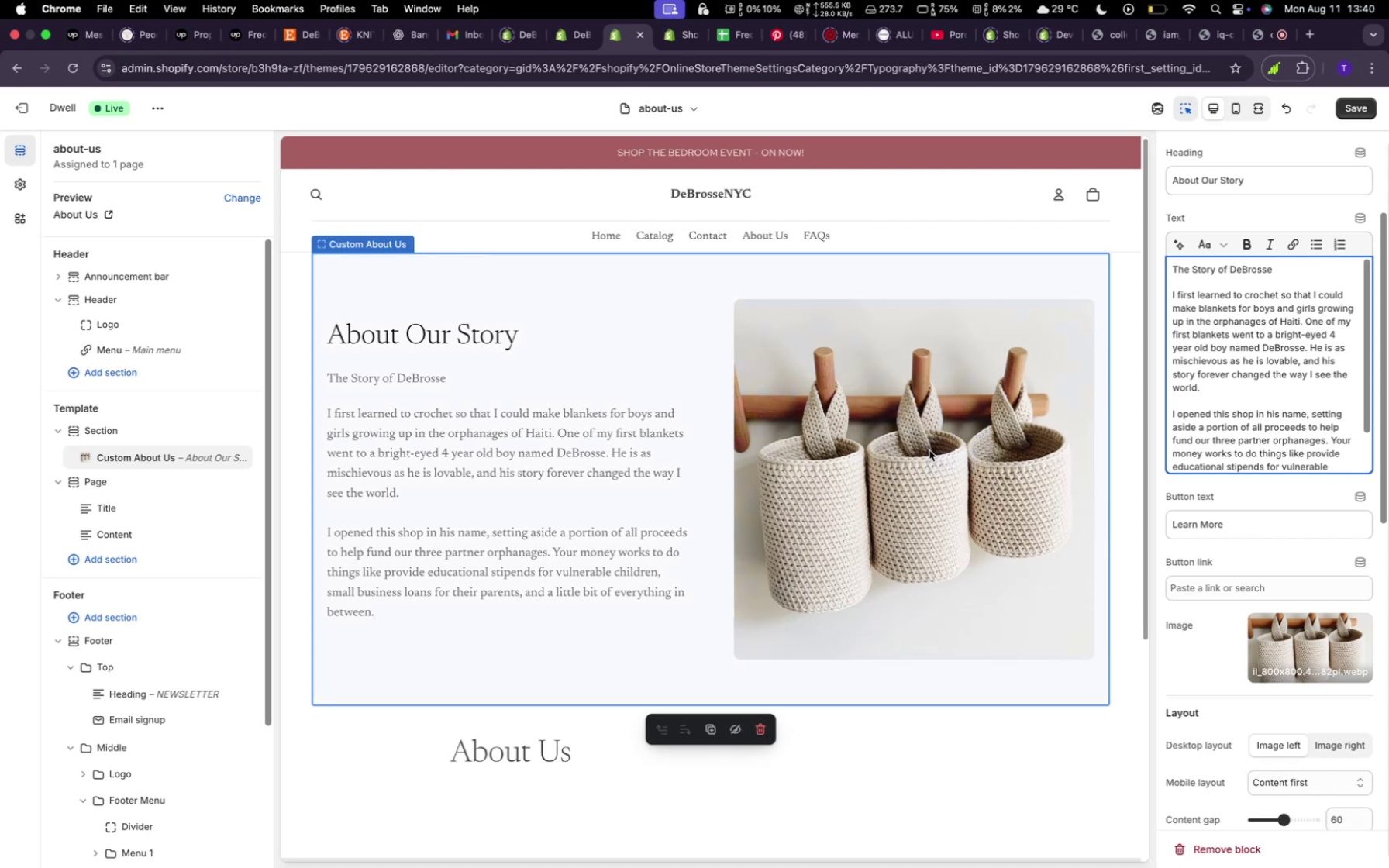 
left_click_drag(start_coordinate=[1291, 270], to_coordinate=[1169, 270])
 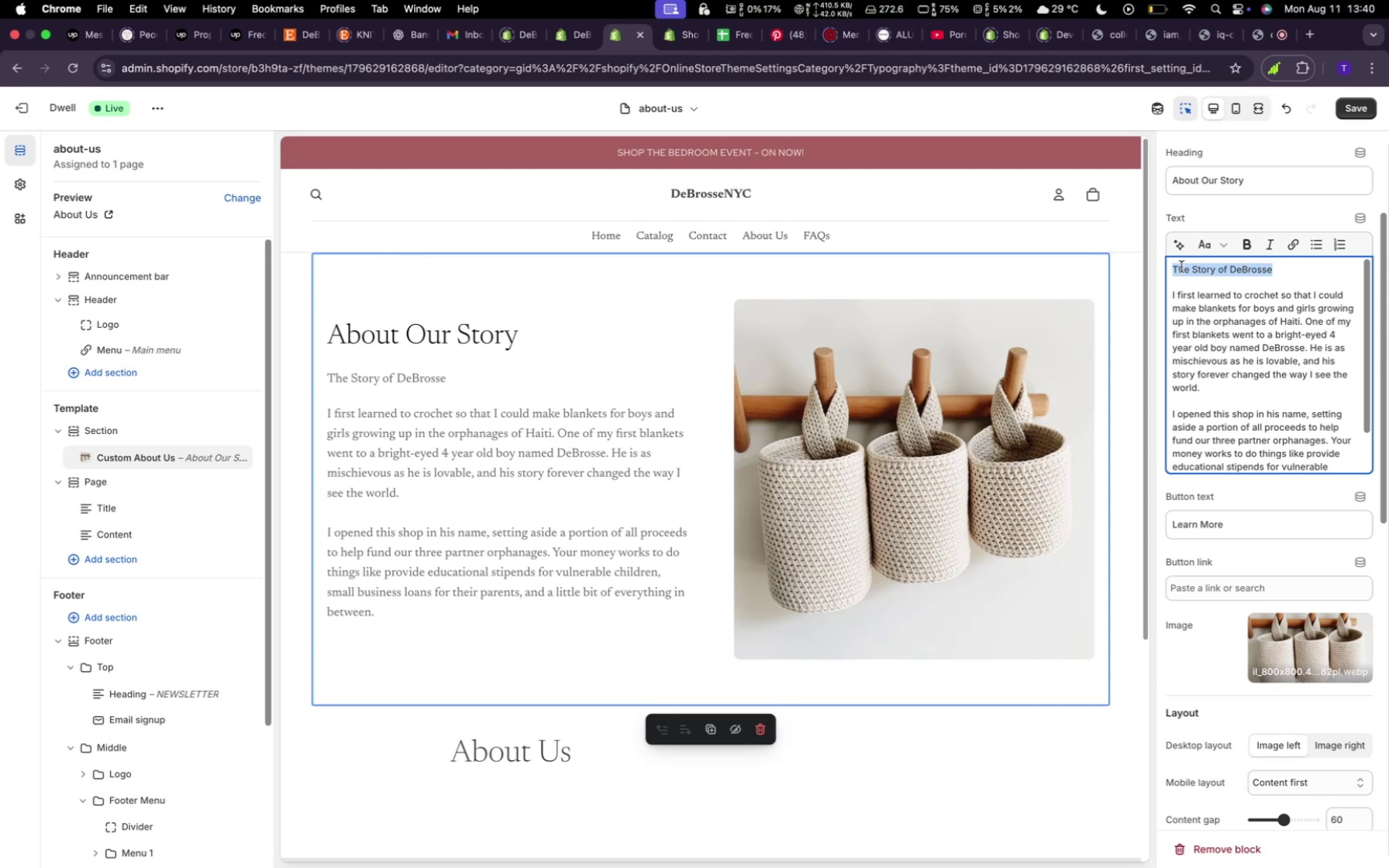 
key(Meta+X)
 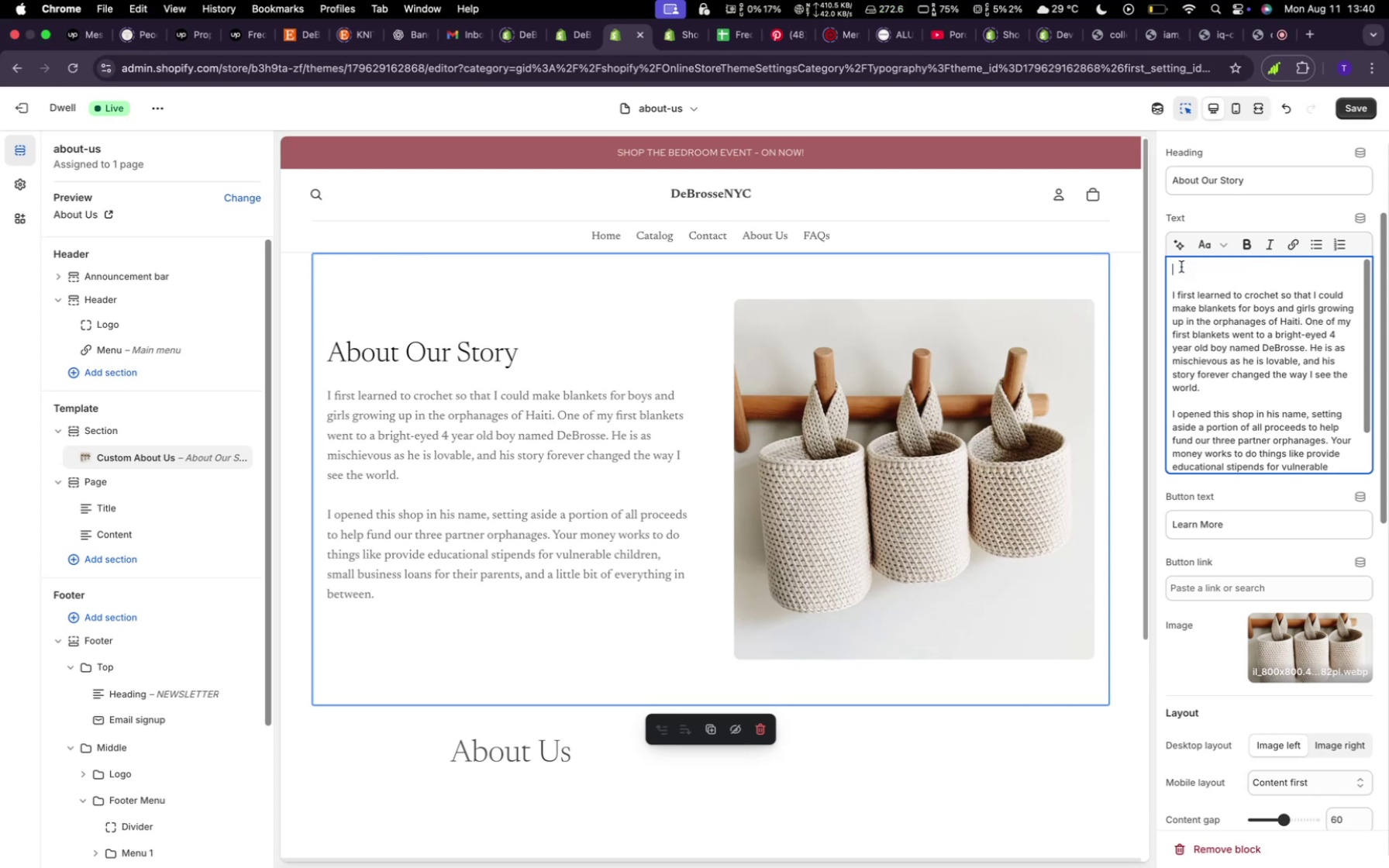 
key(Backspace)
 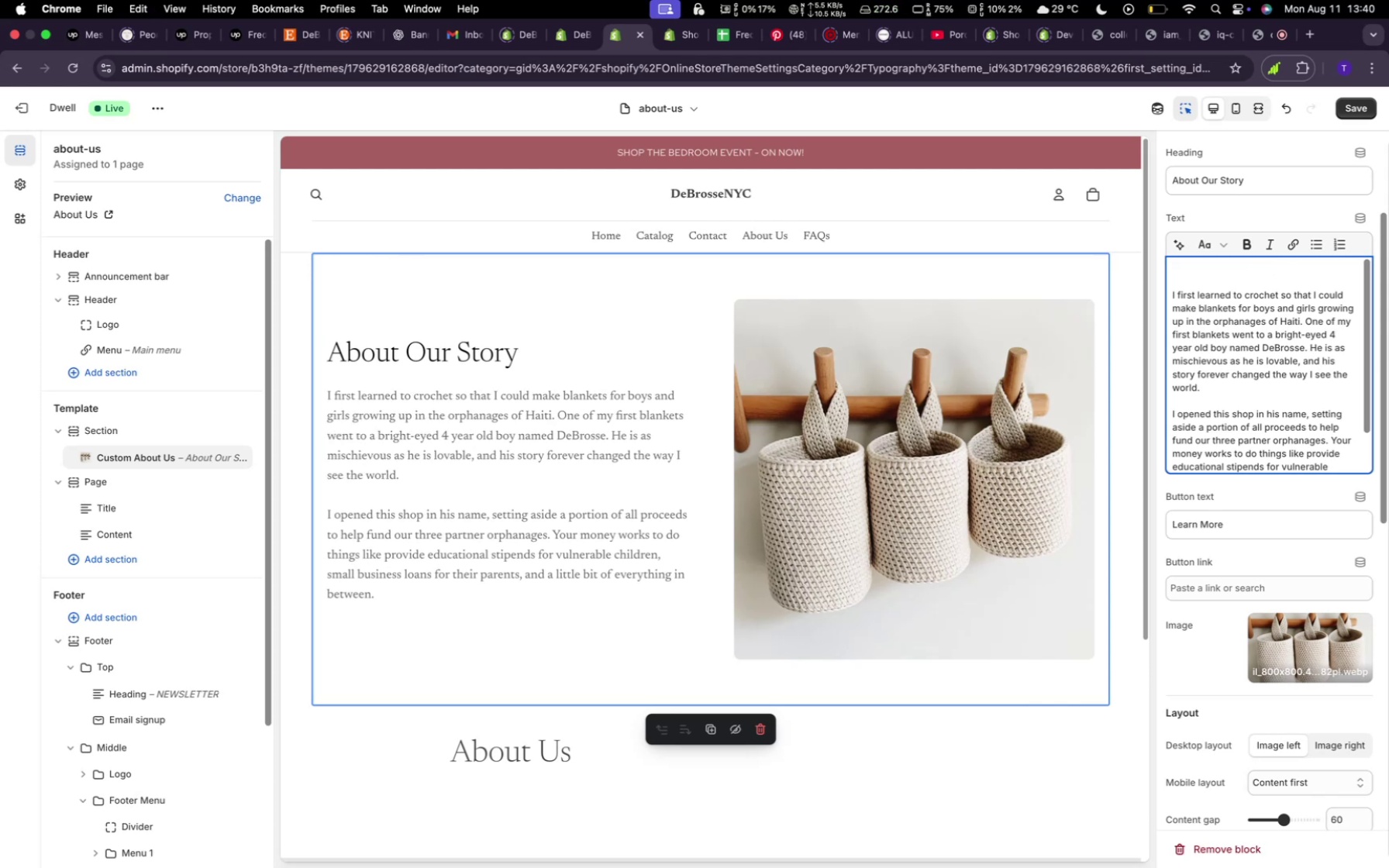 
key(Backspace)
 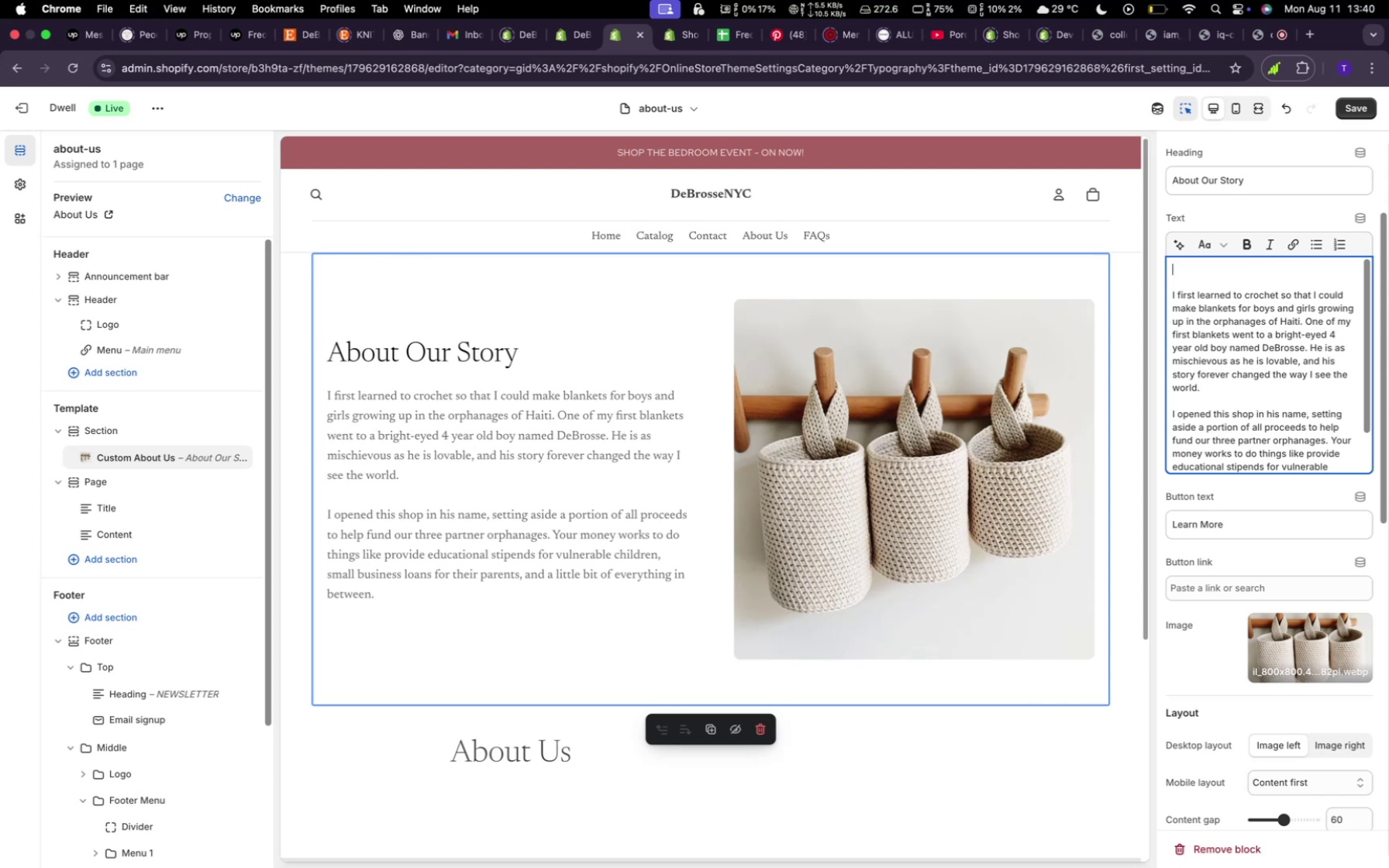 
key(ArrowDown)
 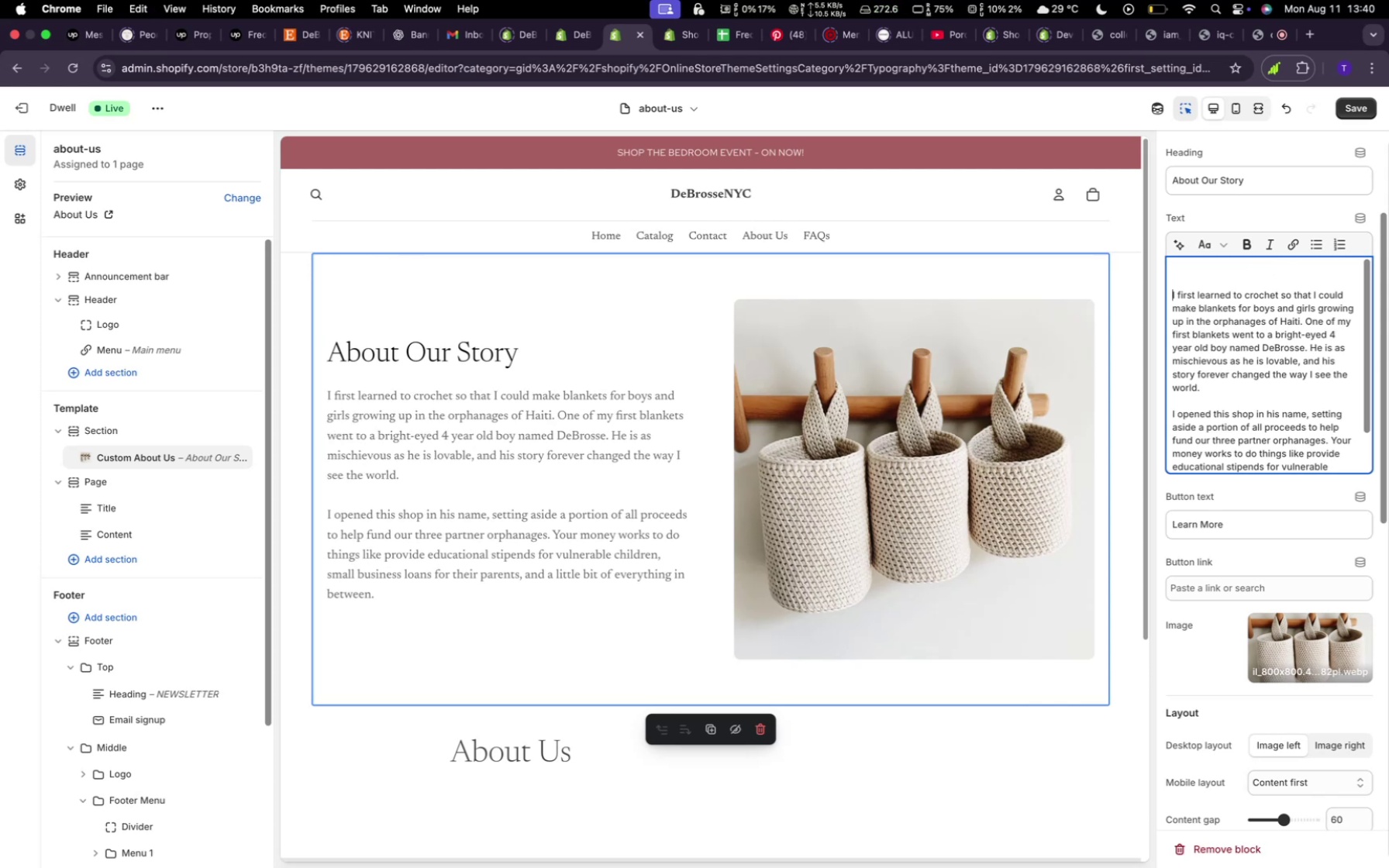 
key(Backspace)
 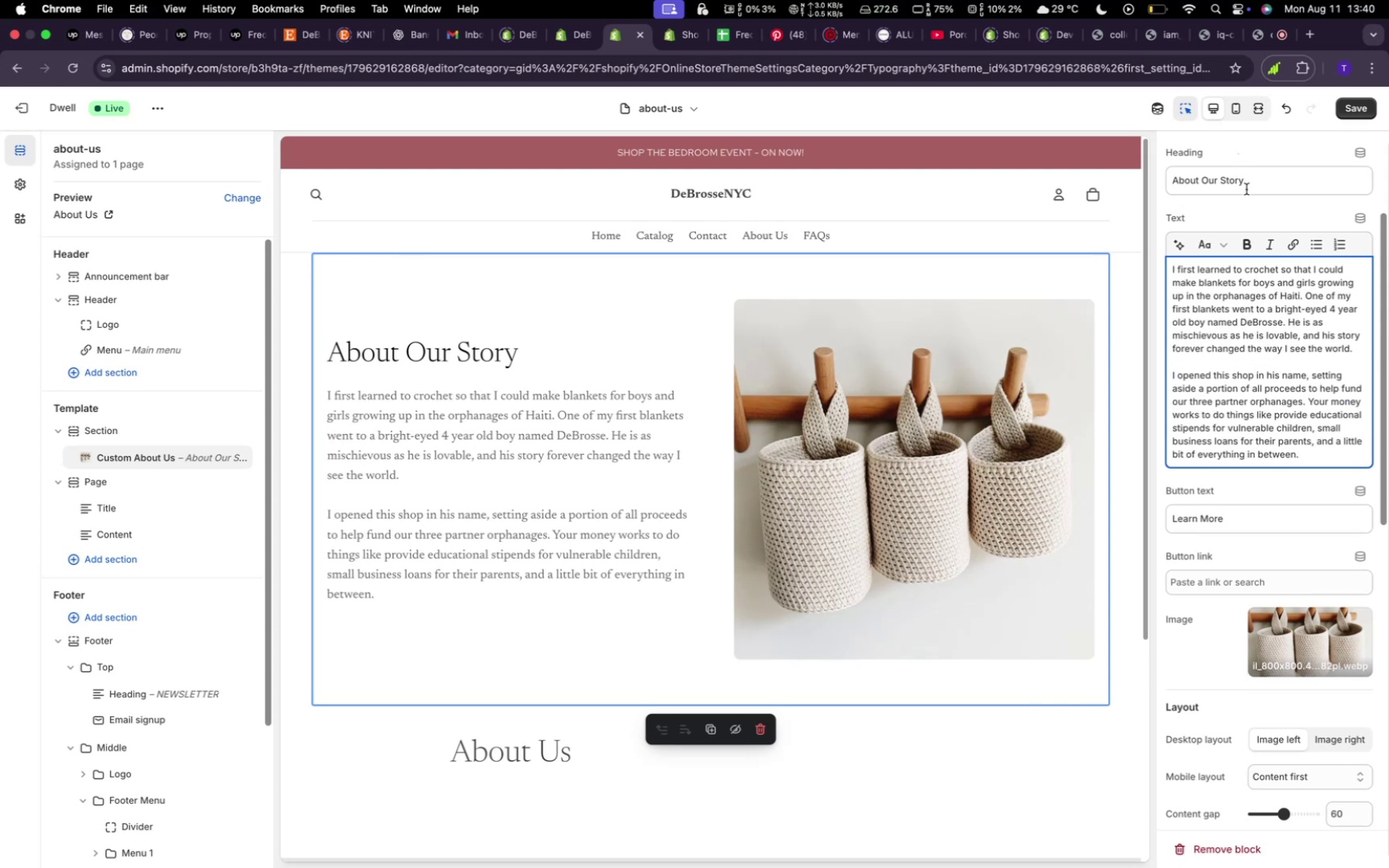 
hold_key(key=Backspace, duration=1.5)
 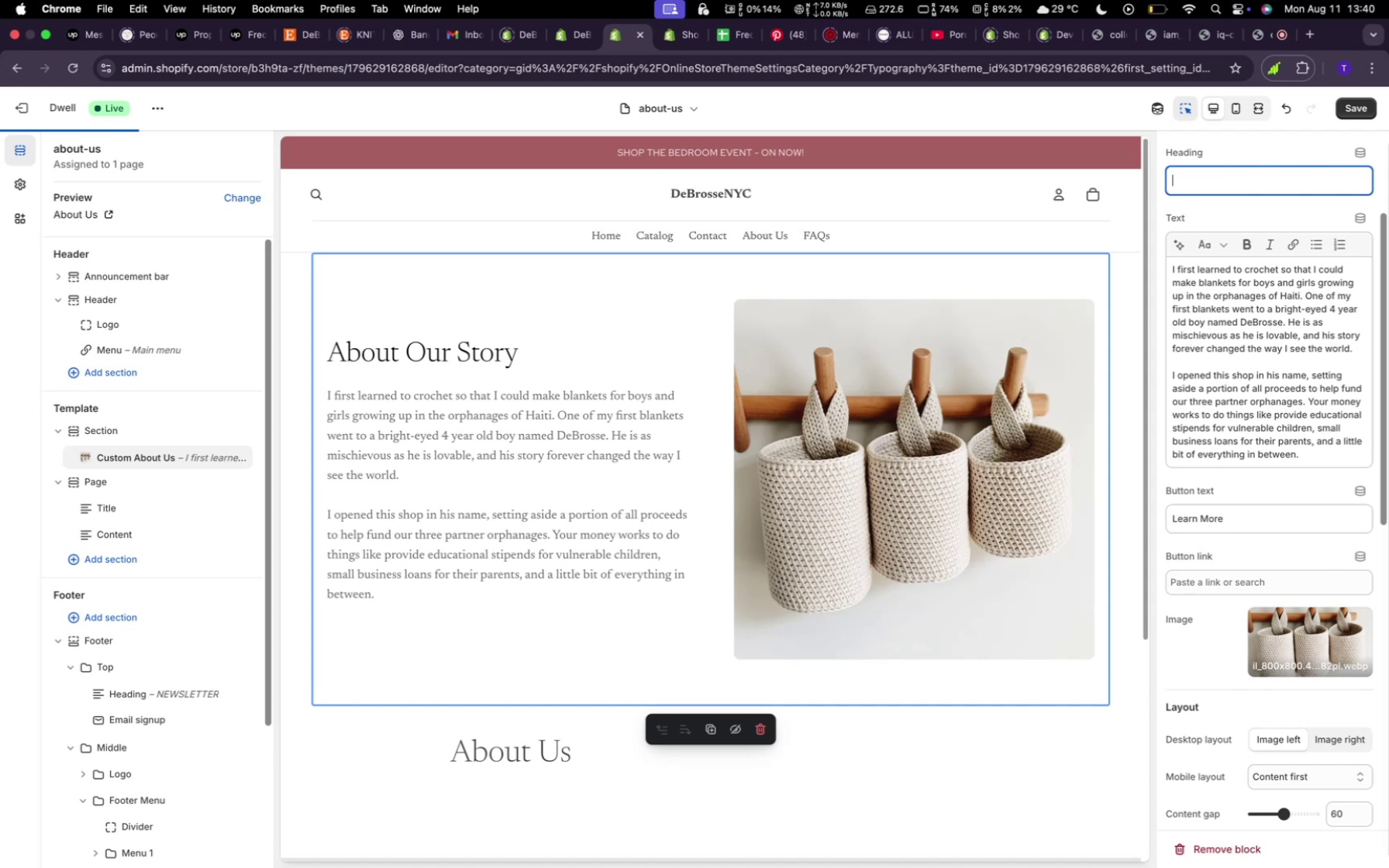 
hold_key(key=Backspace, duration=0.48)
 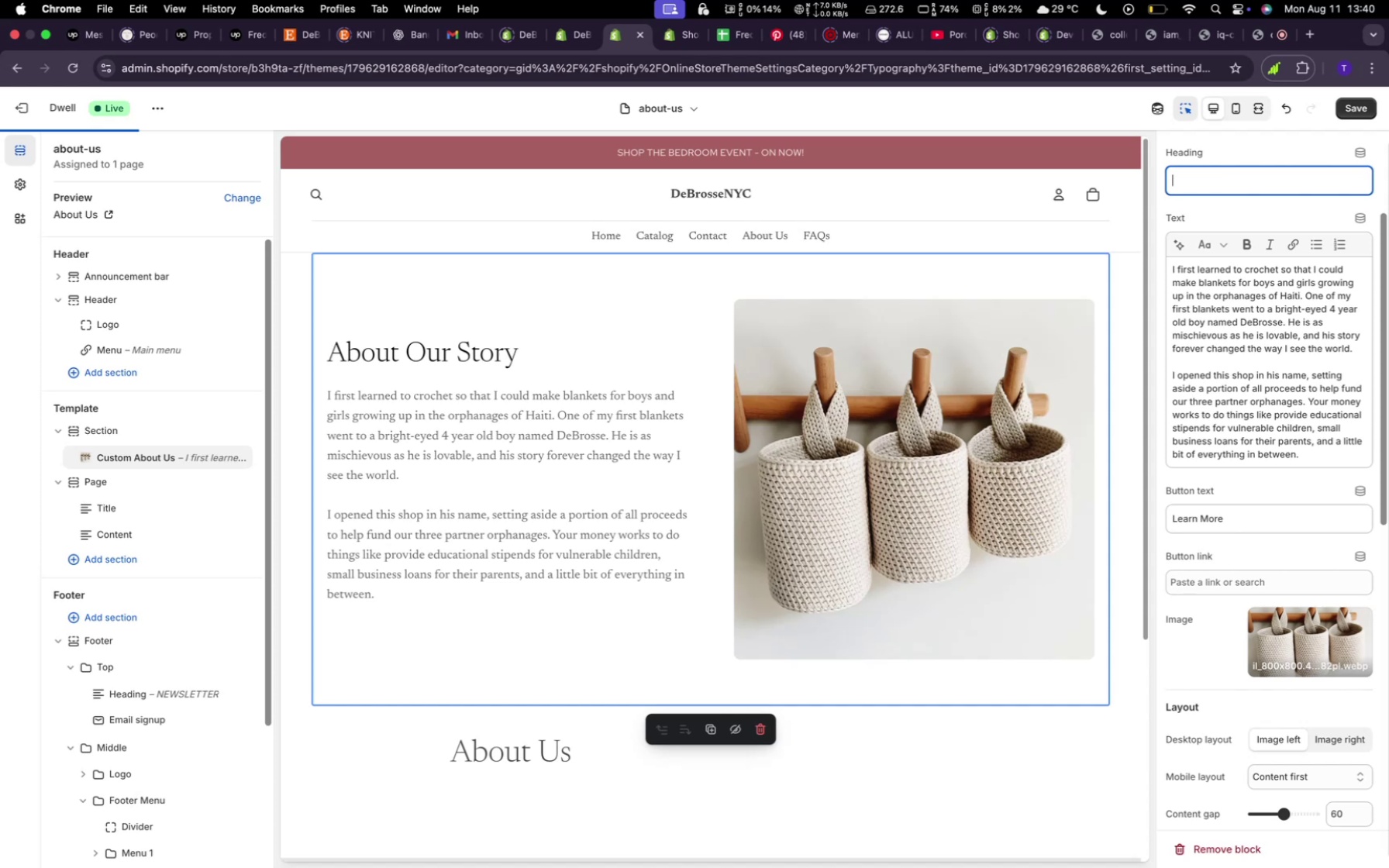 
key(Meta+V)
 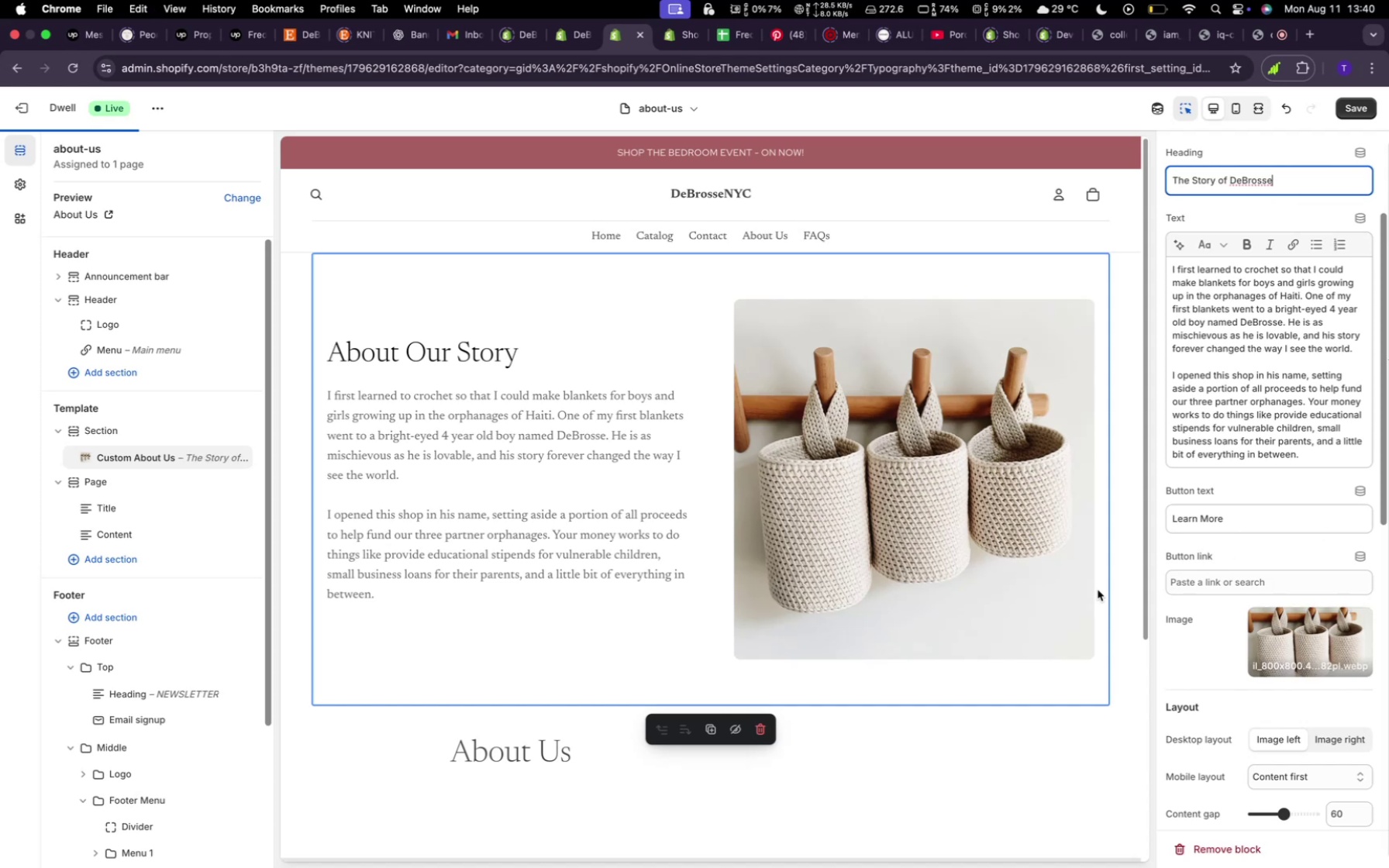 
scroll: coordinate [1227, 439], scroll_direction: down, amount: 2.0
 